 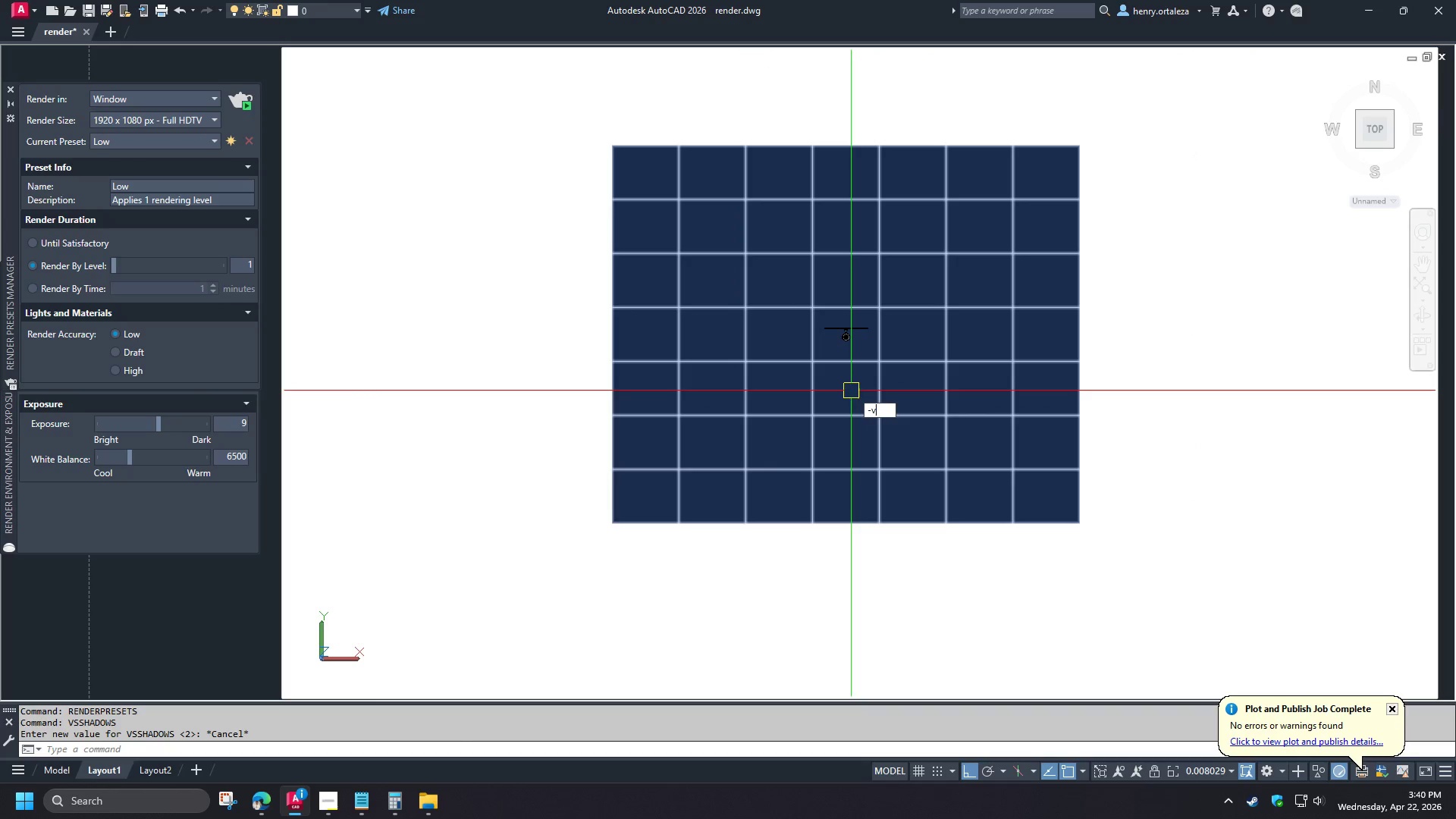 
key(Space)
 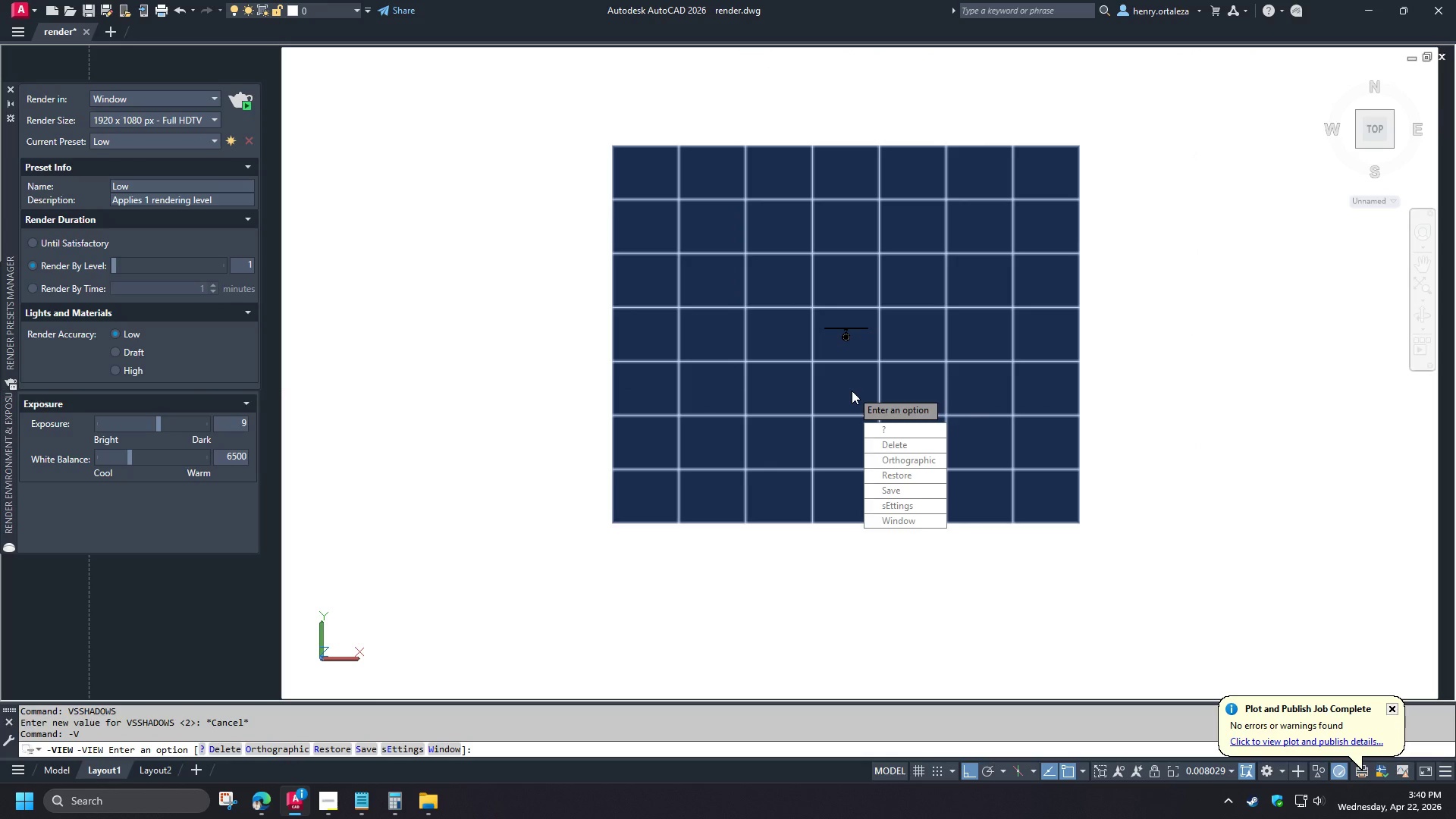 
key(F)
 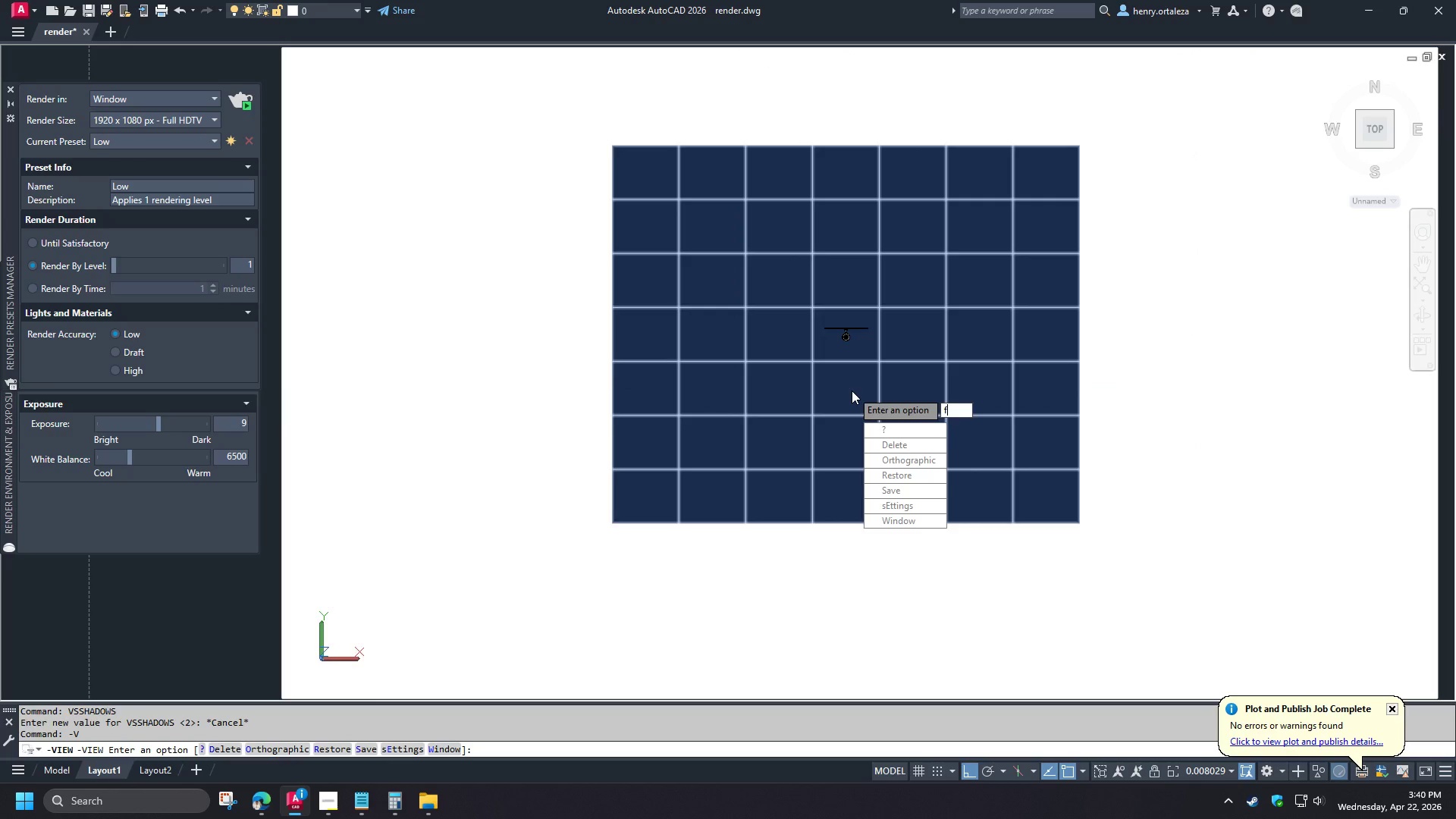 
key(Space)
 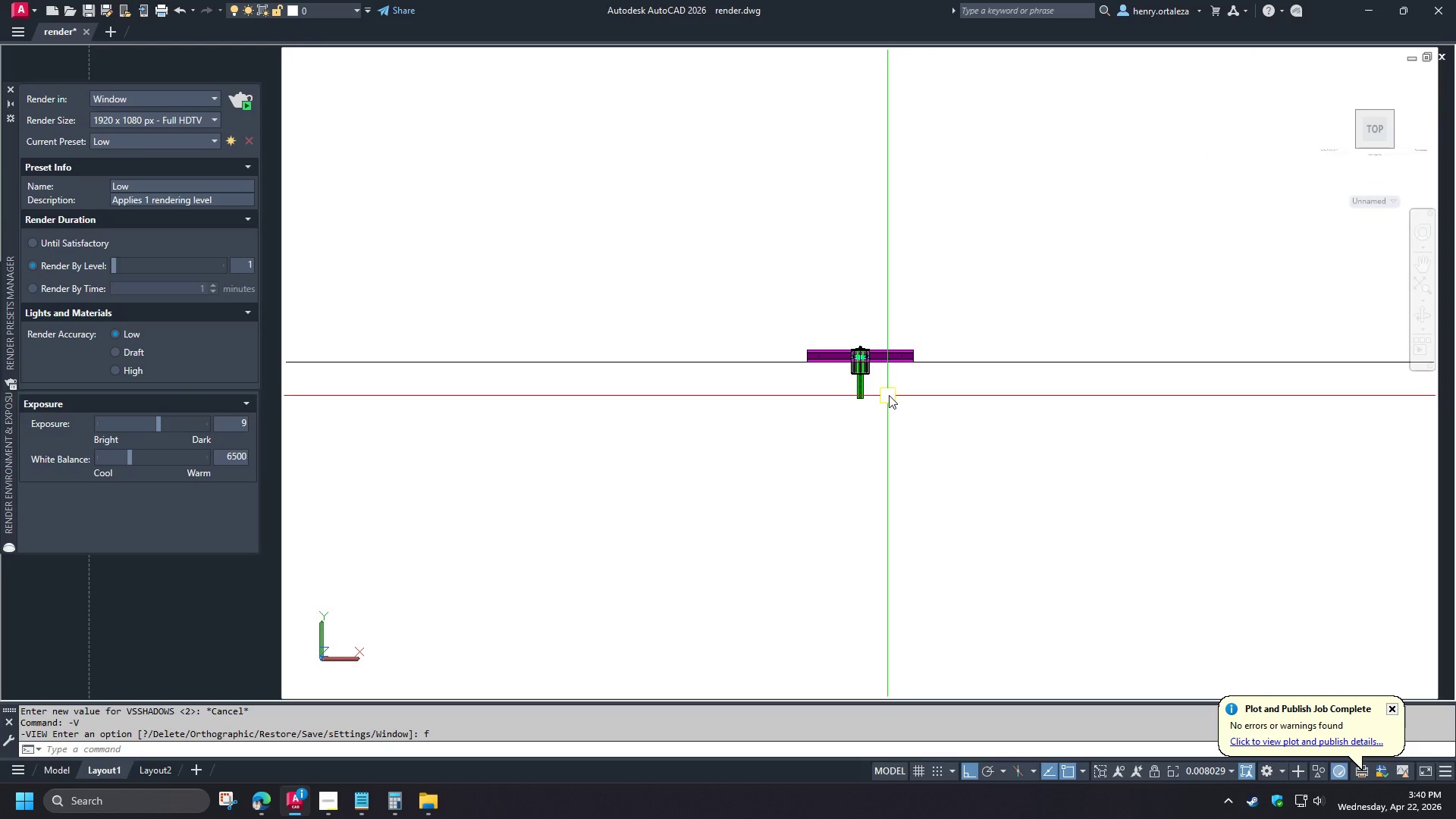 
scroll: coordinate [710, 416], scroll_direction: down, amount: 2.0
 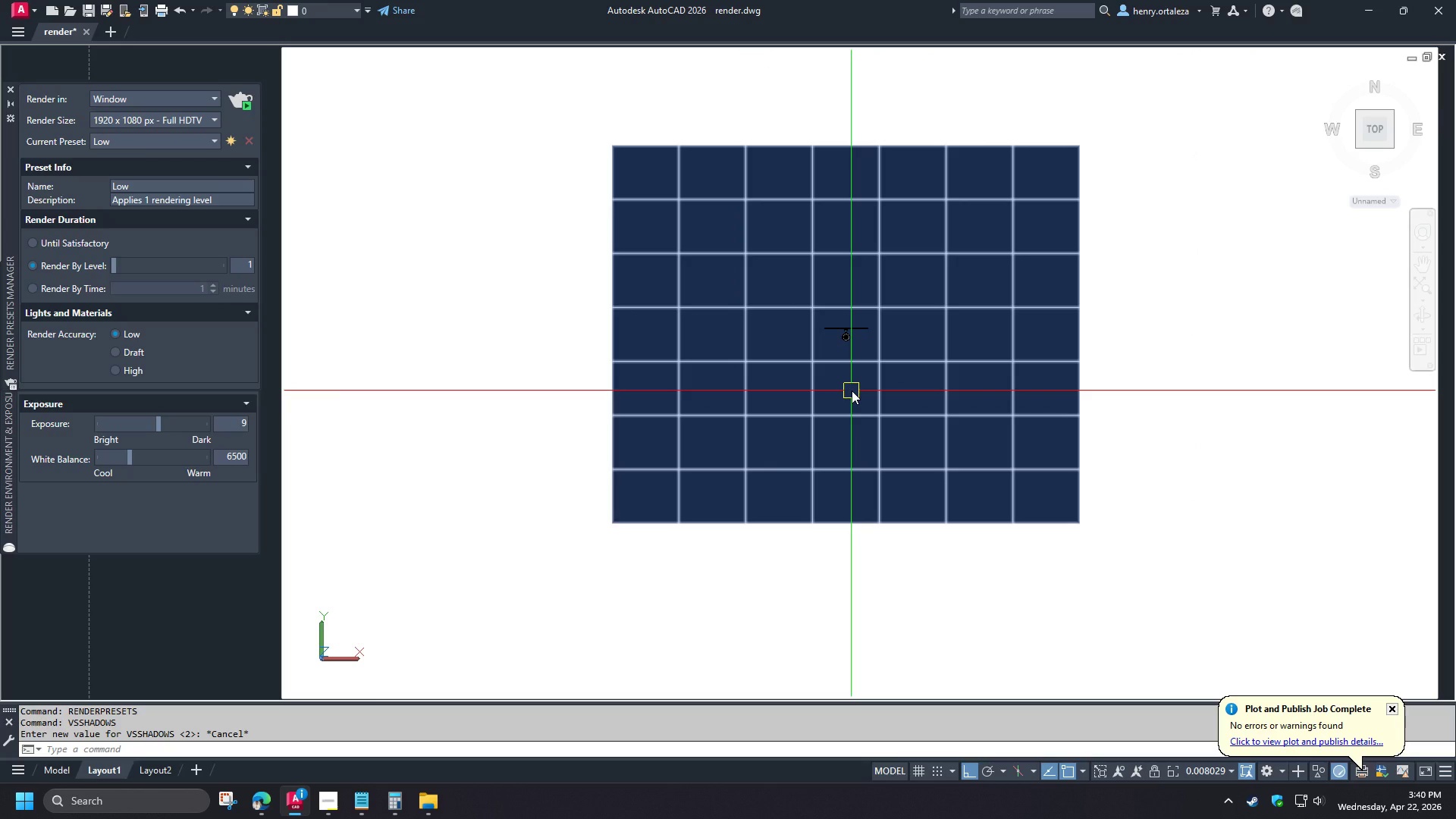 
type(rec )
 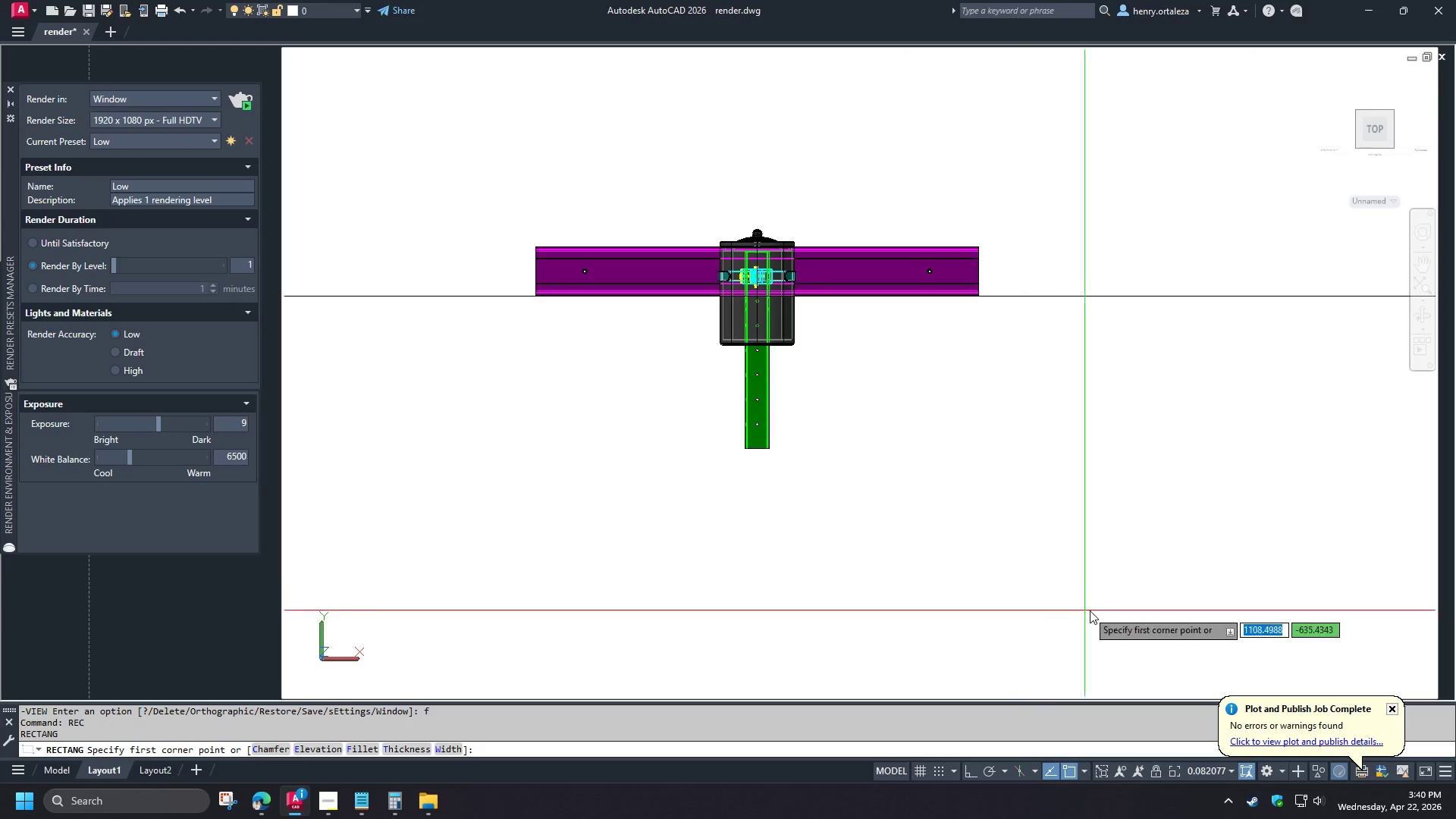 
left_click([1127, 622])
 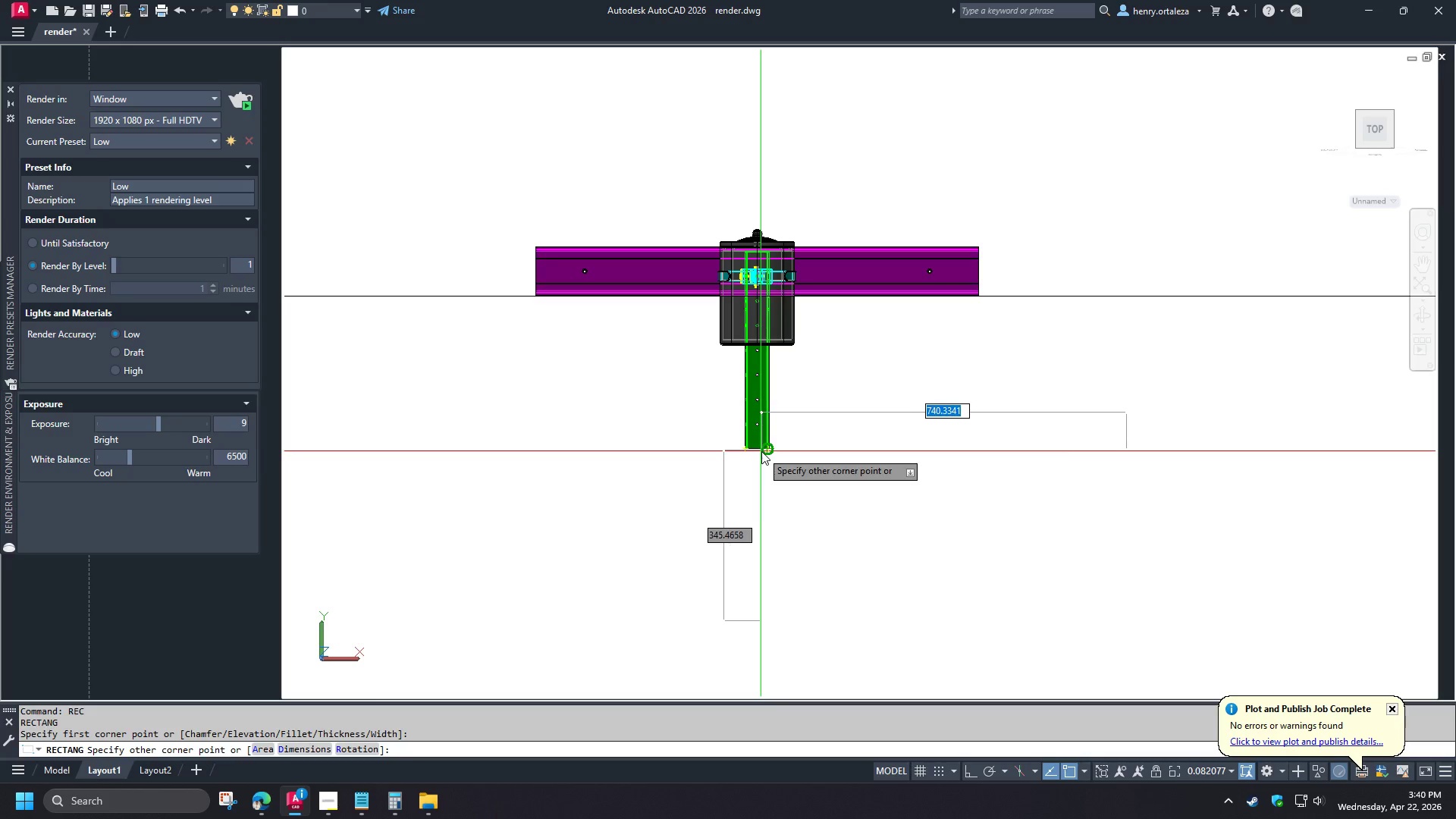 
left_click([761, 451])
 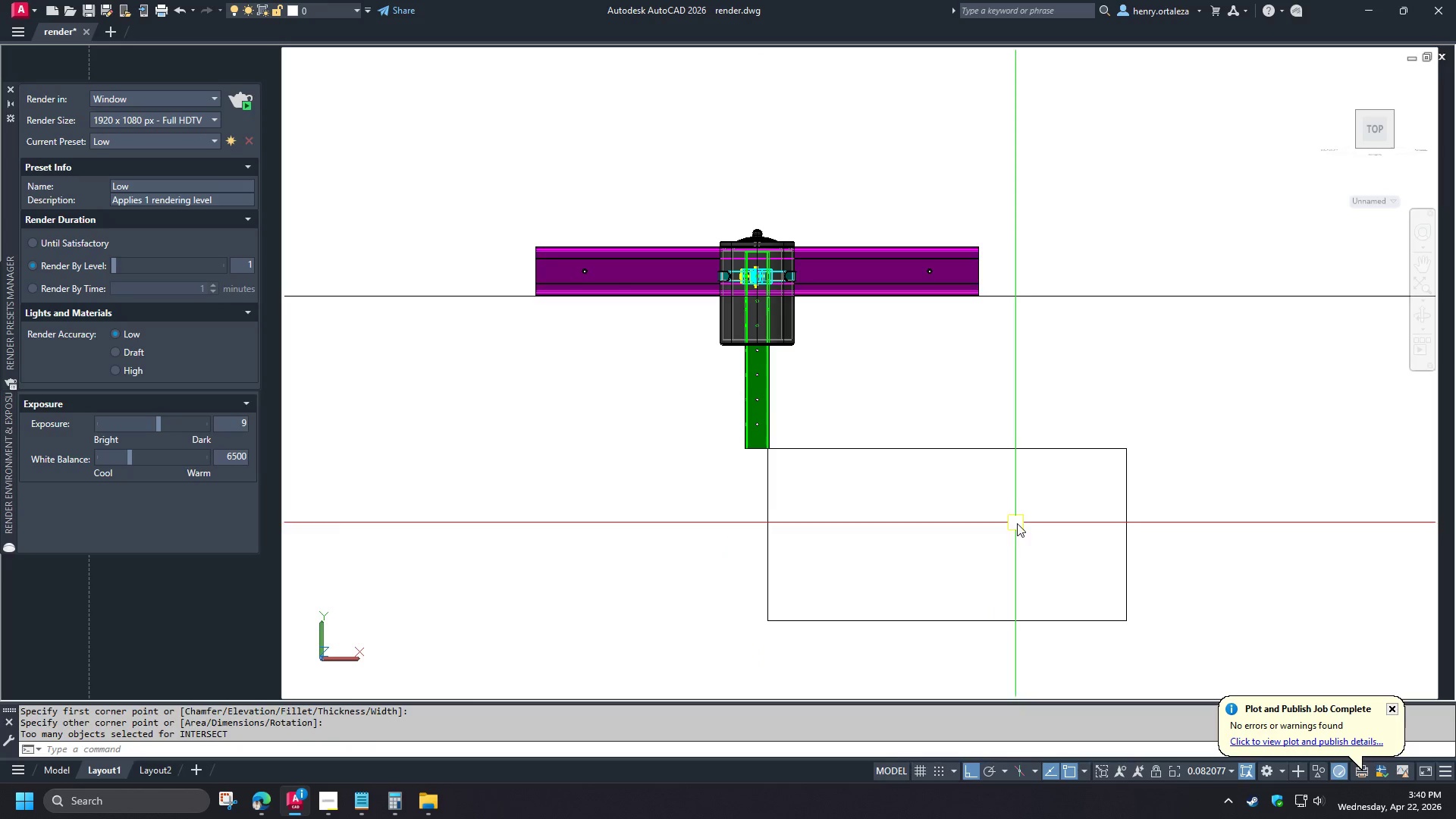 
scroll: coordinate [892, 382], scroll_direction: up, amount: 3.0
 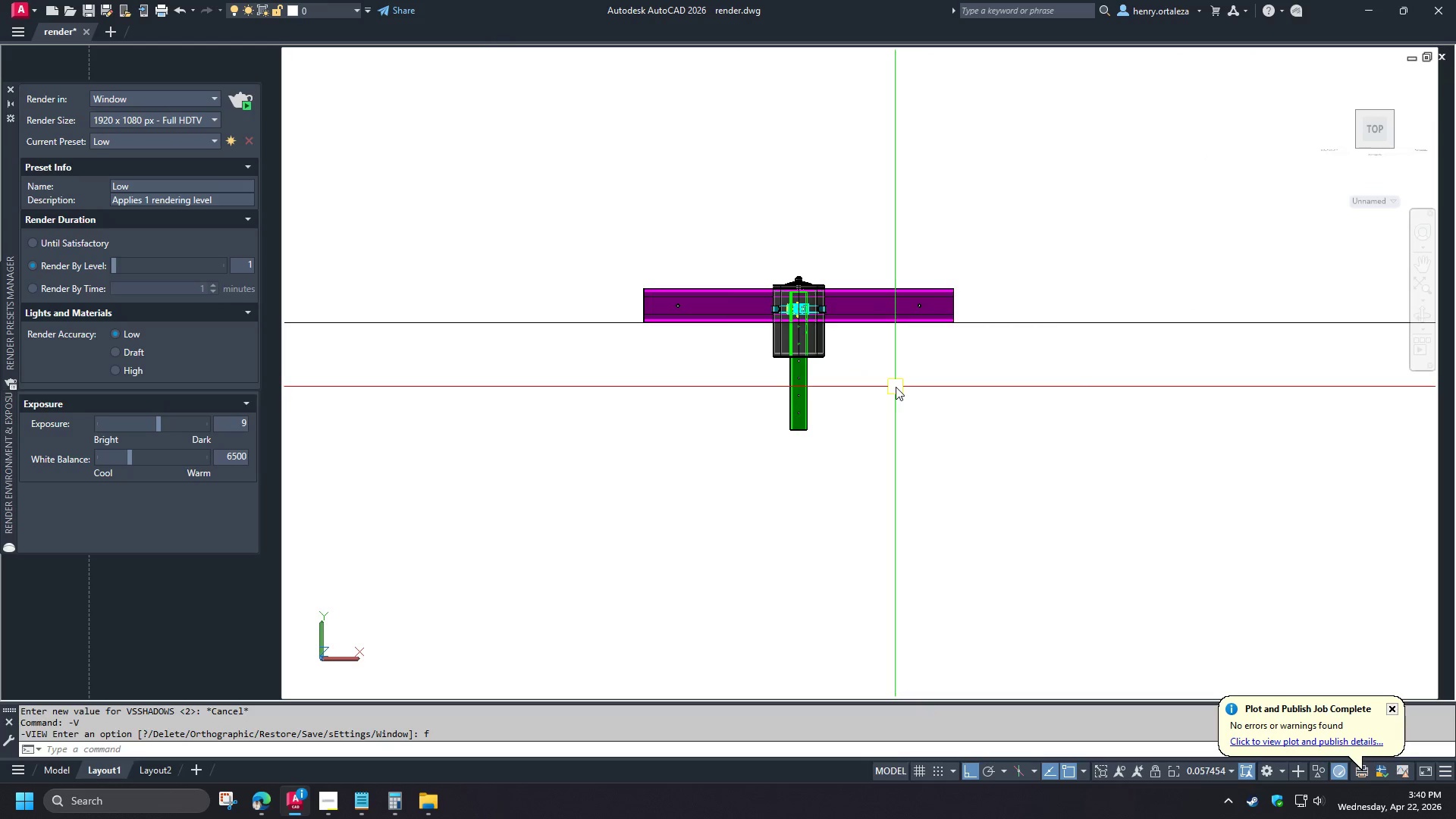 
key(Space)
 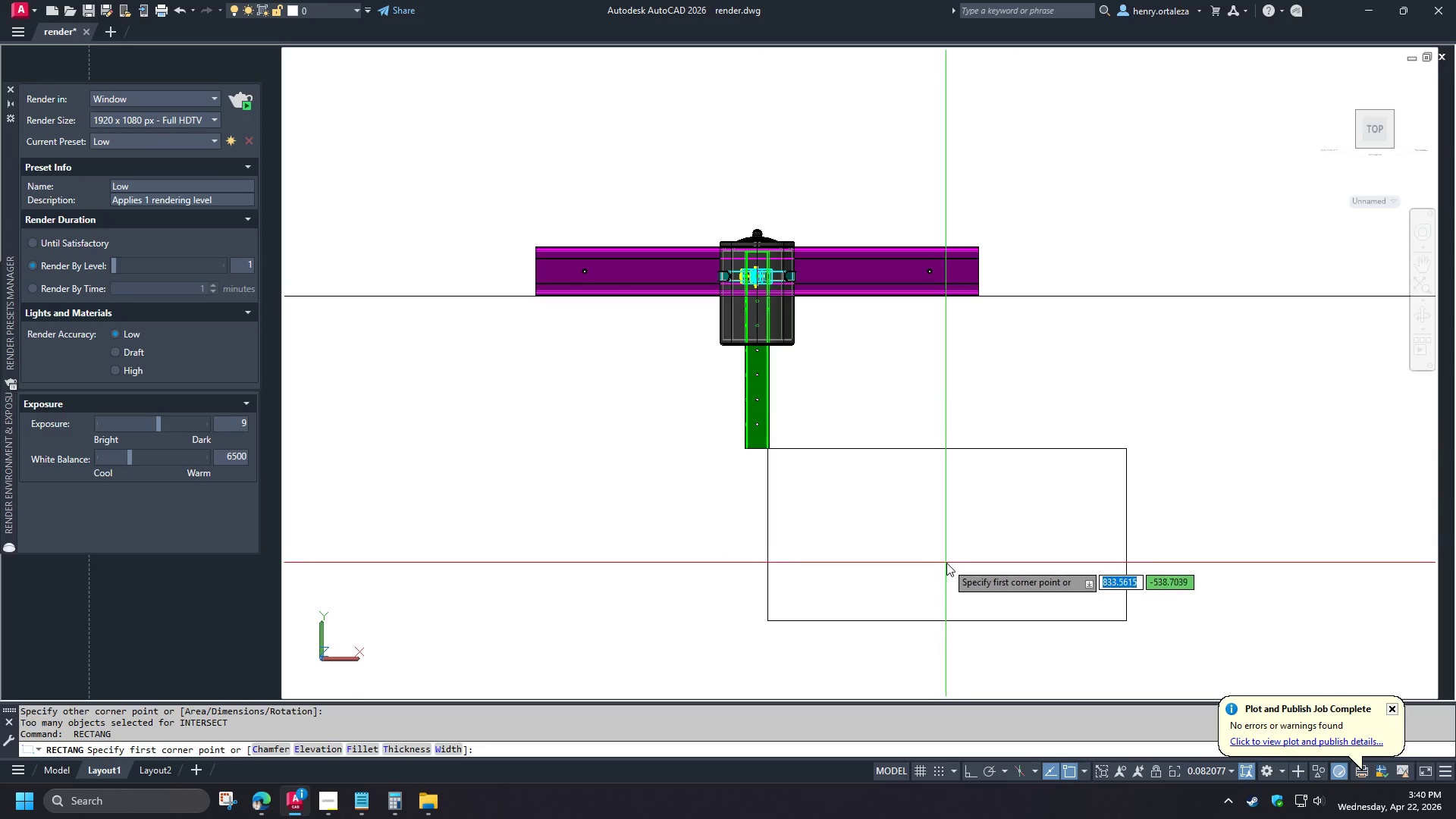 
scroll: coordinate [896, 387], scroll_direction: up, amount: 1.0
 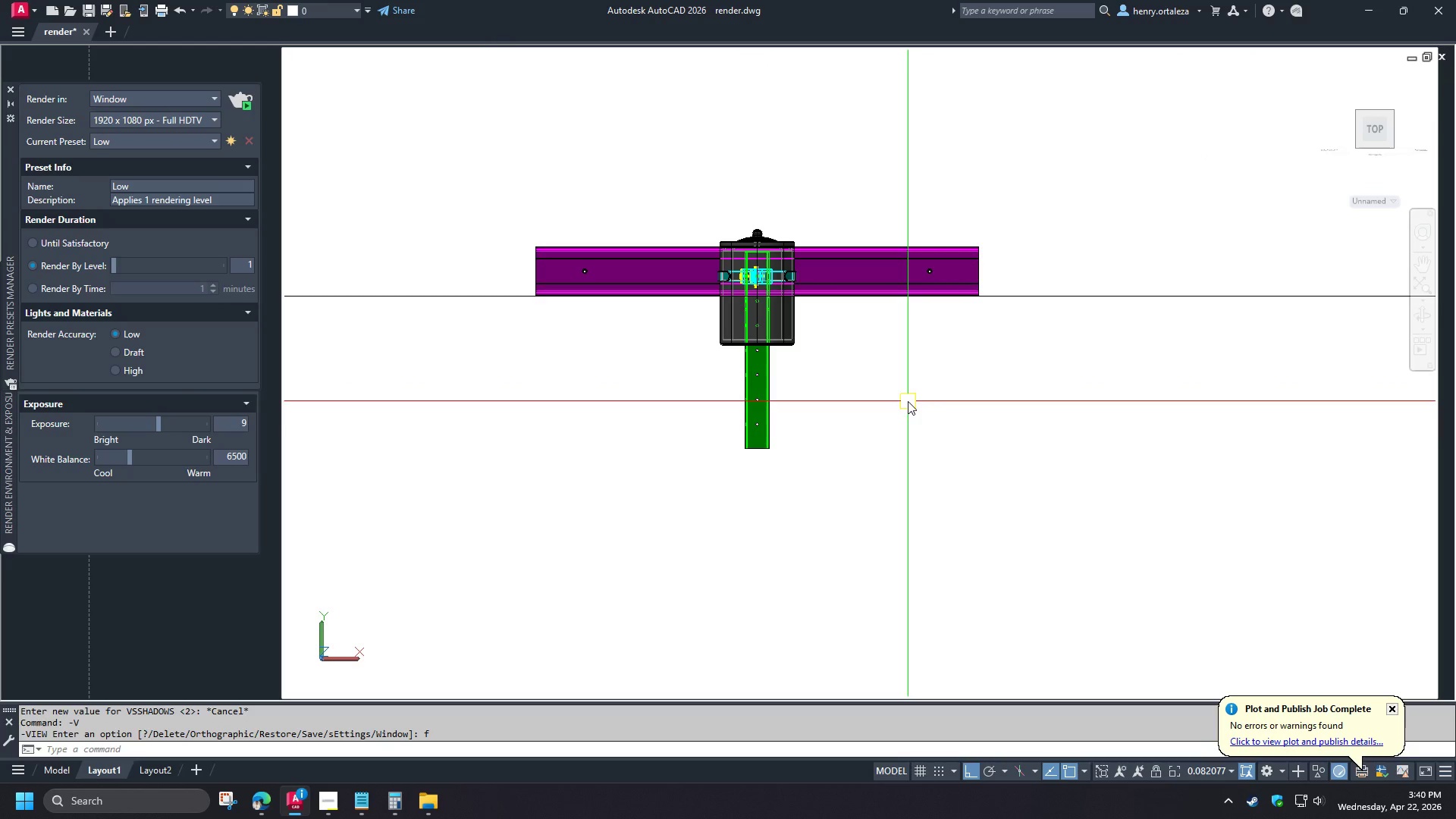 
left_click_drag(start_coordinate=[946, 563], to_coordinate=[950, 557])
 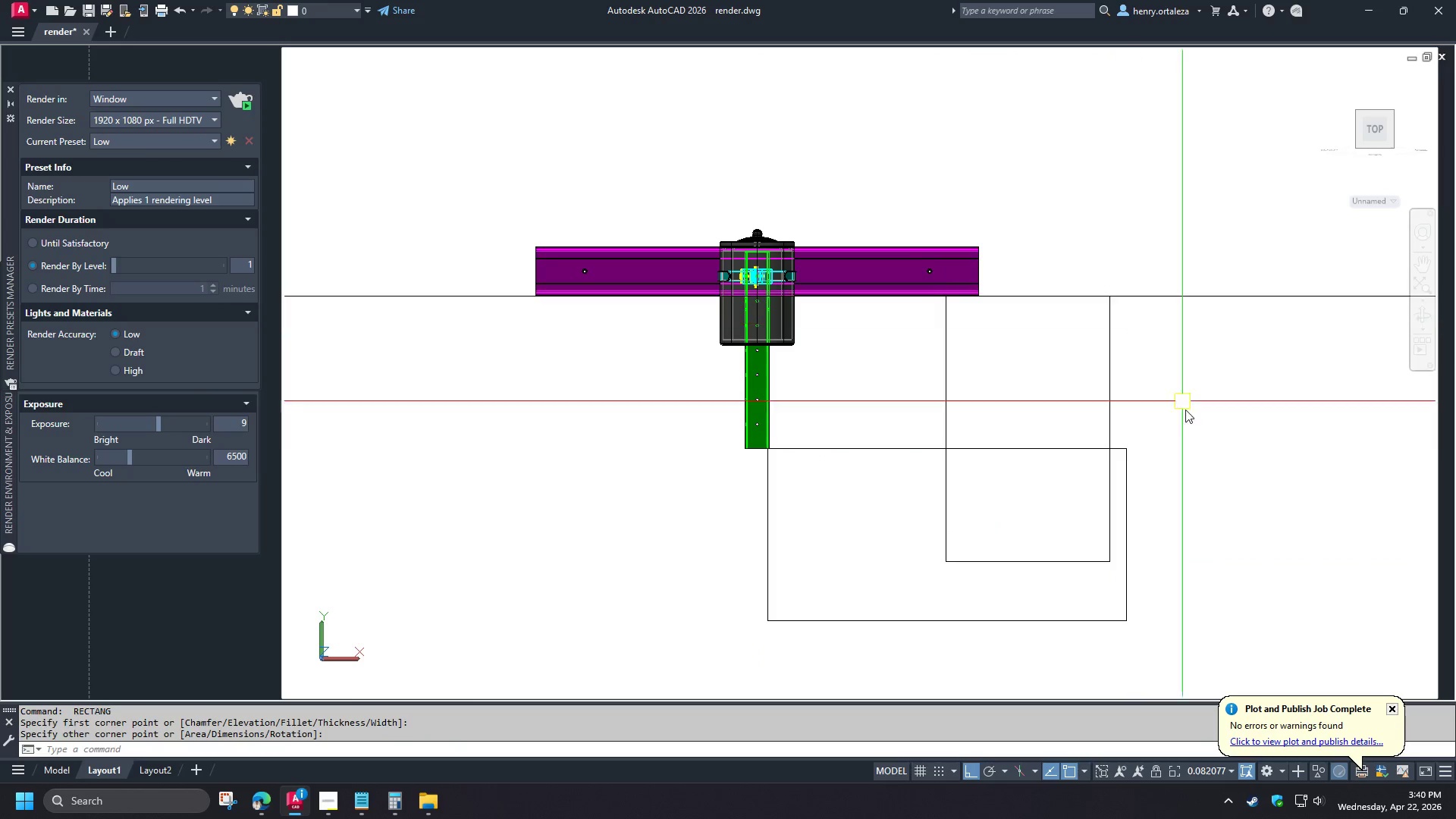 
left_click_drag(start_coordinate=[1191, 488], to_coordinate=[1181, 481])
 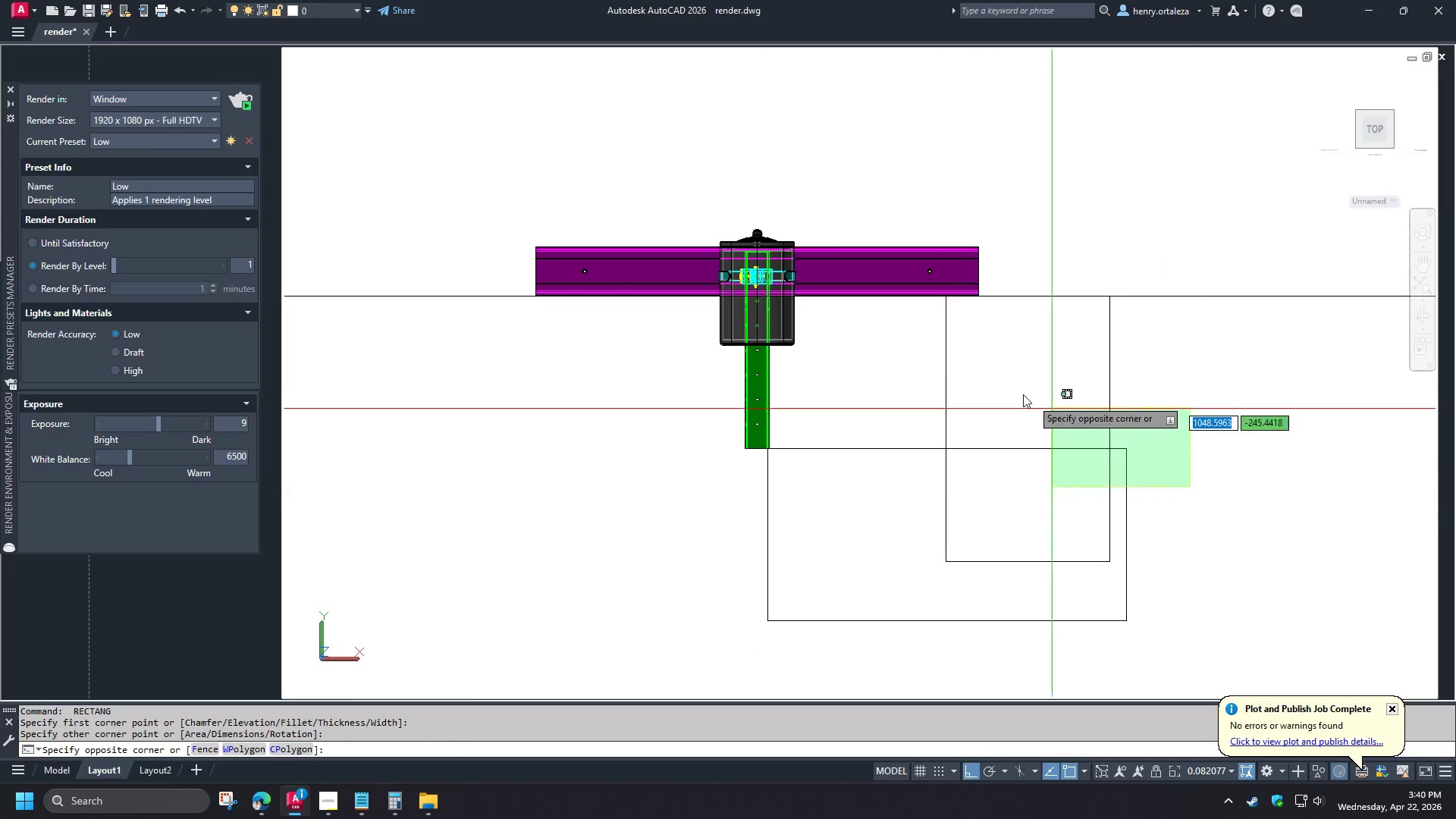 
triple_click([1011, 388])
 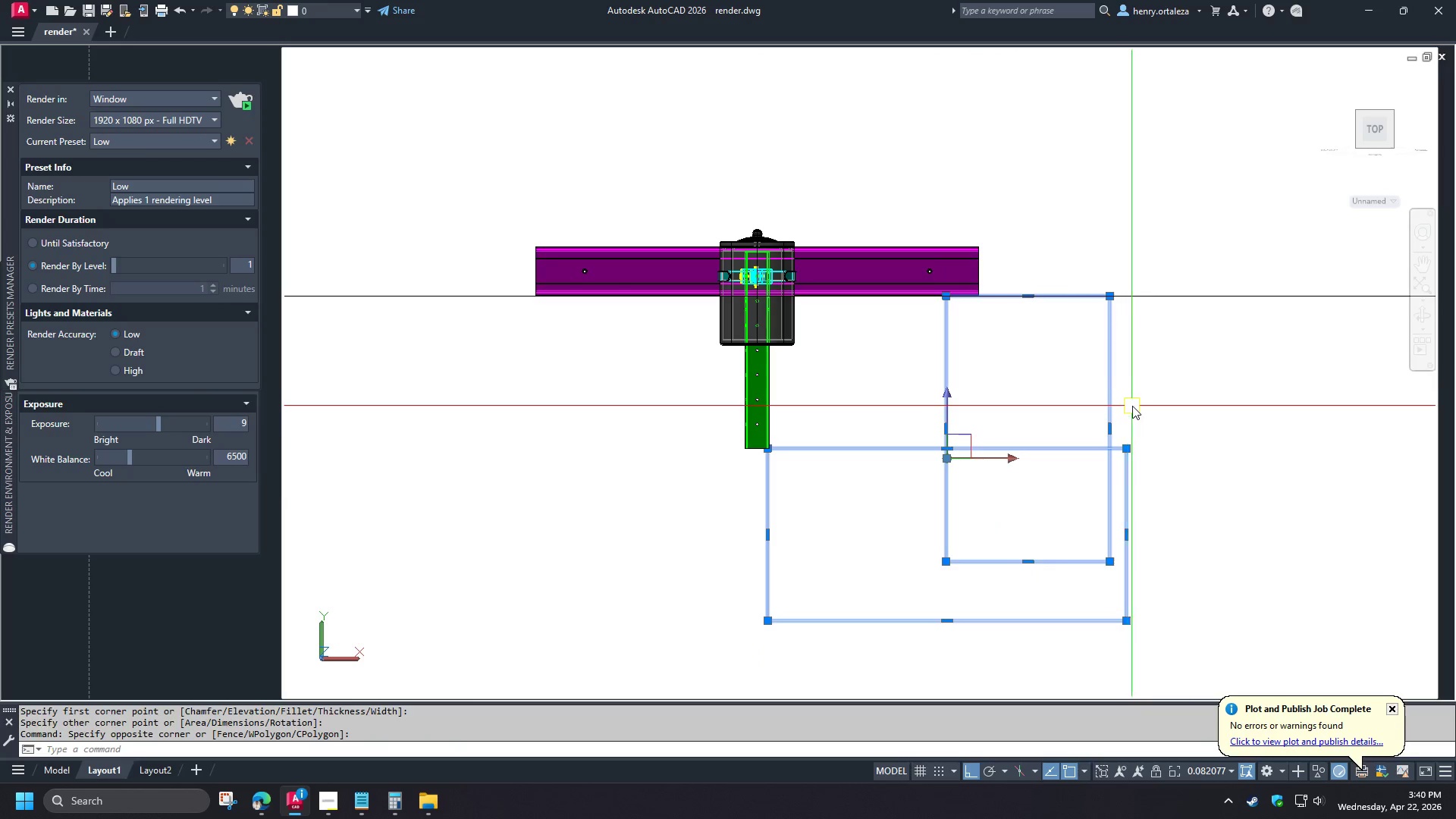 
key(M)
 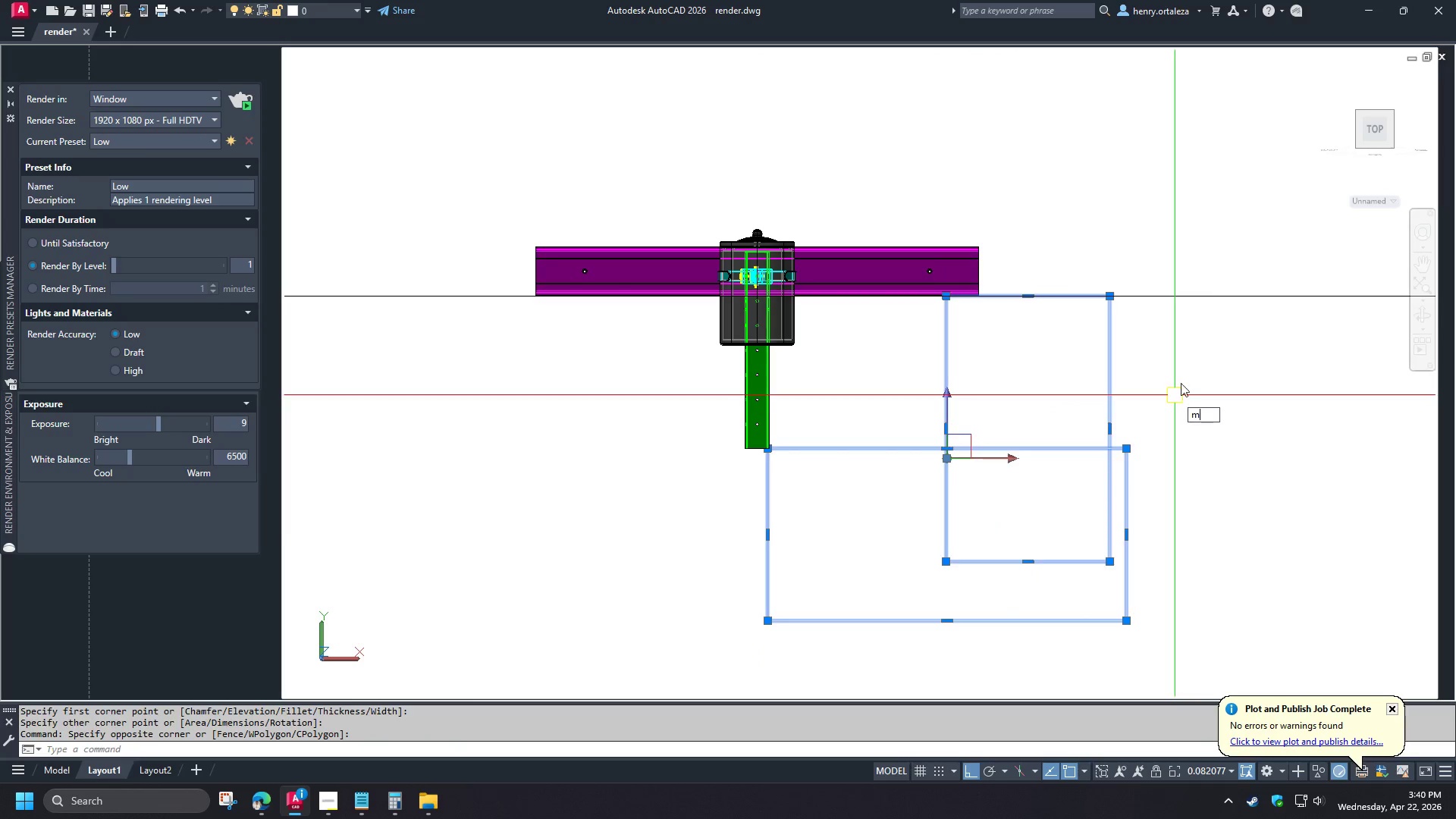 
key(Space)
 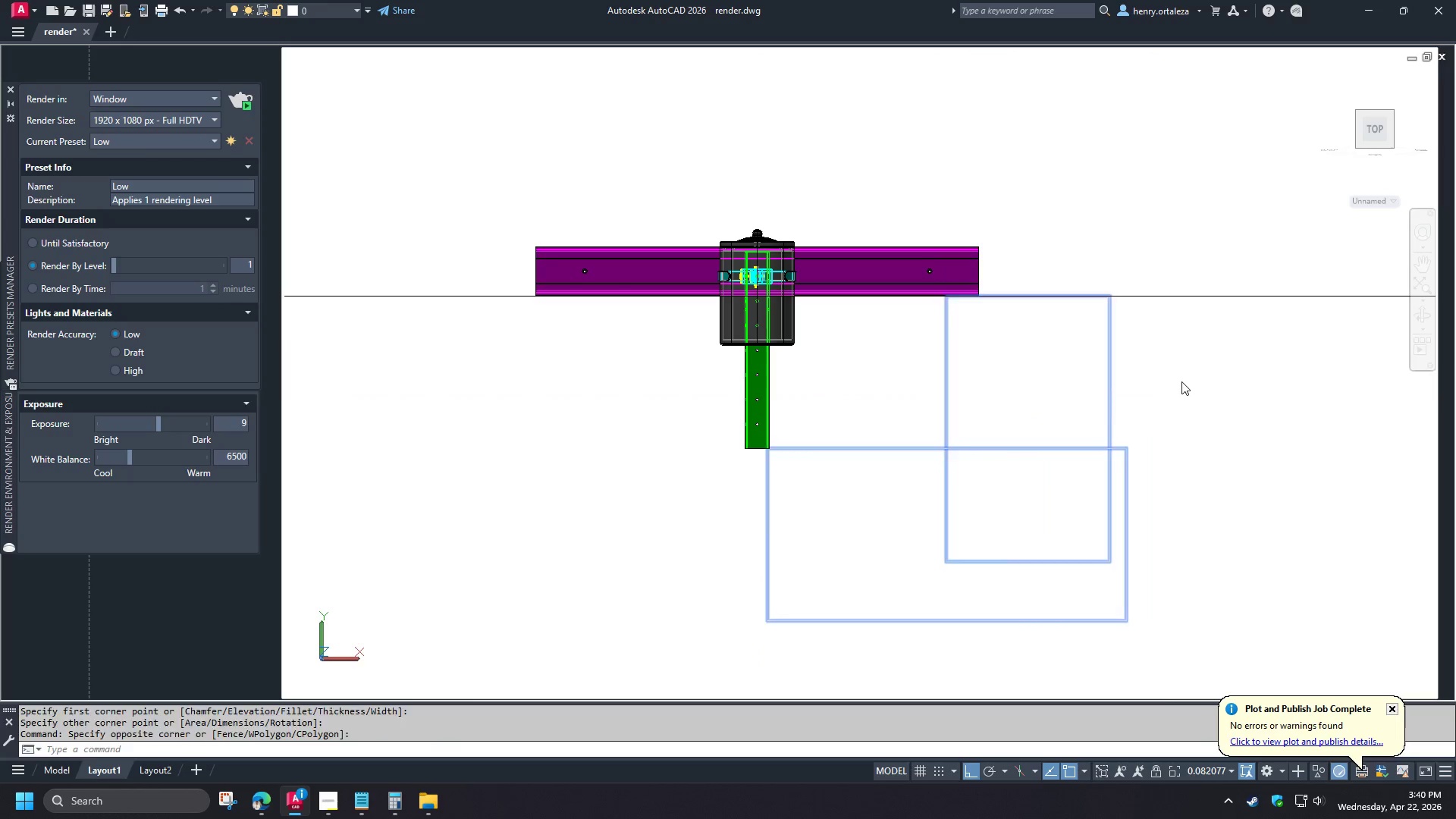 
left_click_drag(start_coordinate=[1181, 381], to_coordinate=[1183, 389])
 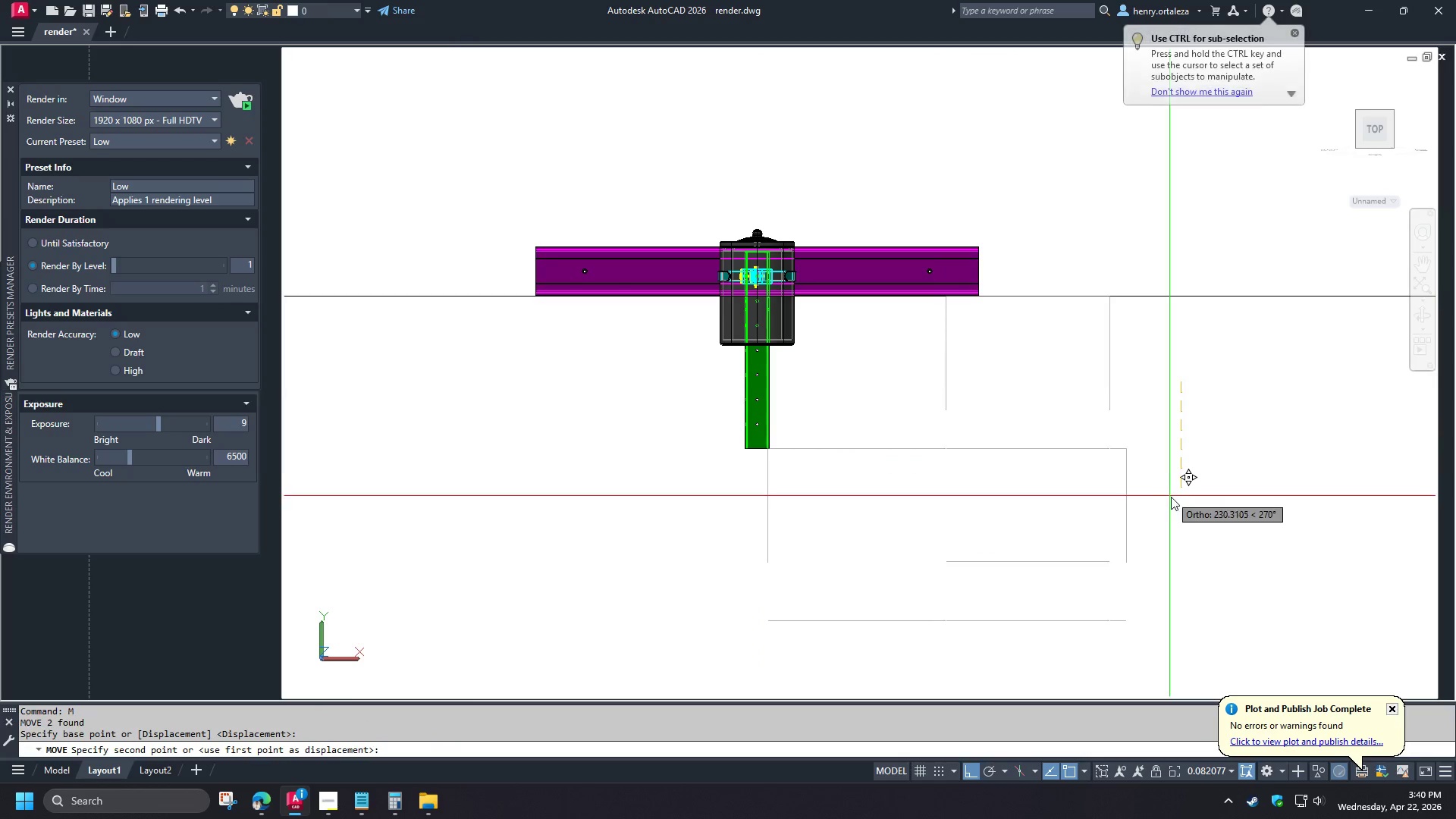 
left_click([1173, 514])
 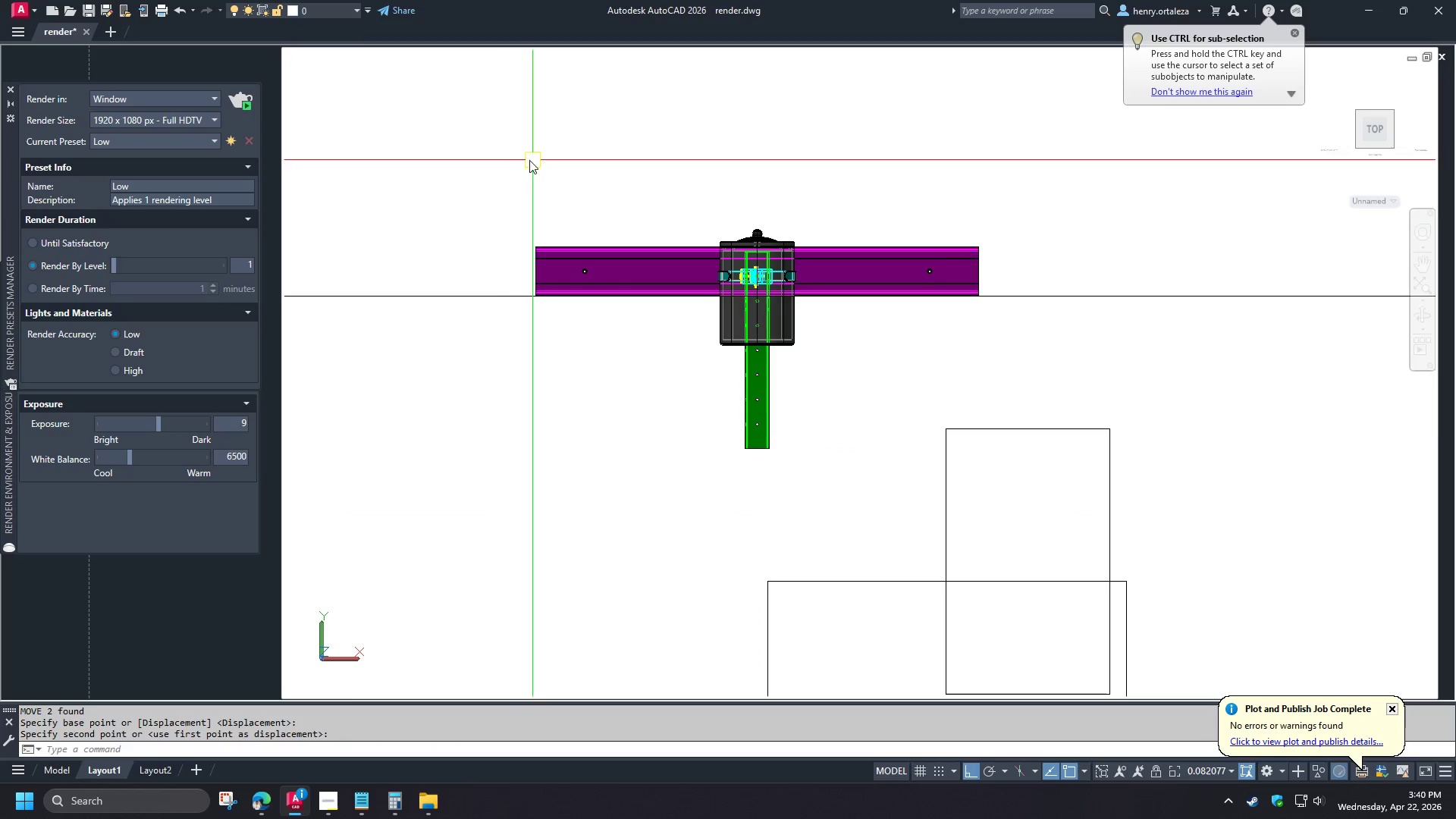 
left_click_drag(start_coordinate=[451, 169], to_coordinate=[510, 194])
 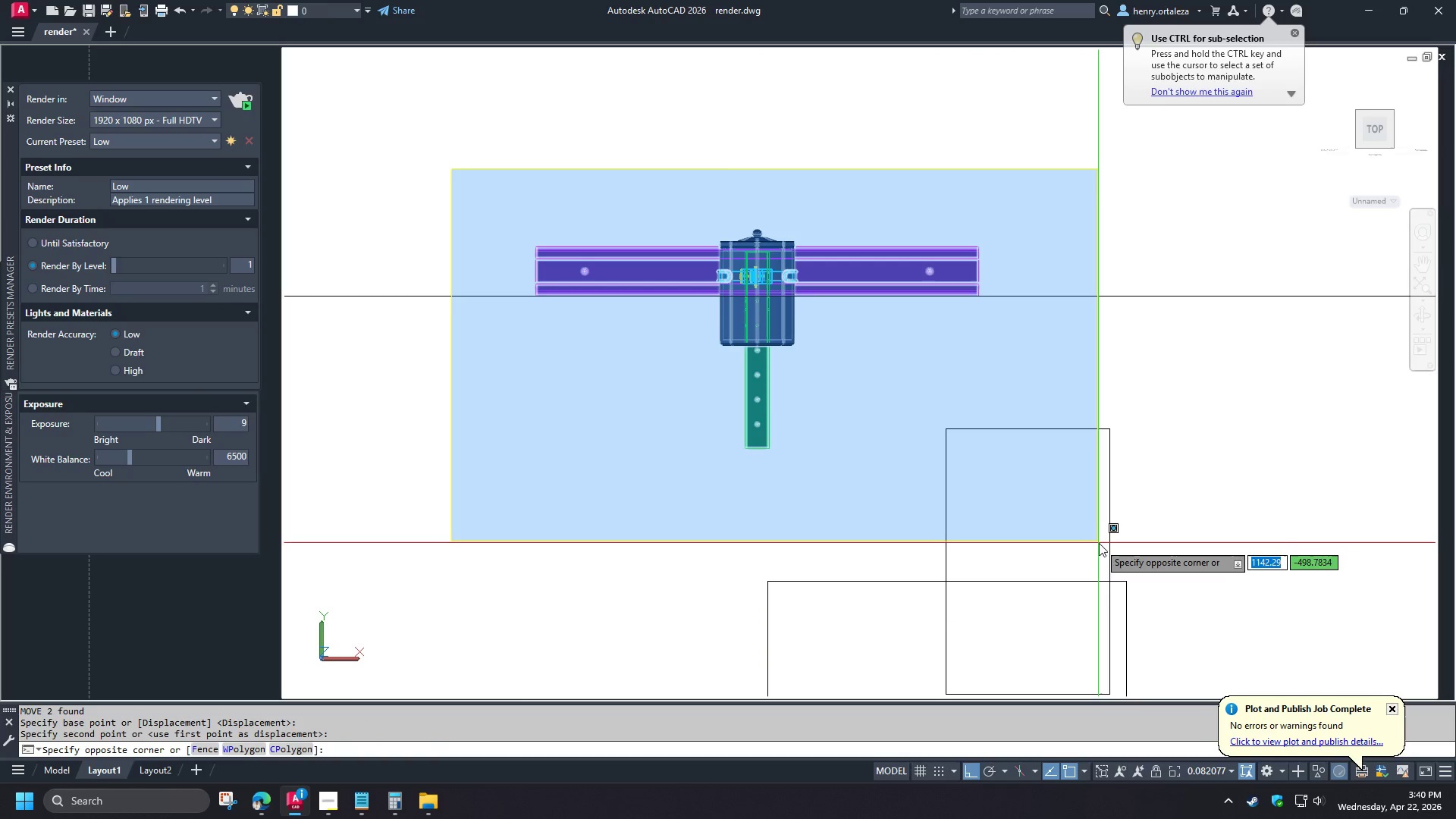 
left_click([1100, 540])
 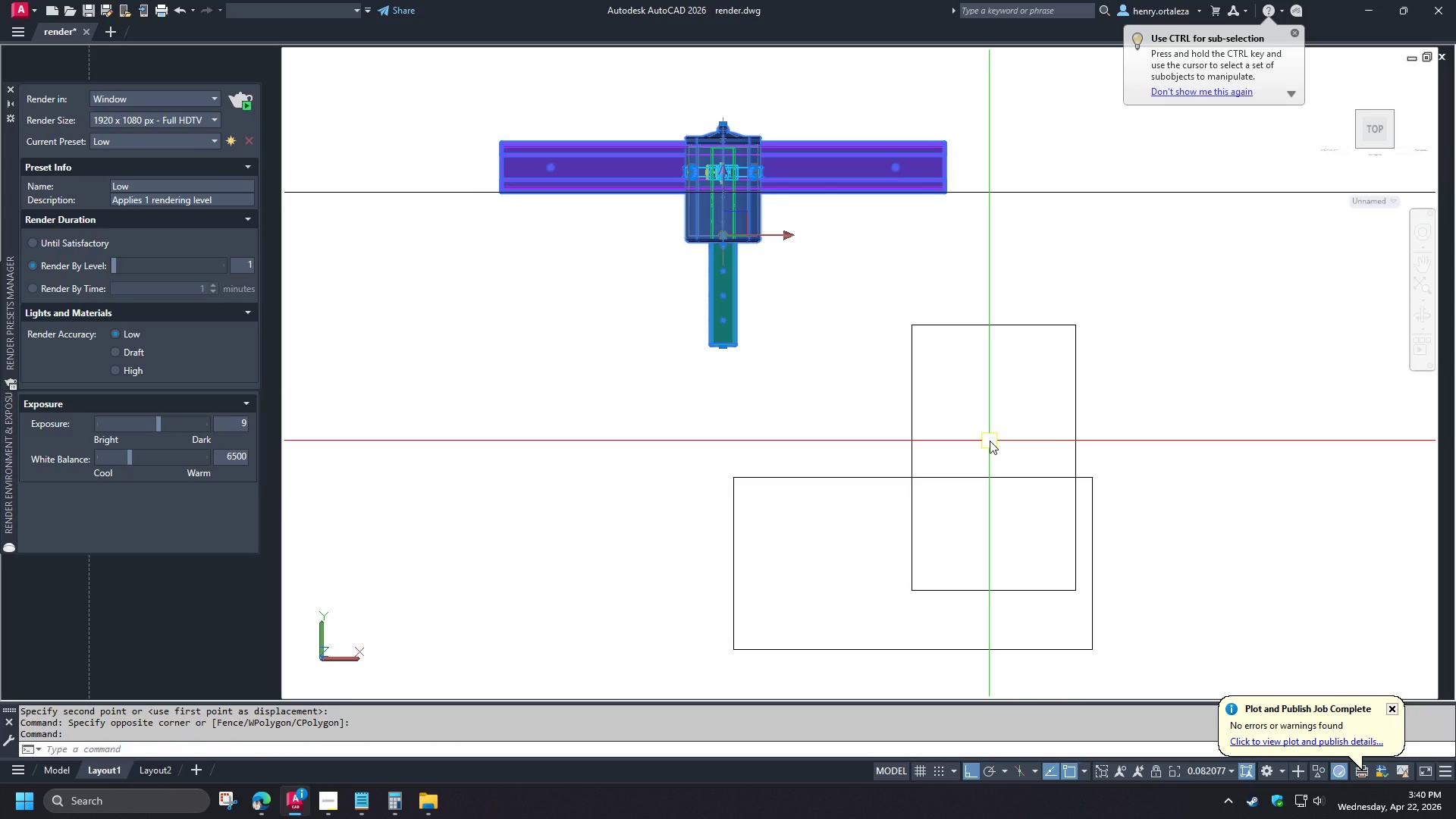 
key(M)
 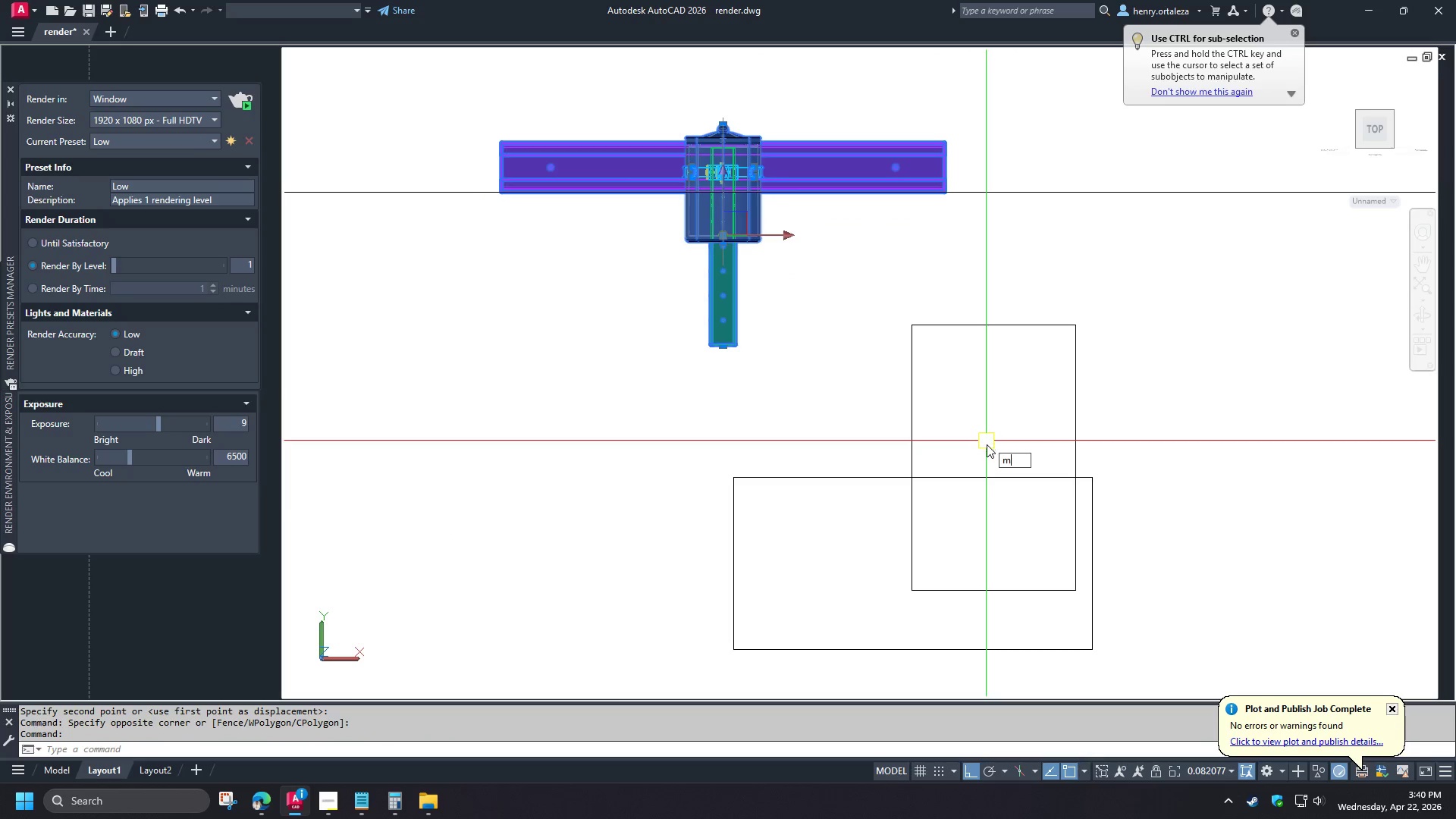 
key(Space)
 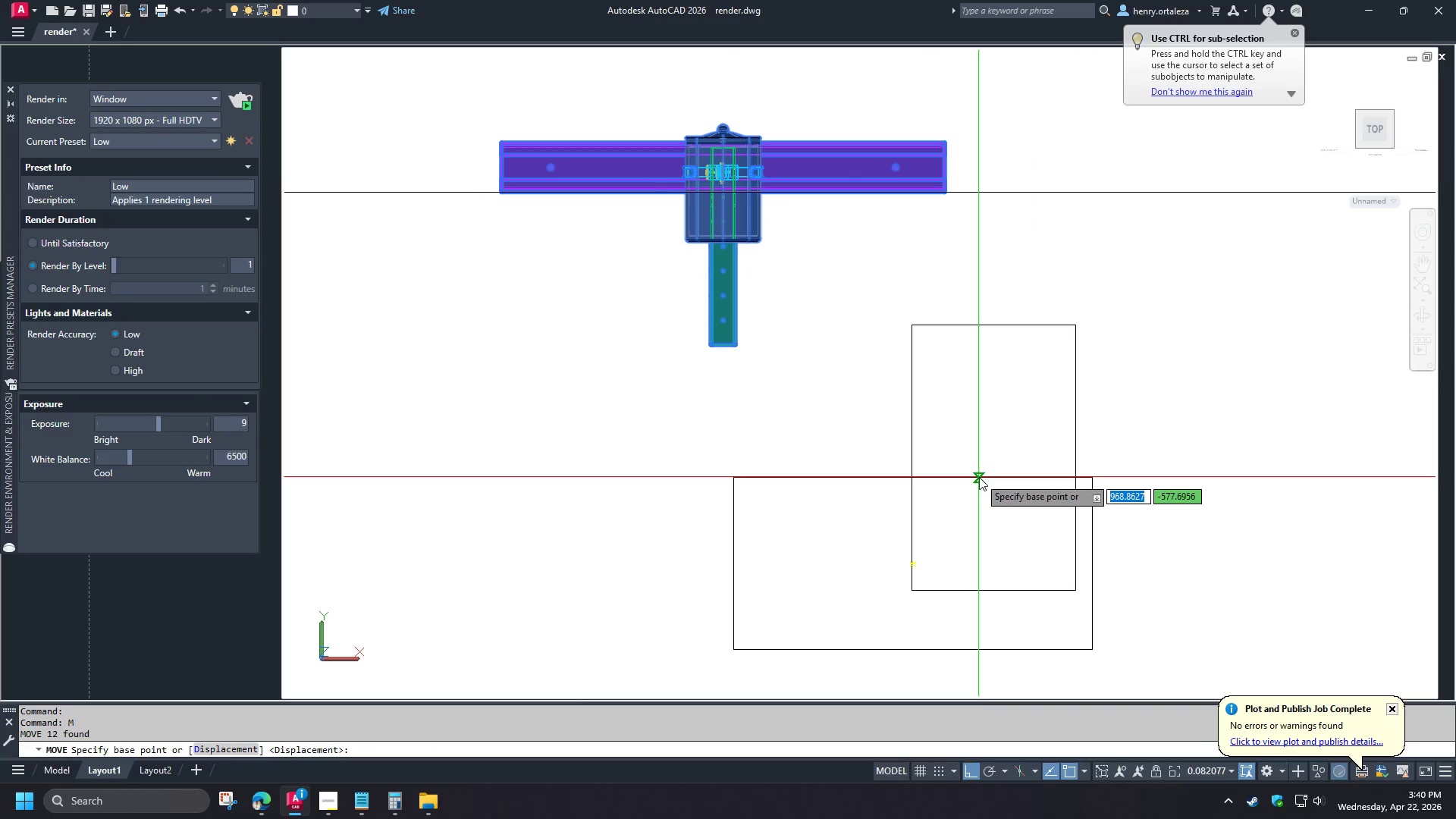 
left_click([979, 477])
 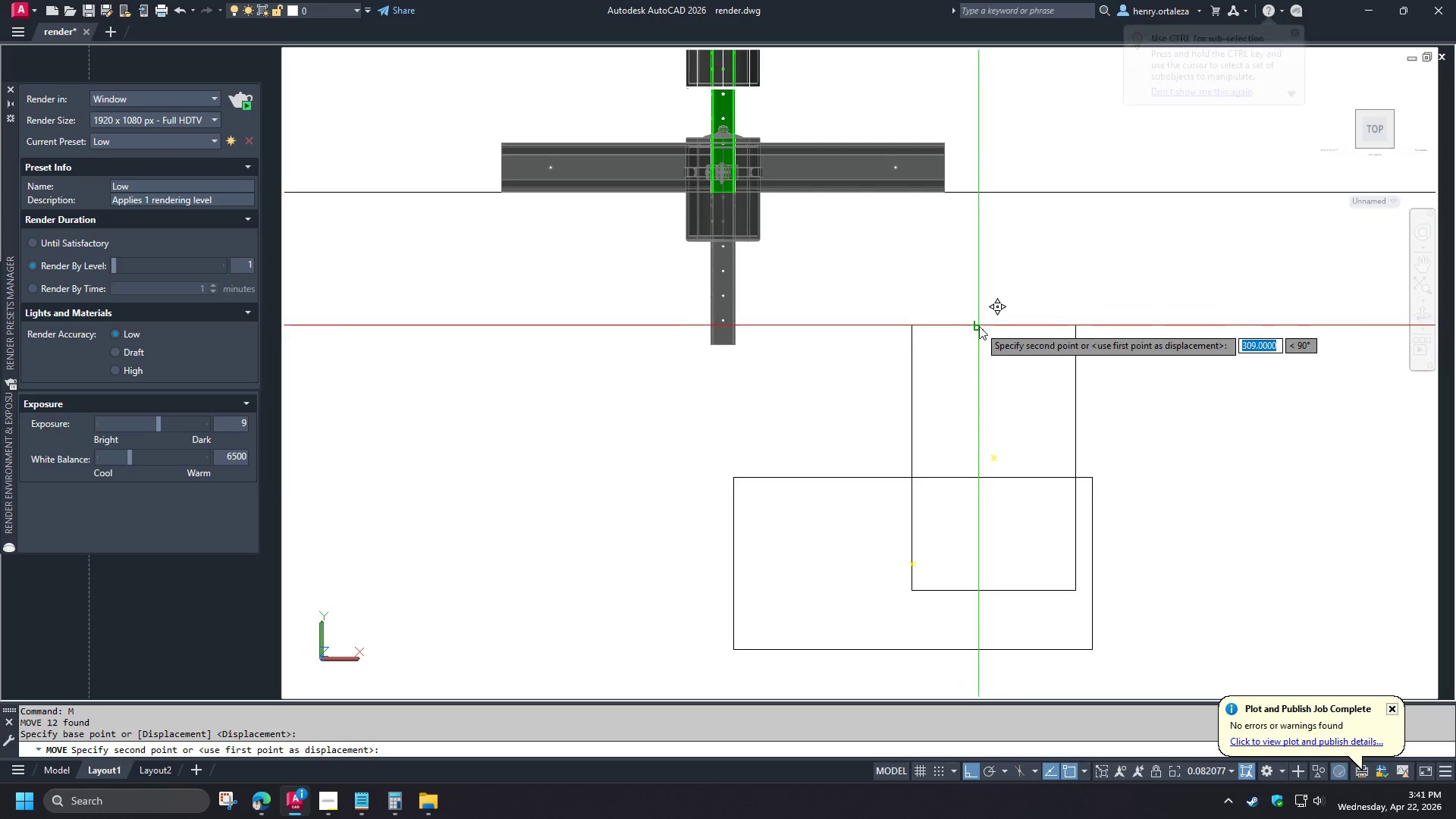 
left_click([979, 326])
 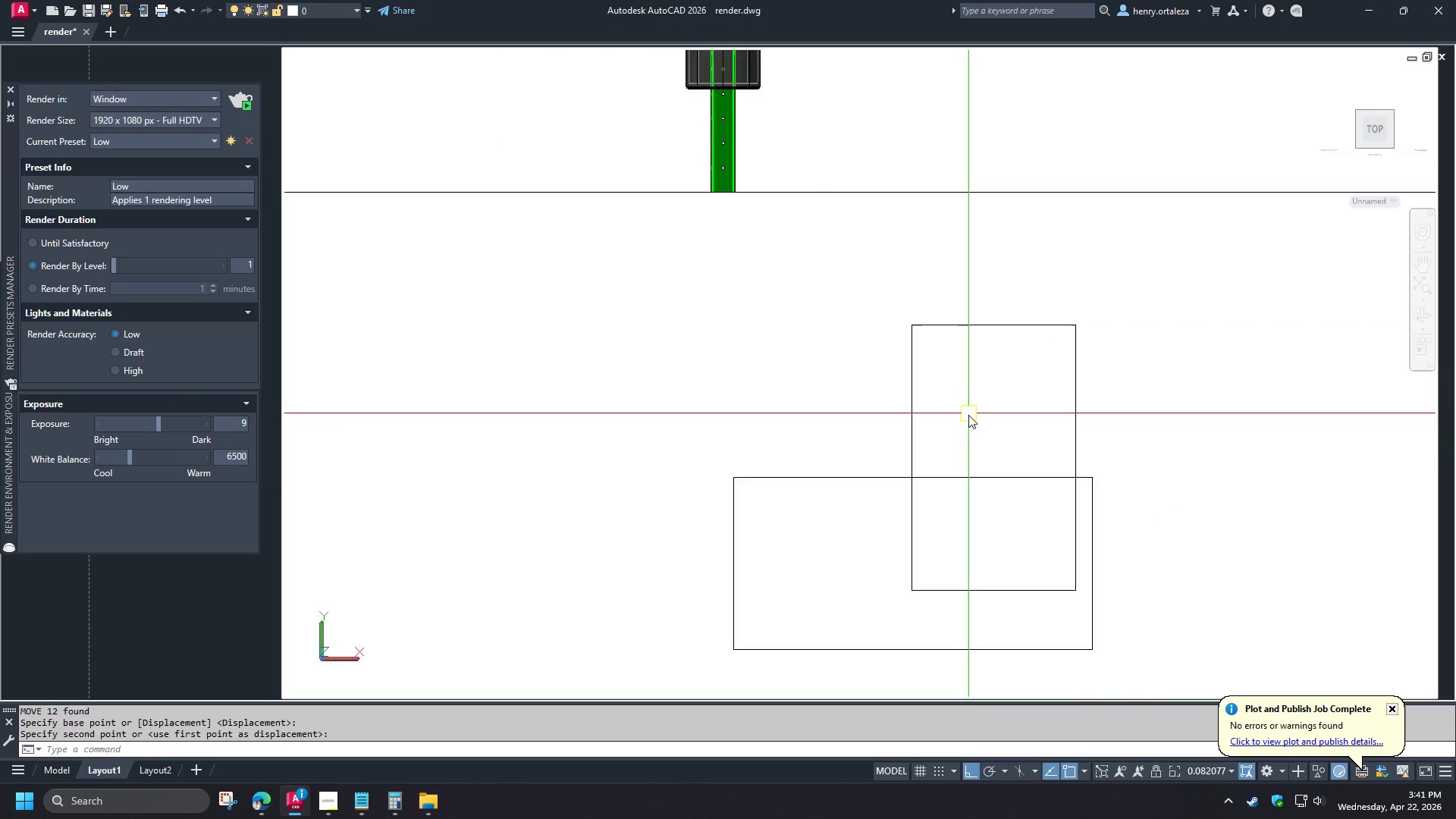 
left_click_drag(start_coordinate=[1092, 502], to_coordinate=[1071, 484])
 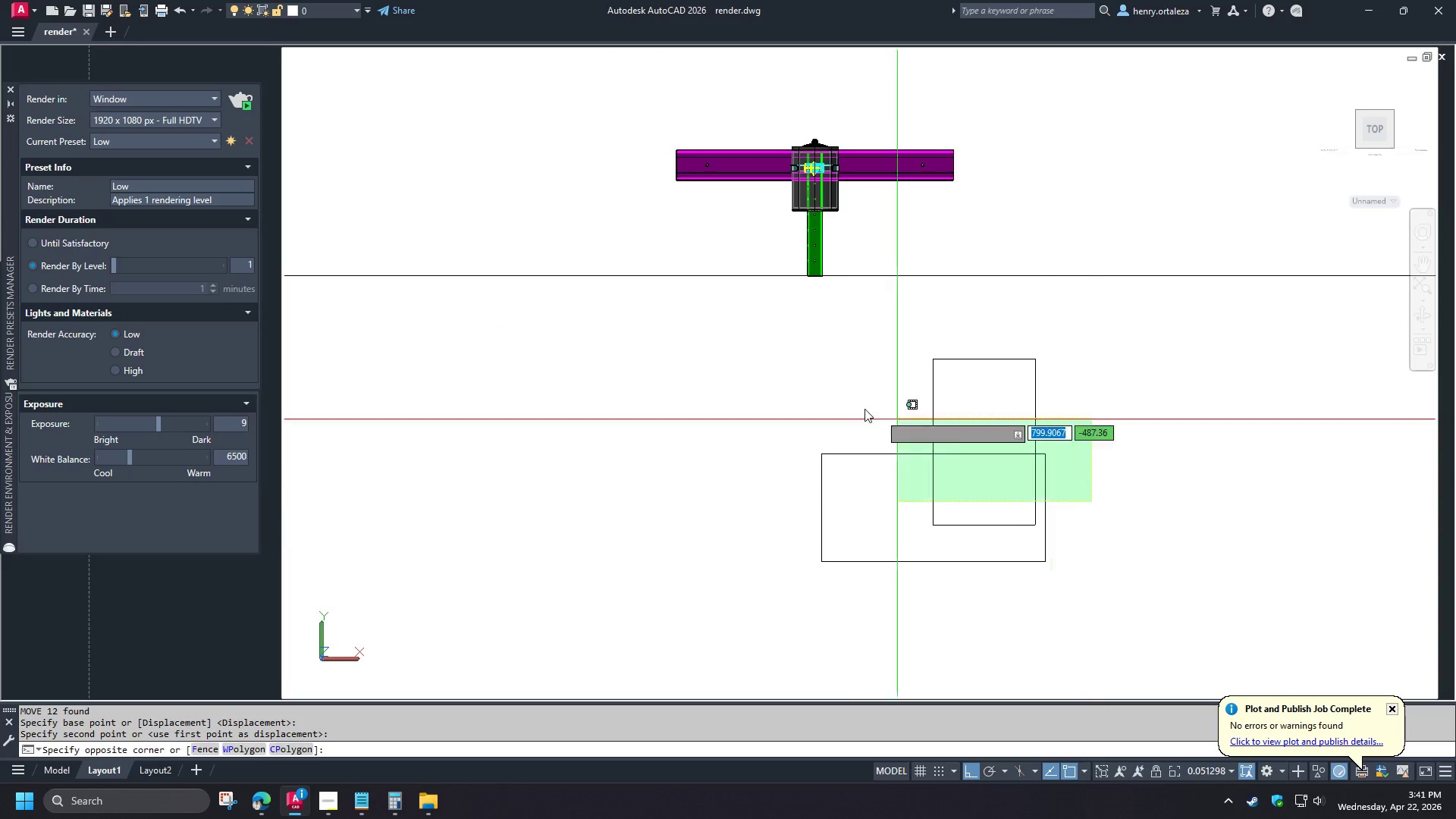 
key(E)
 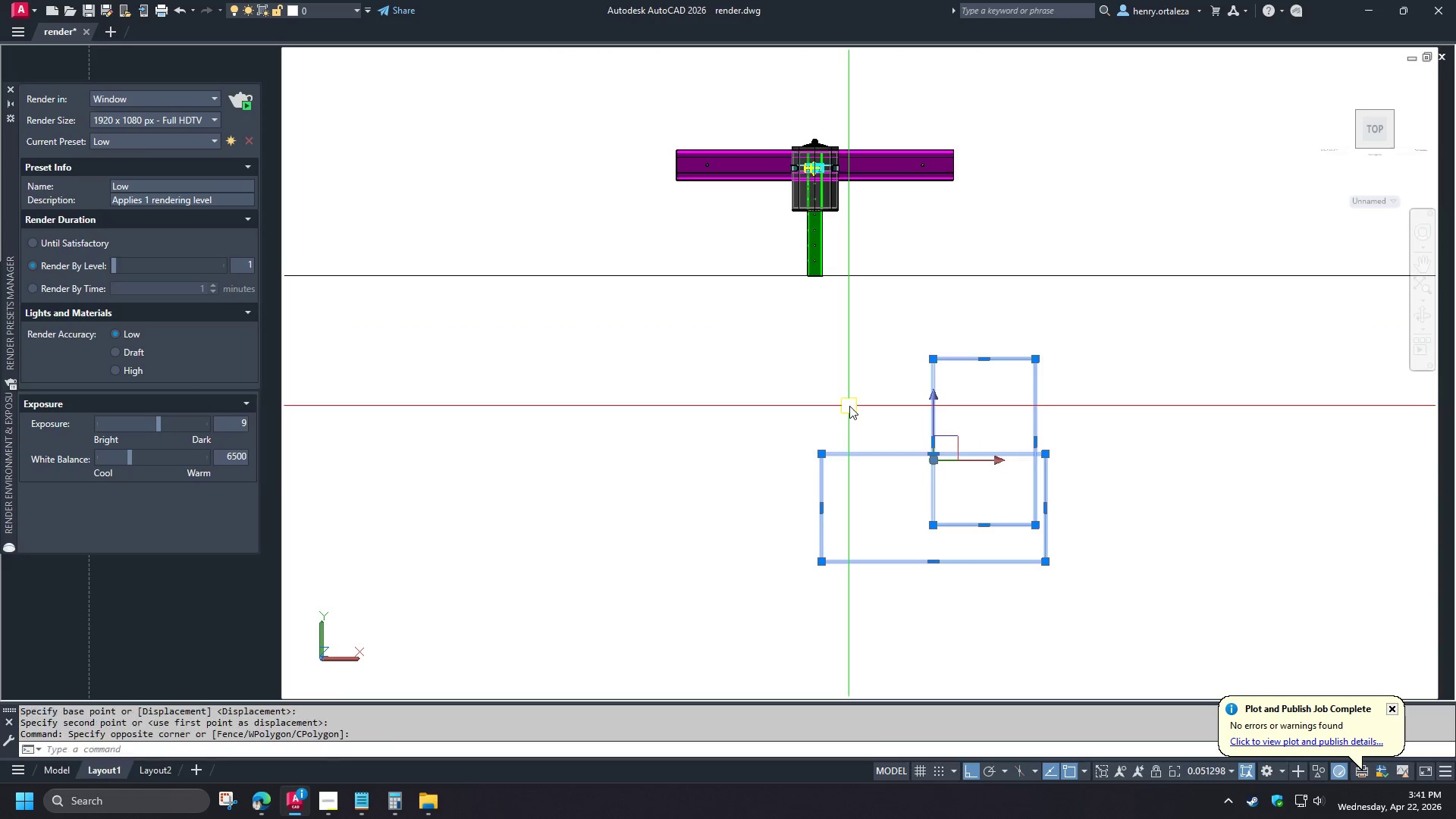 
key(Space)
 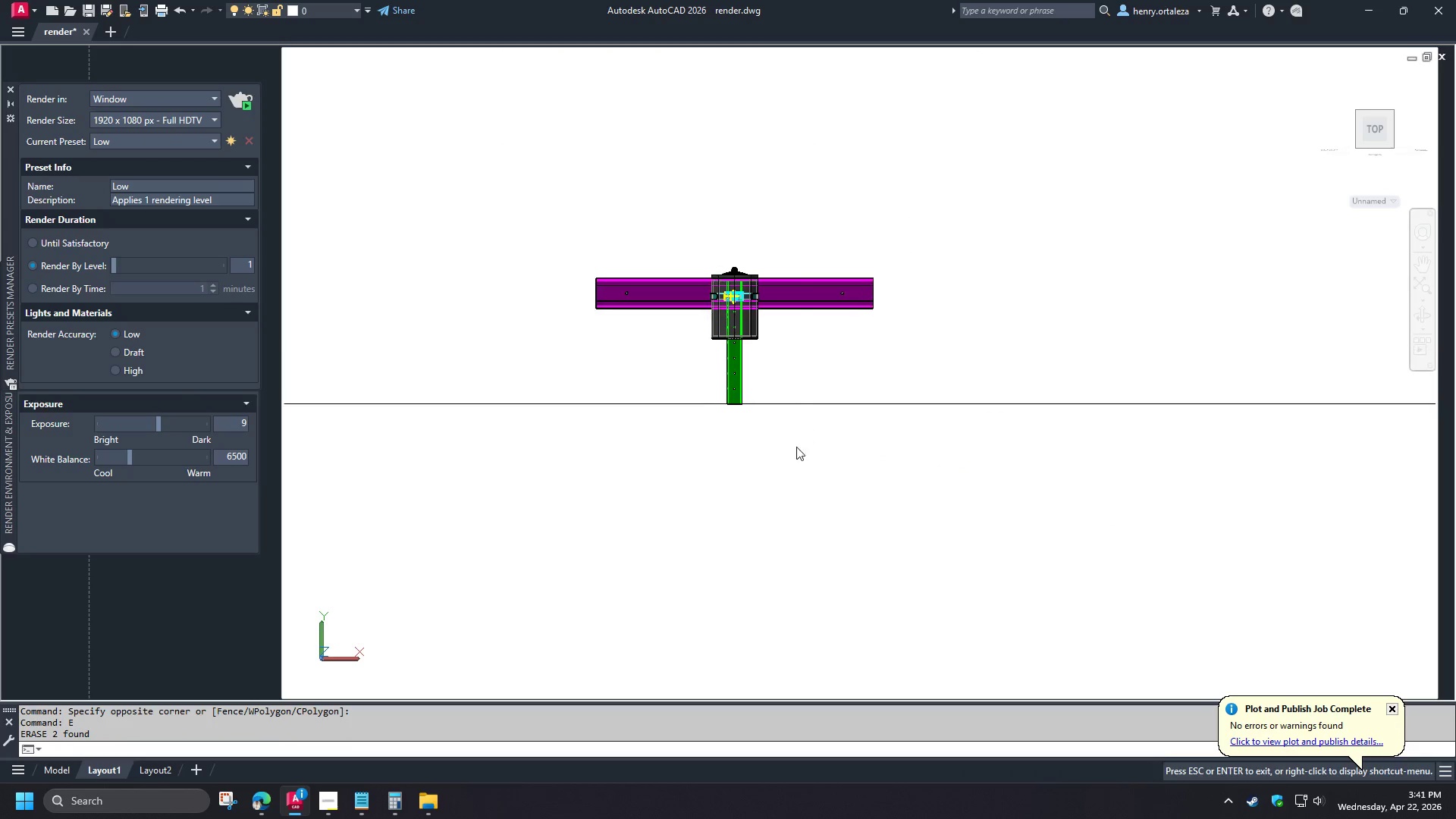 
scroll: coordinate [968, 416], scroll_direction: down, amount: 1.0
 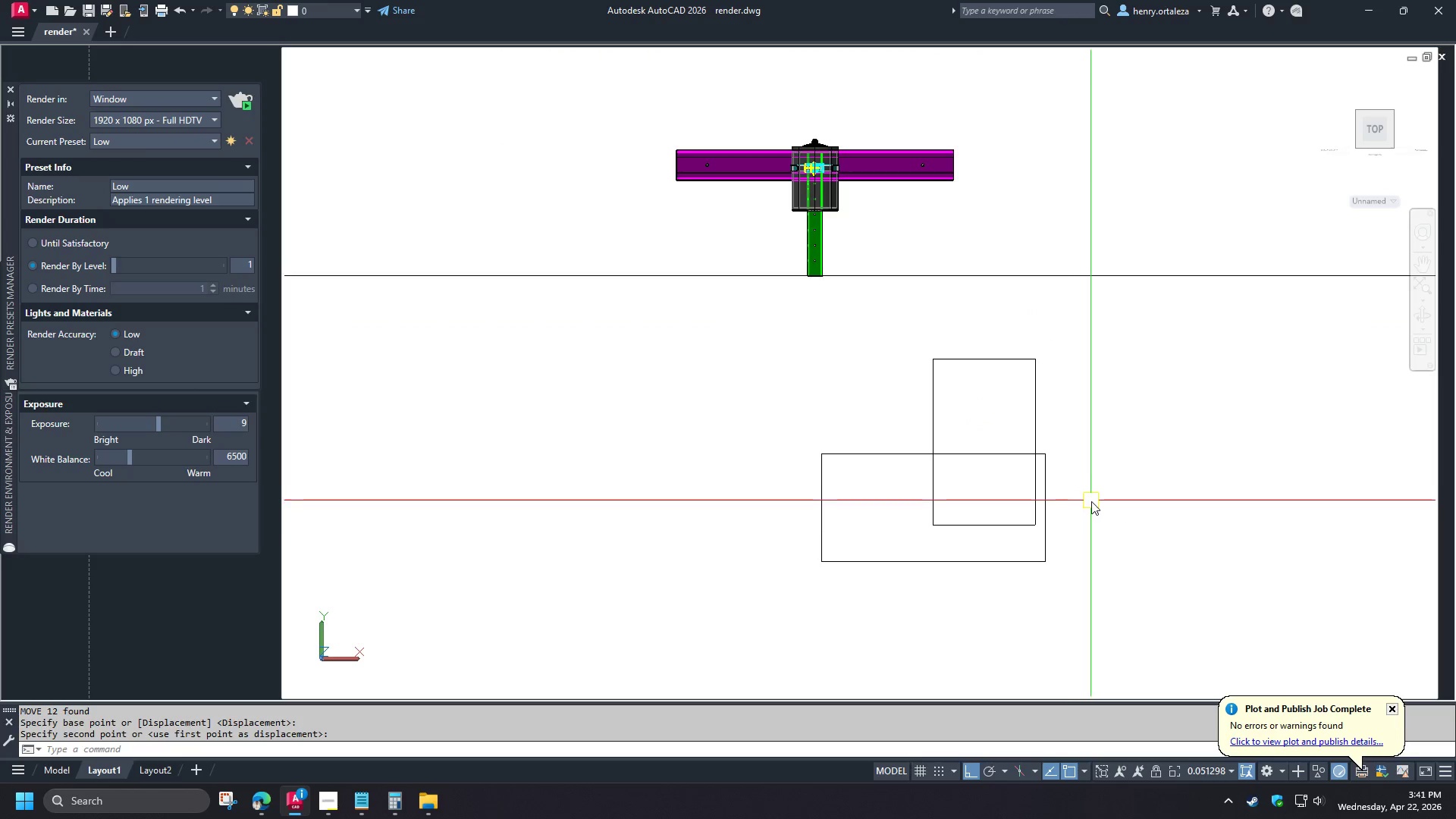 
scroll: coordinate [766, 341], scroll_direction: up, amount: 2.0
 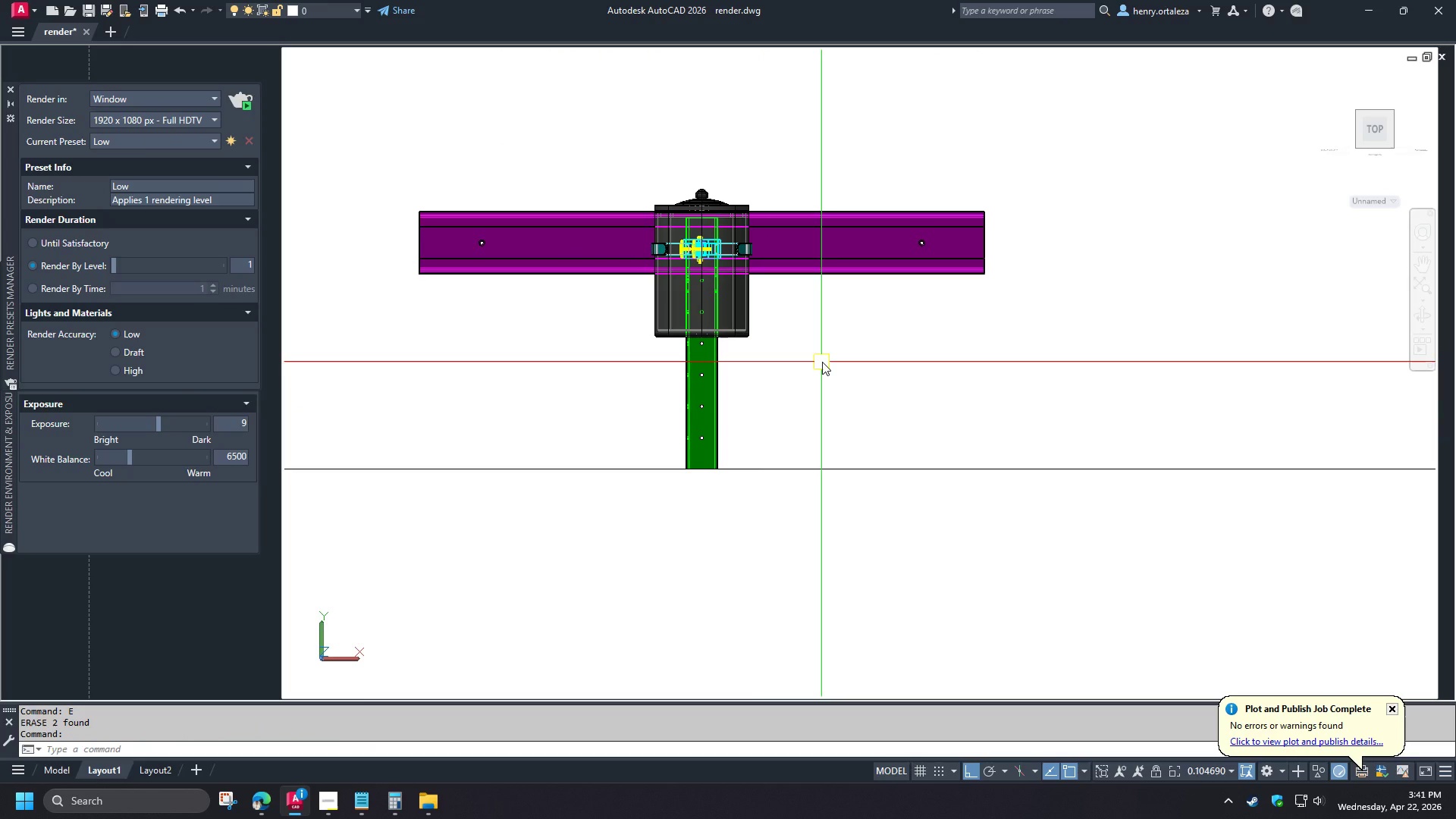 
wait(5.45)
 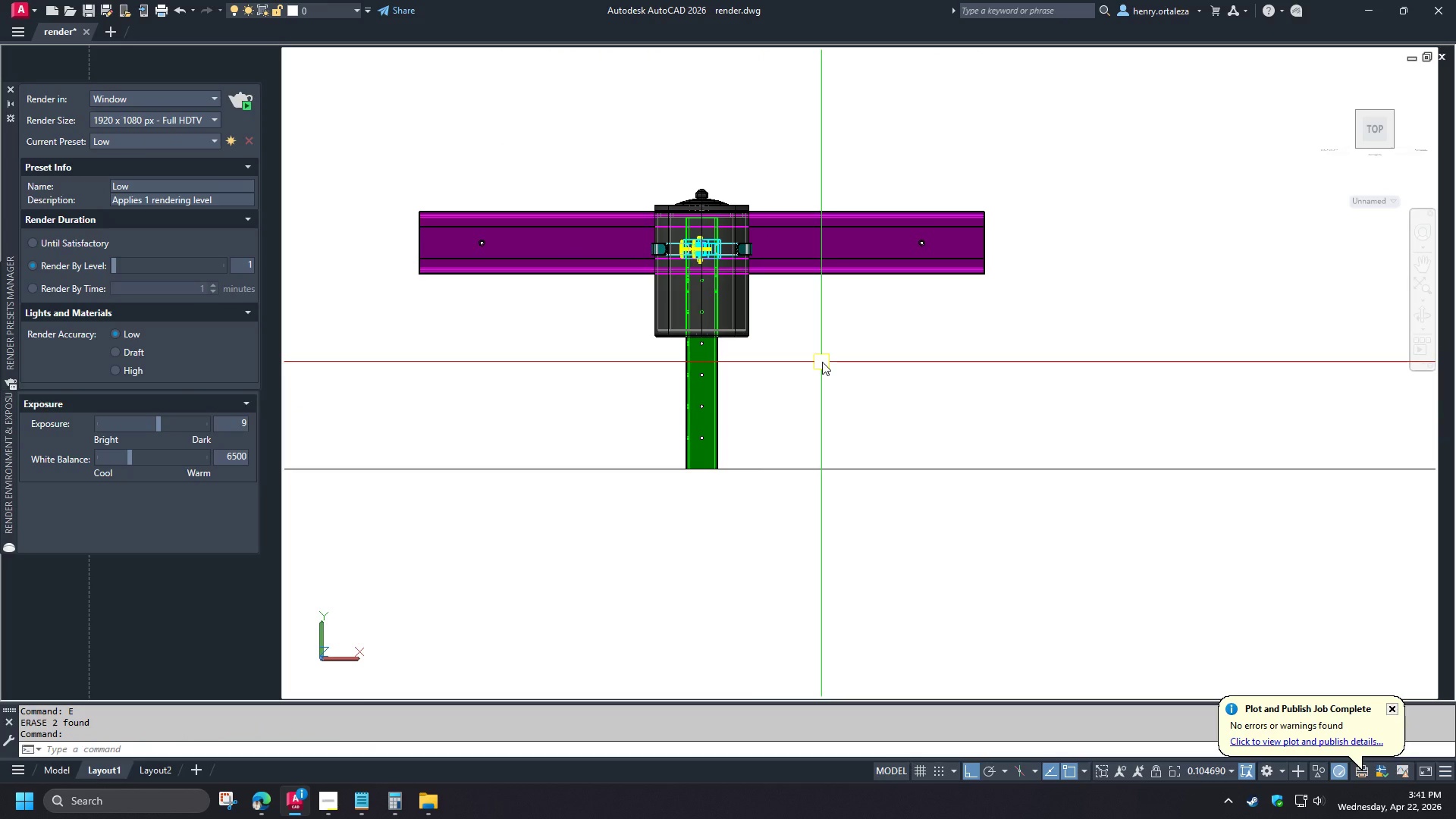 
right_click([1375, 135])
 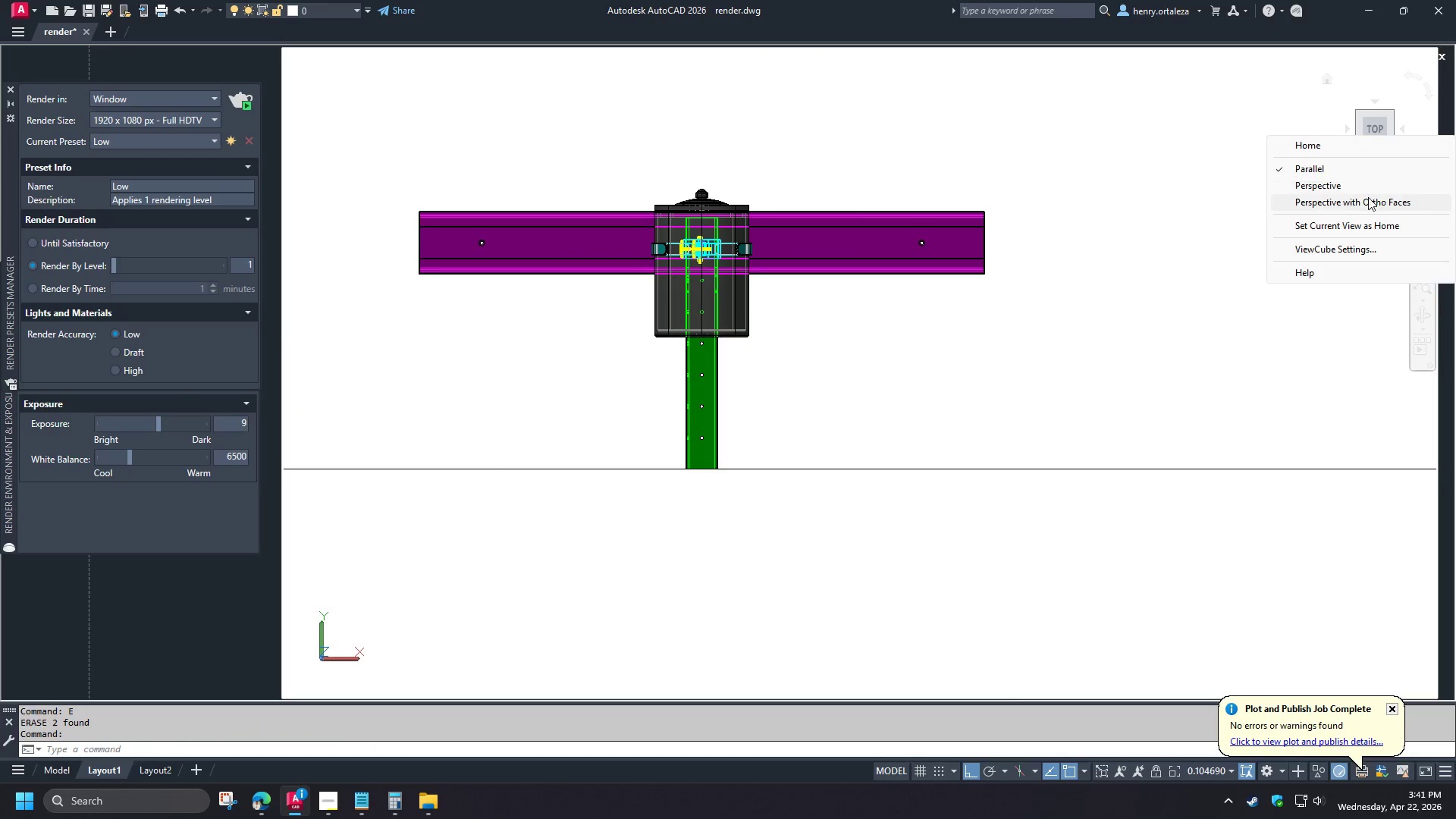 
left_click([1368, 200])
 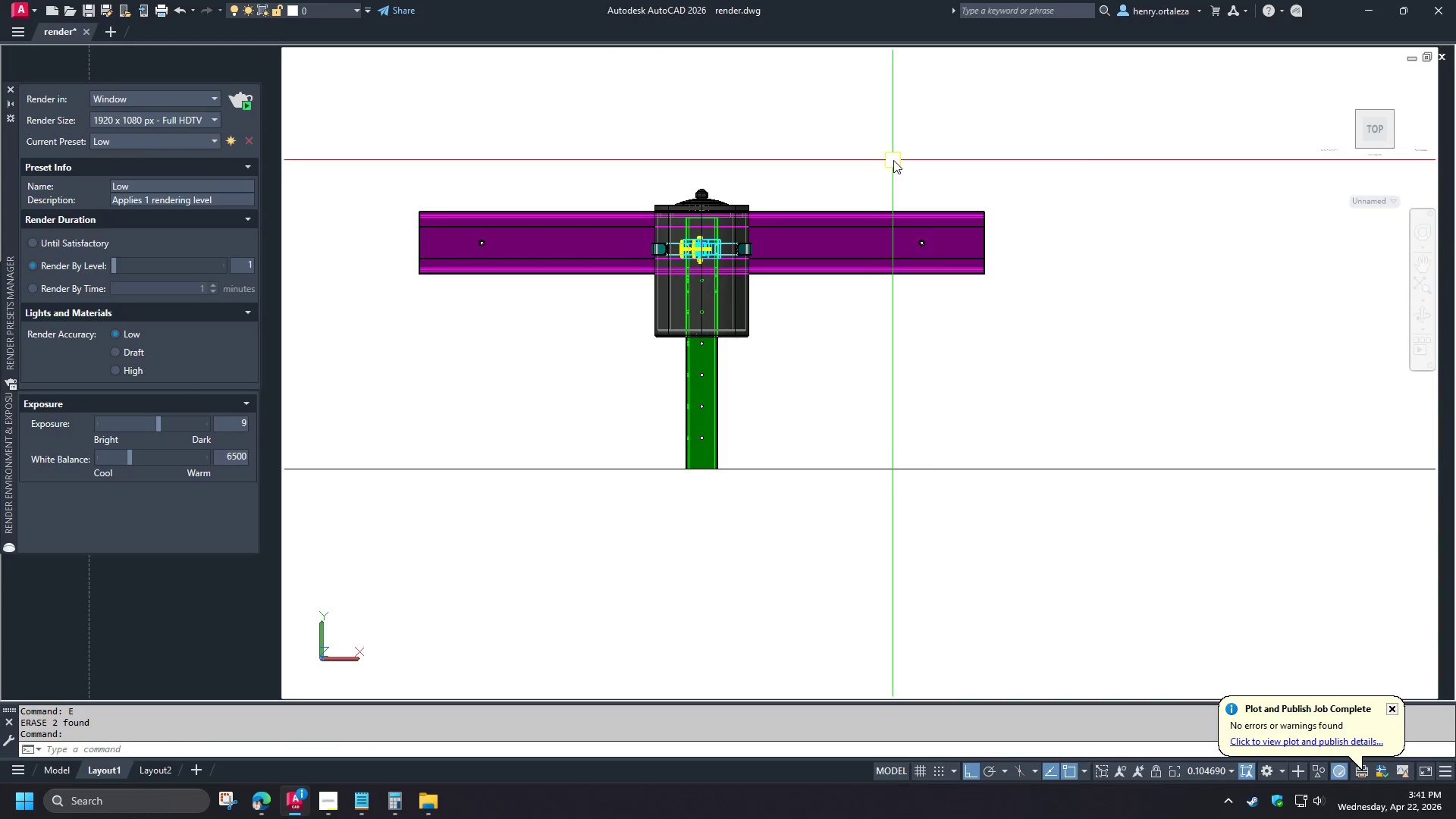 
key(Z)
 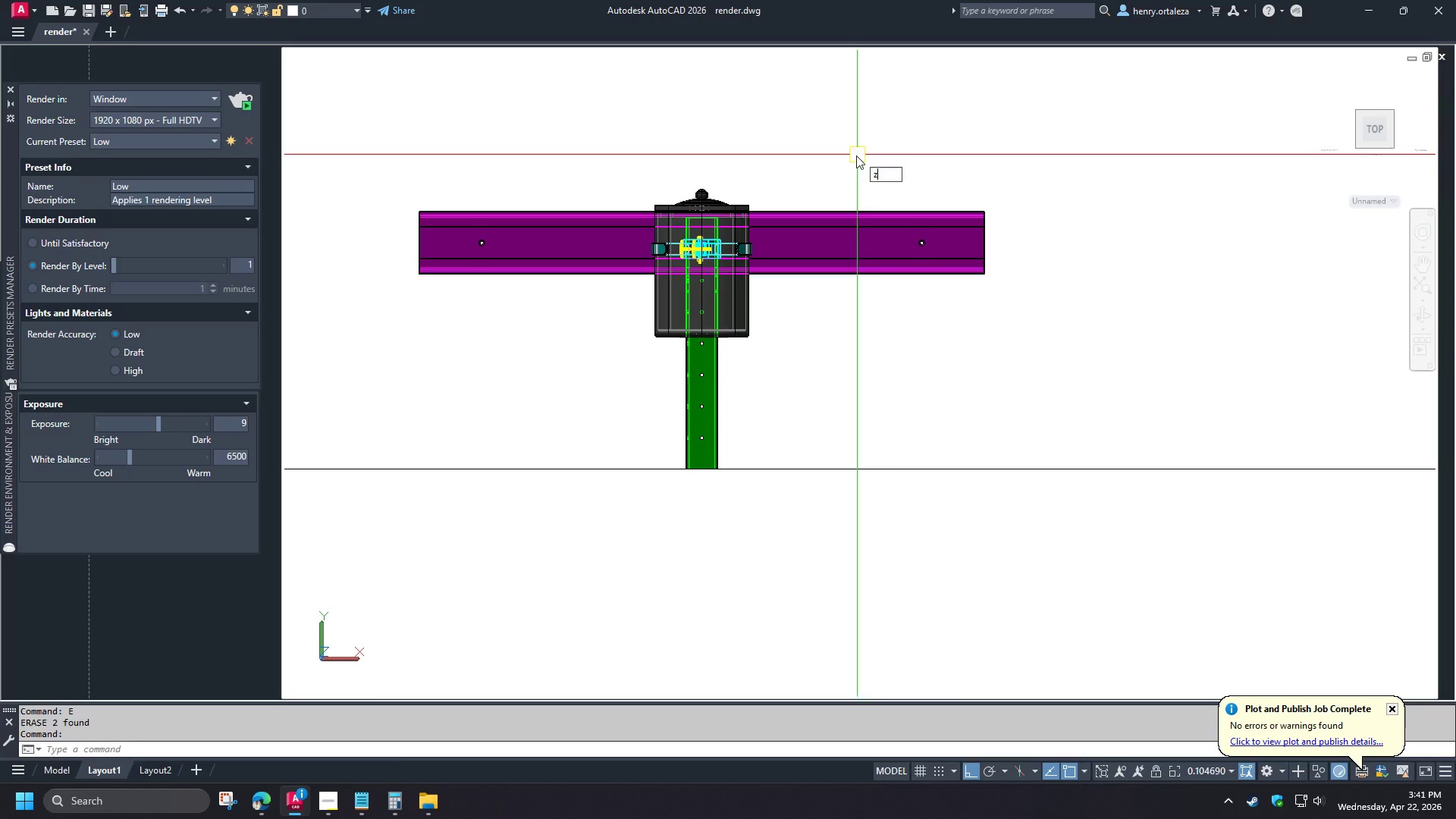 
key(Space)
 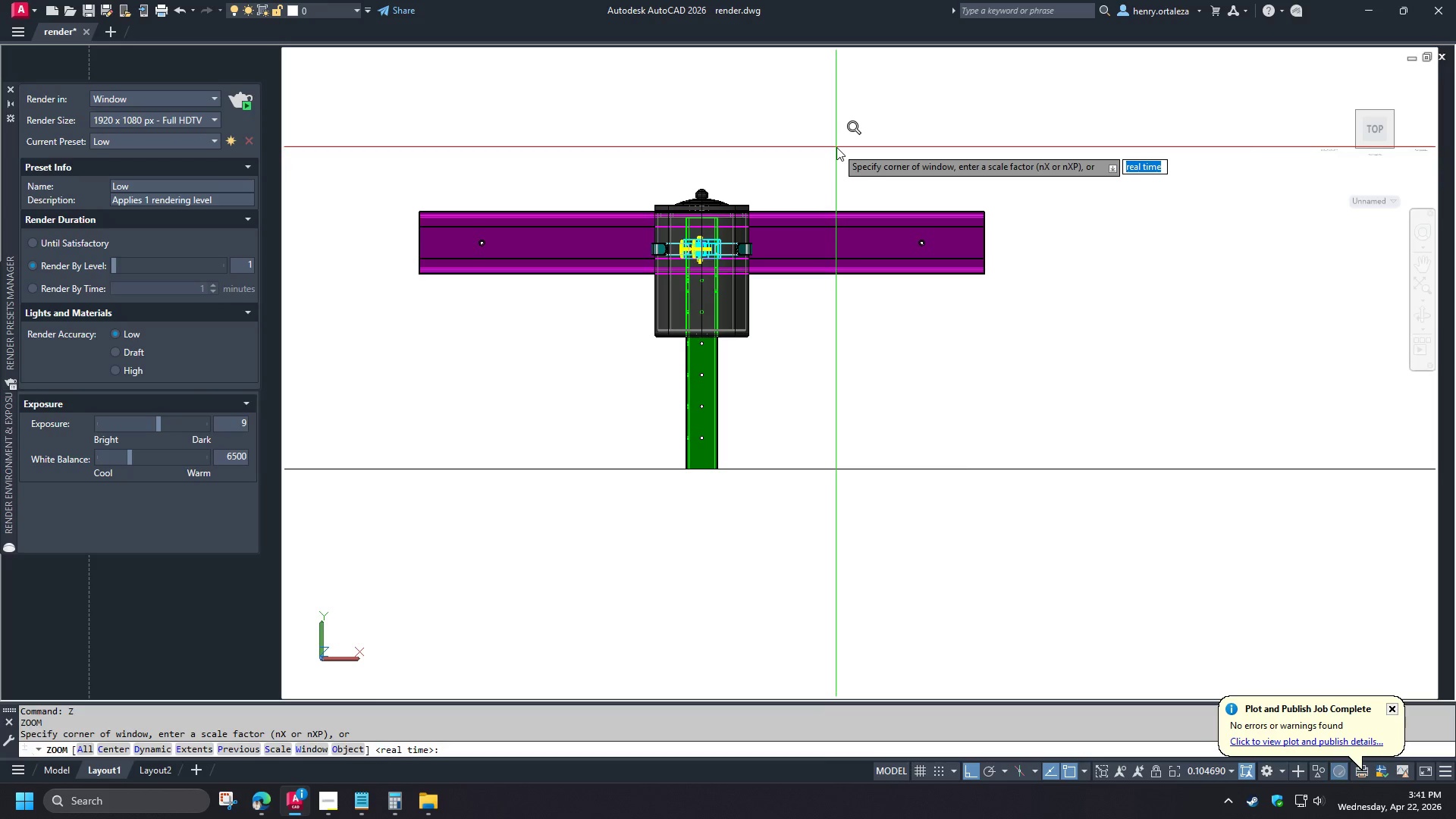 
key(O)
 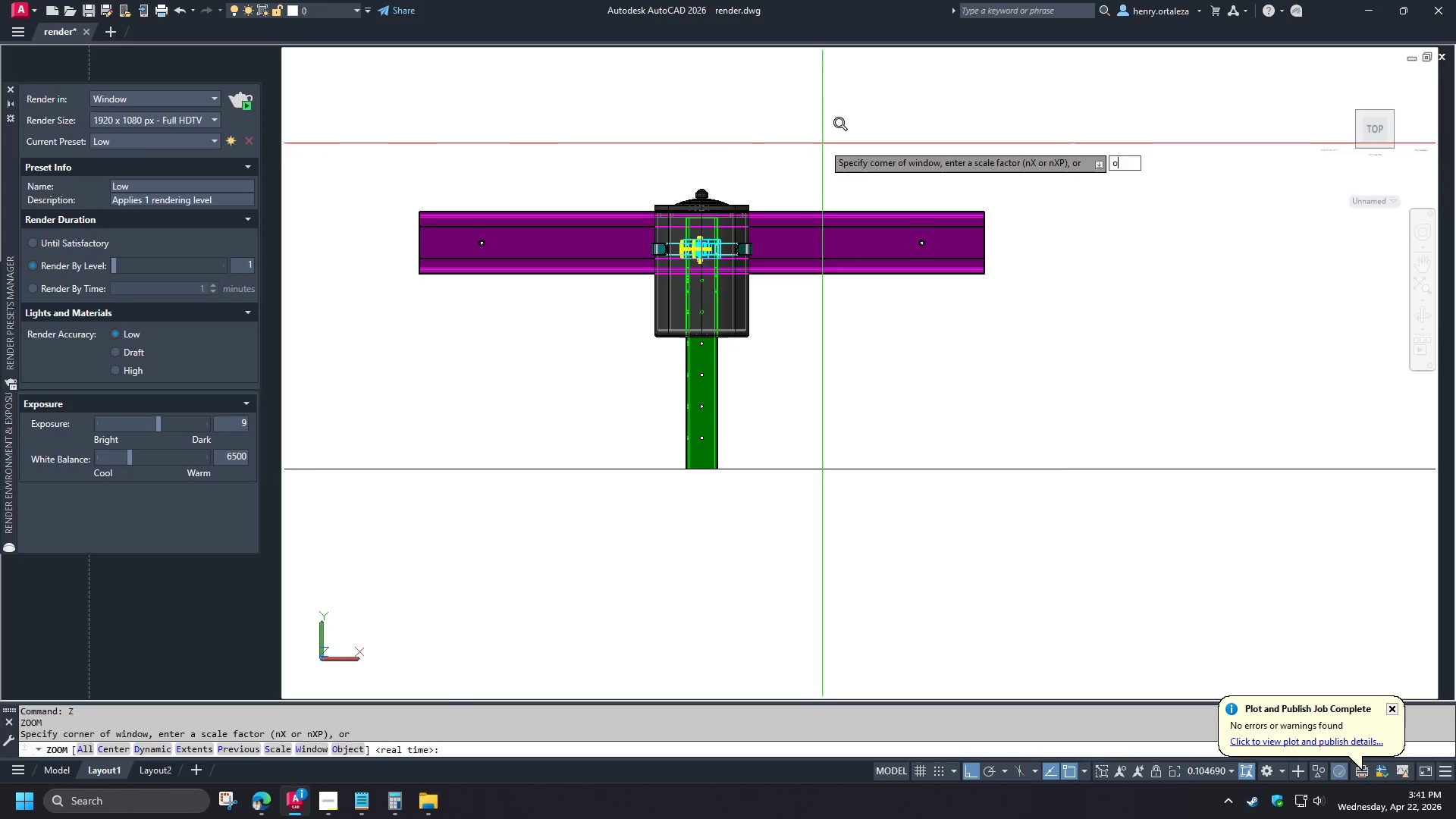 
key(Space)
 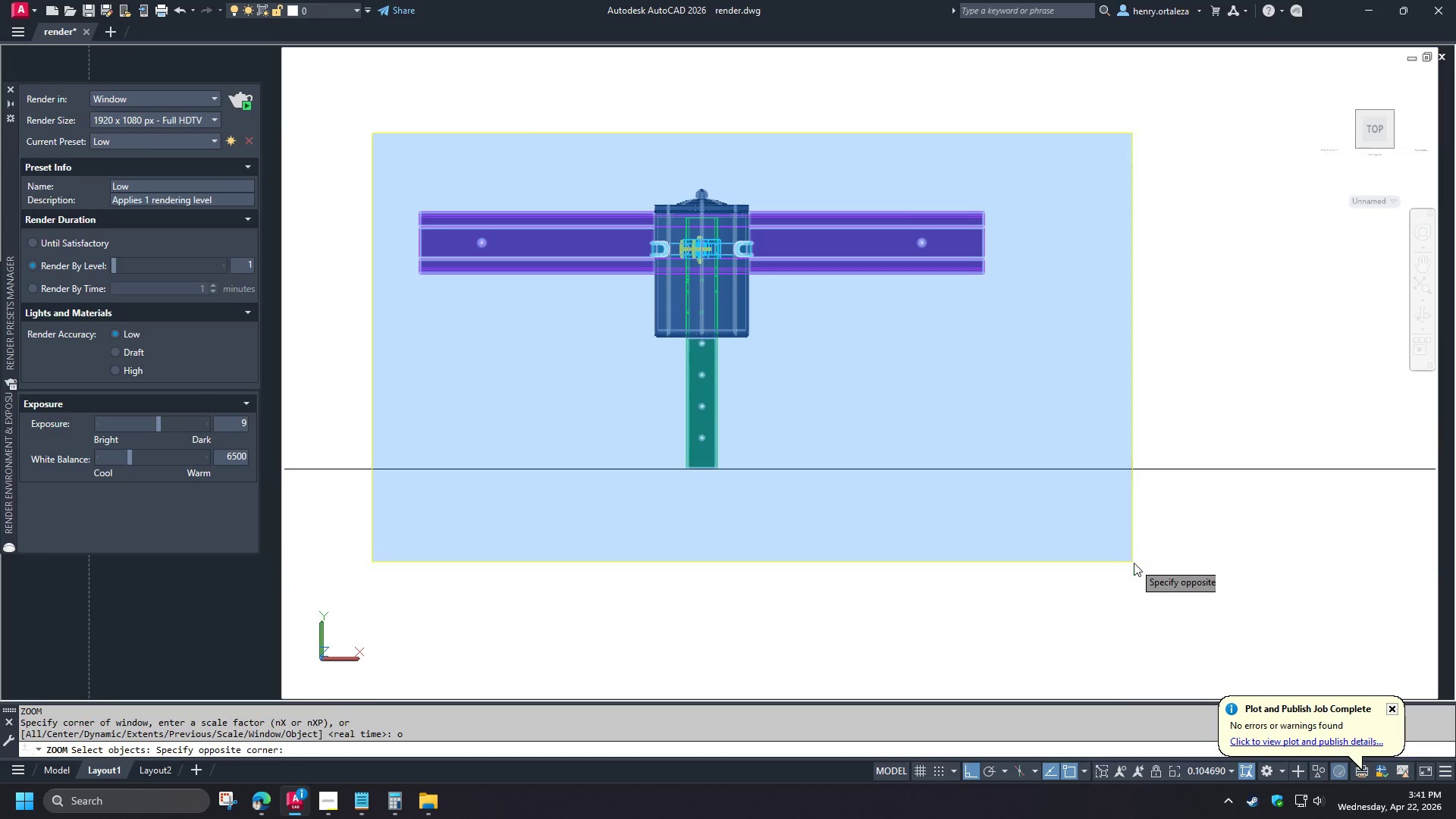 
key(Space)
 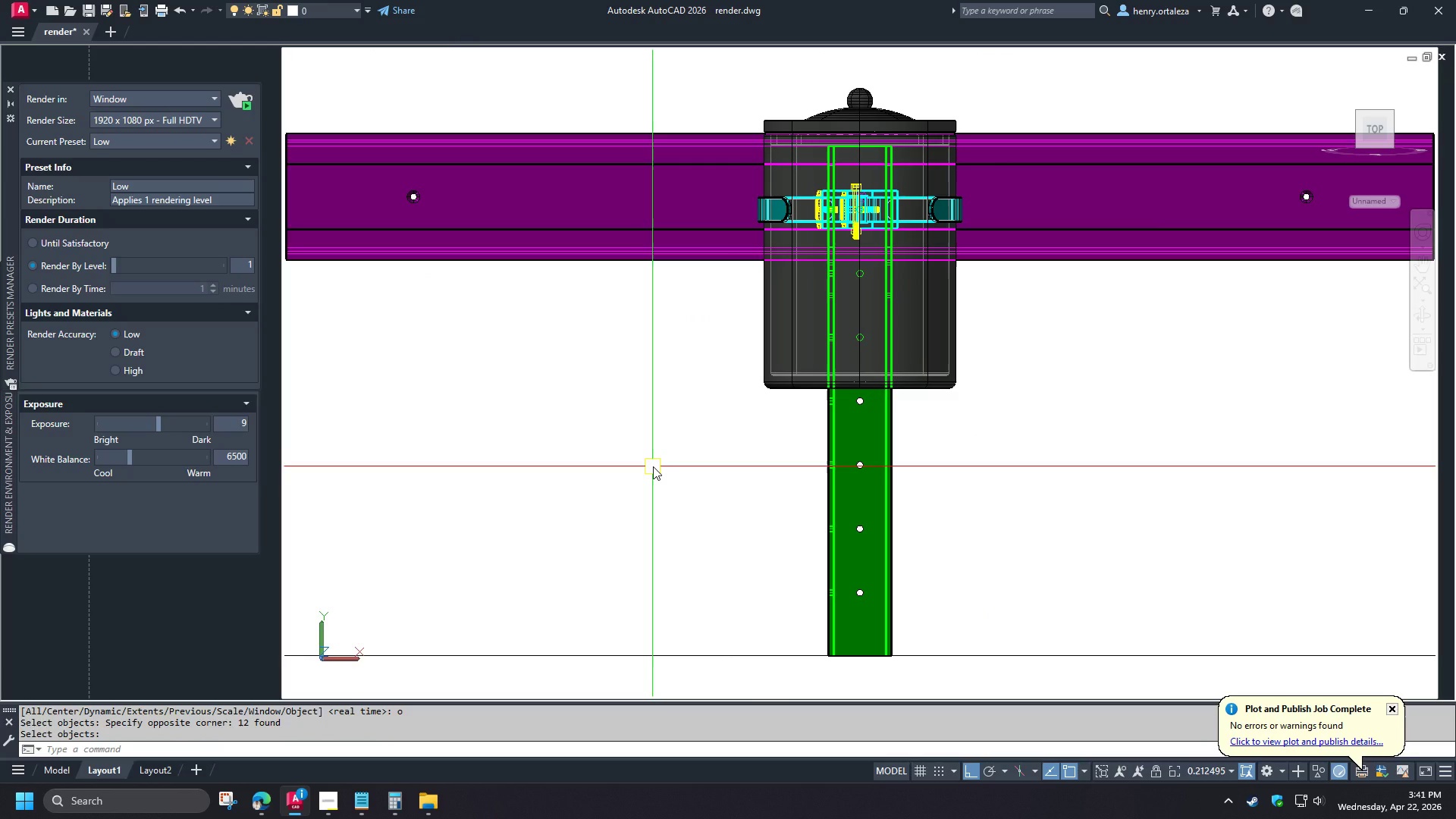 
wait(28.44)
 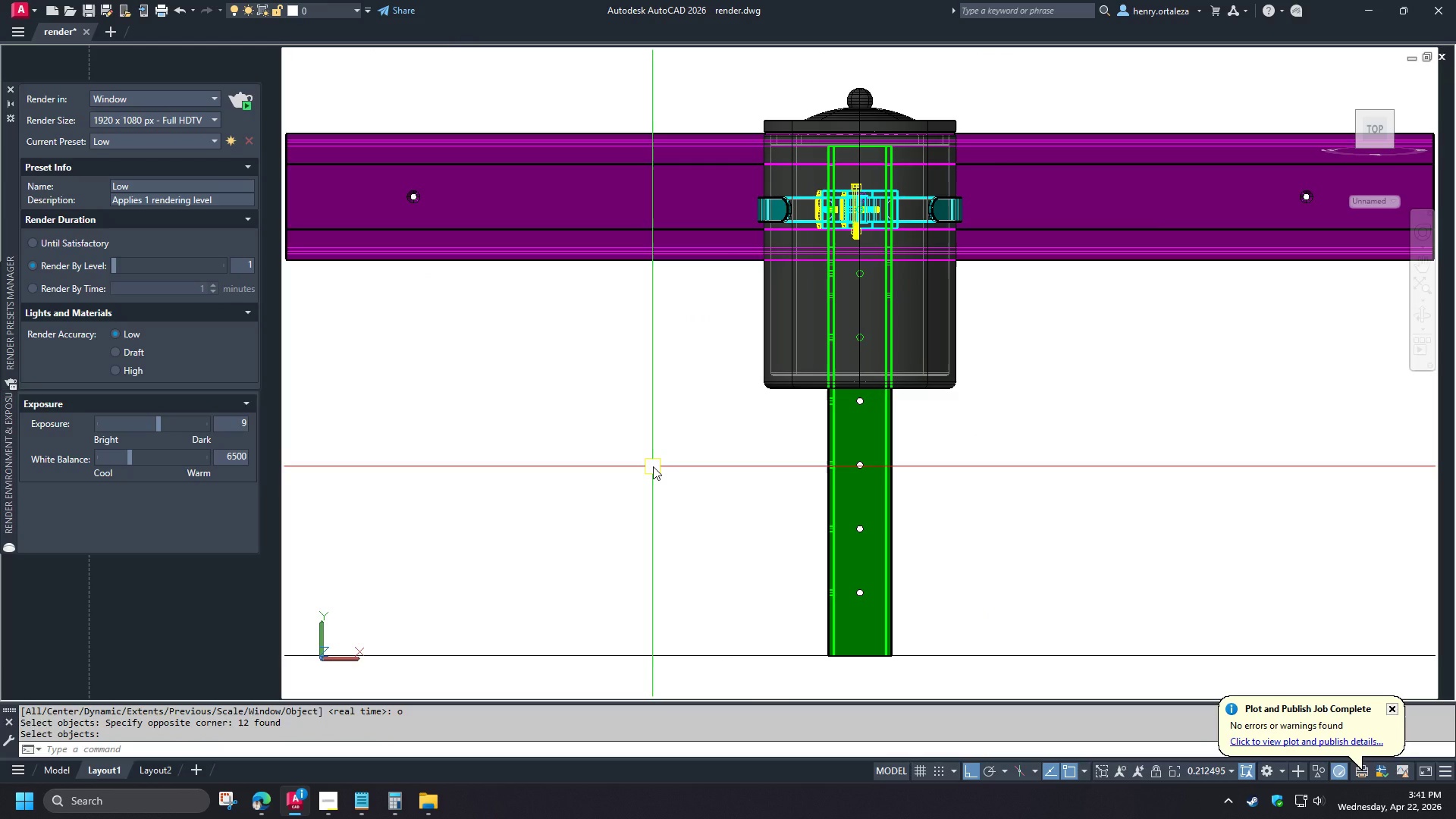 
double_click([227, 642])
 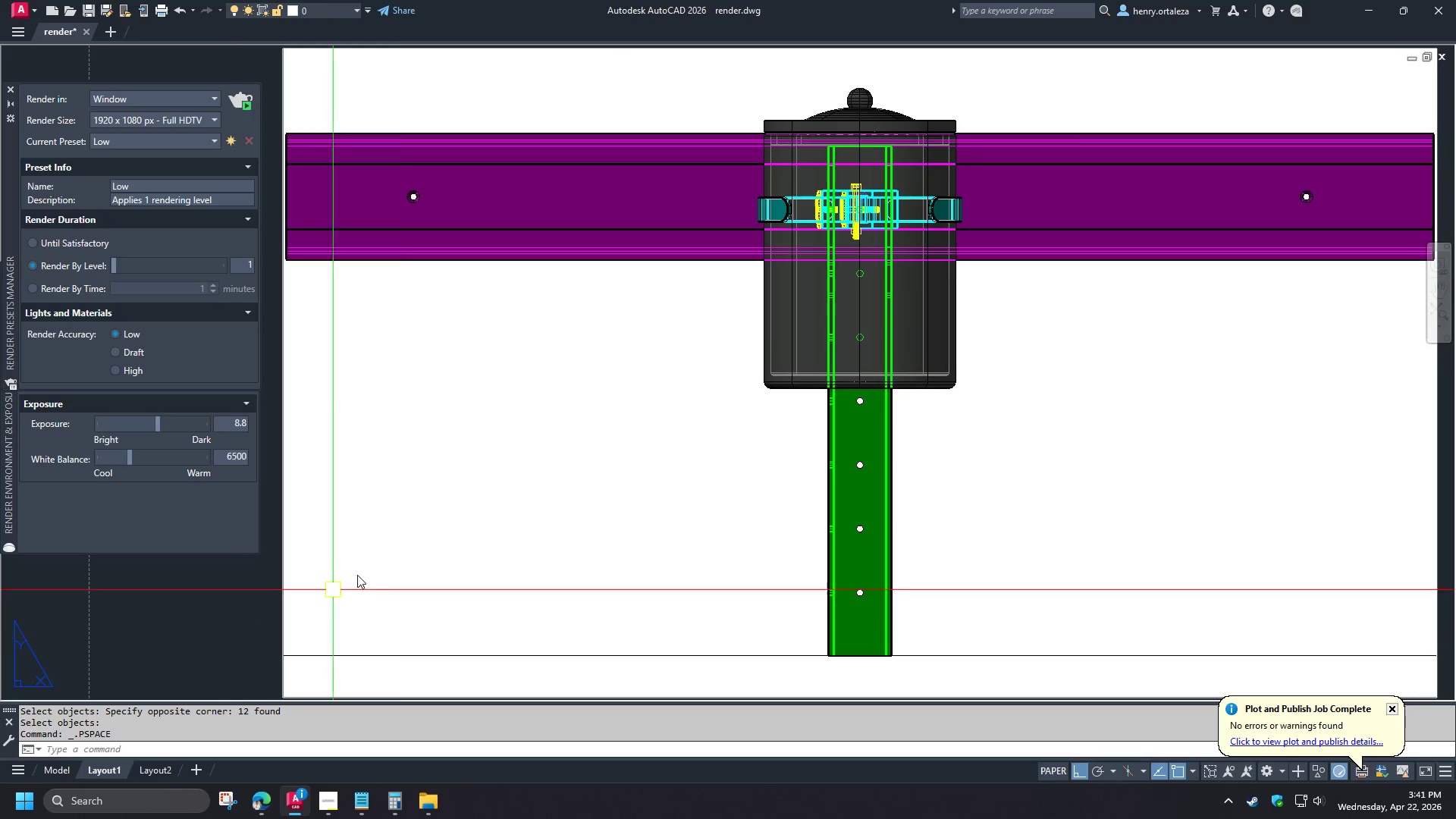 
key(S)
 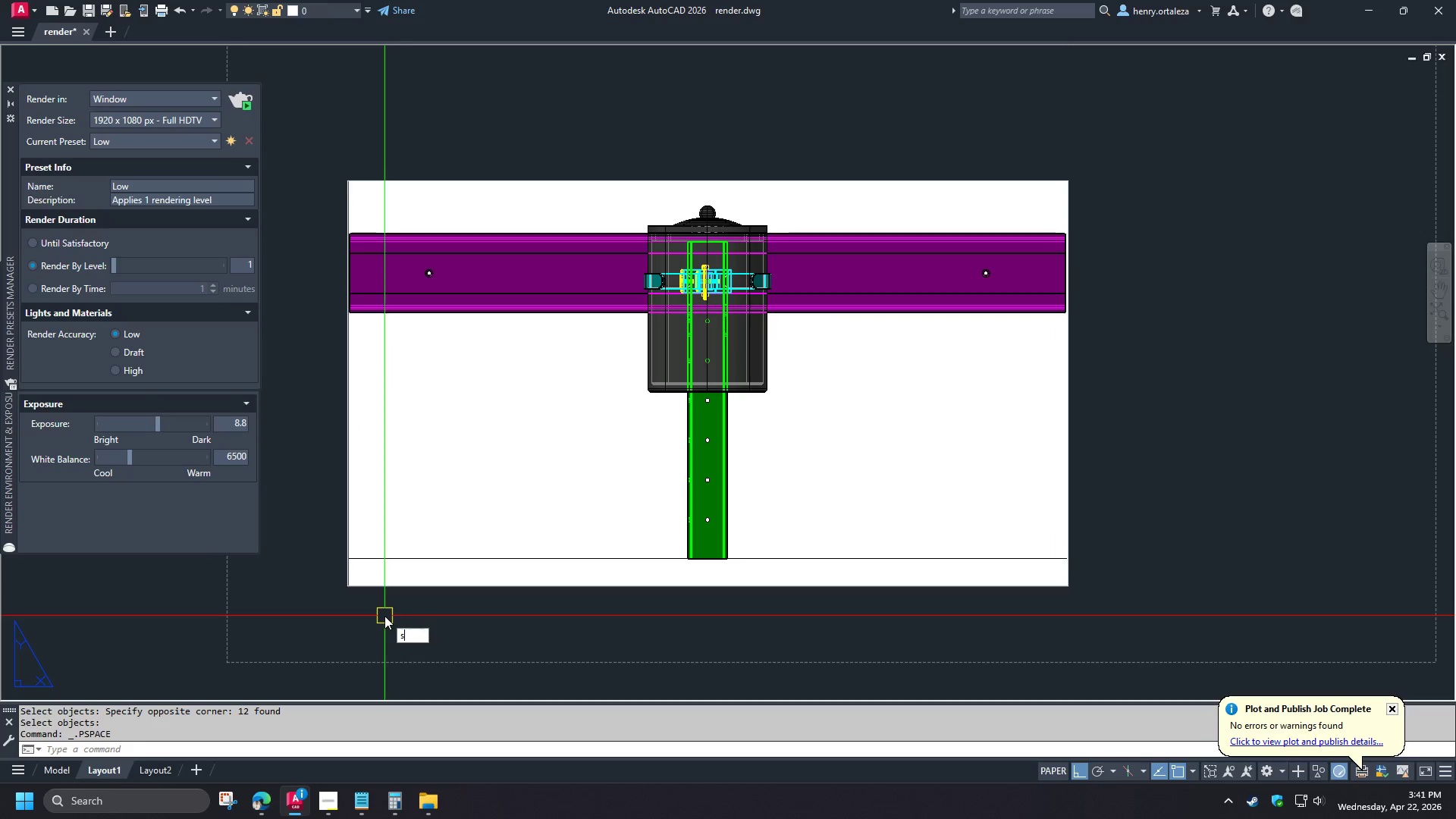 
key(Space)
 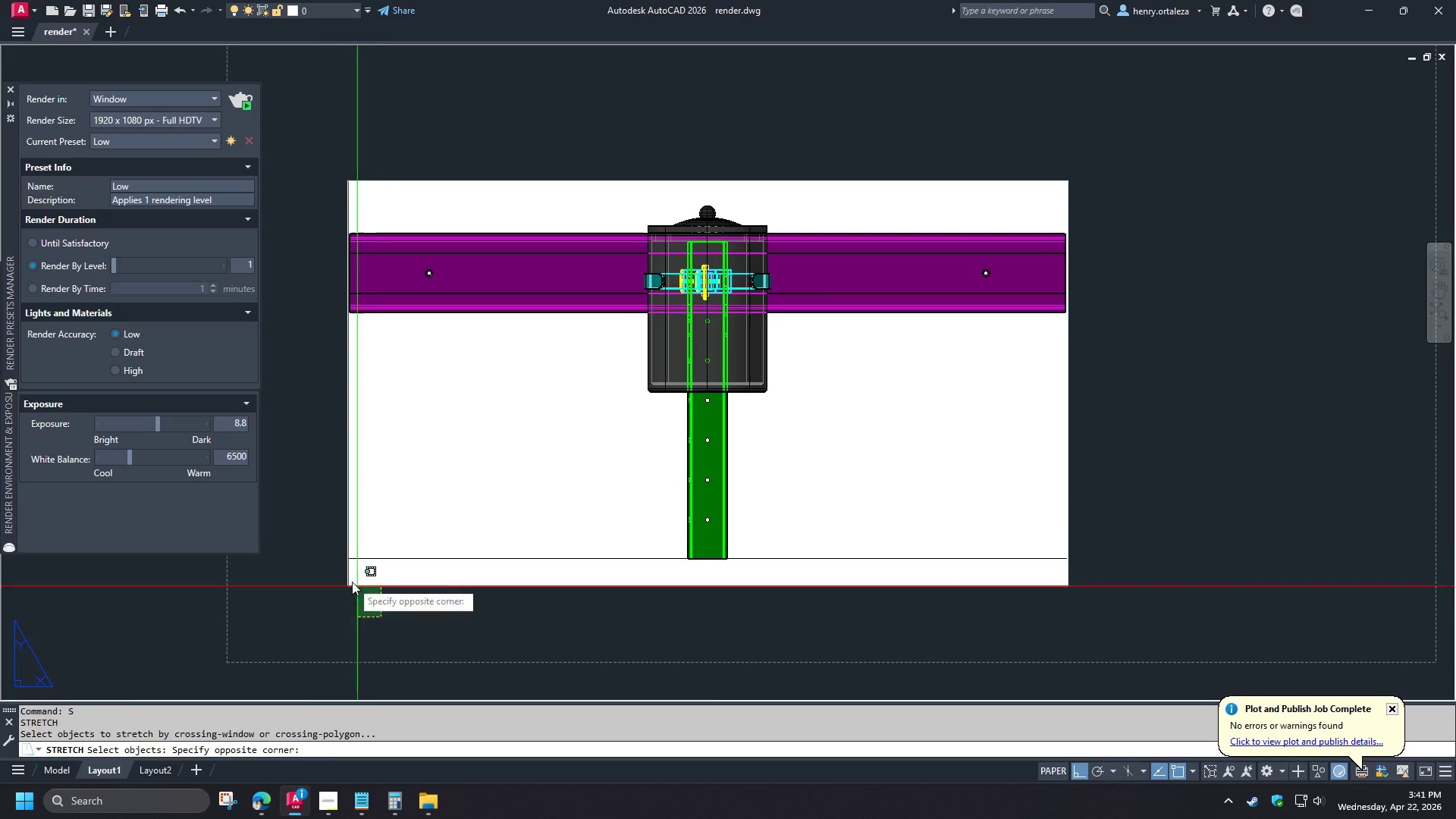 
double_click([327, 551])
 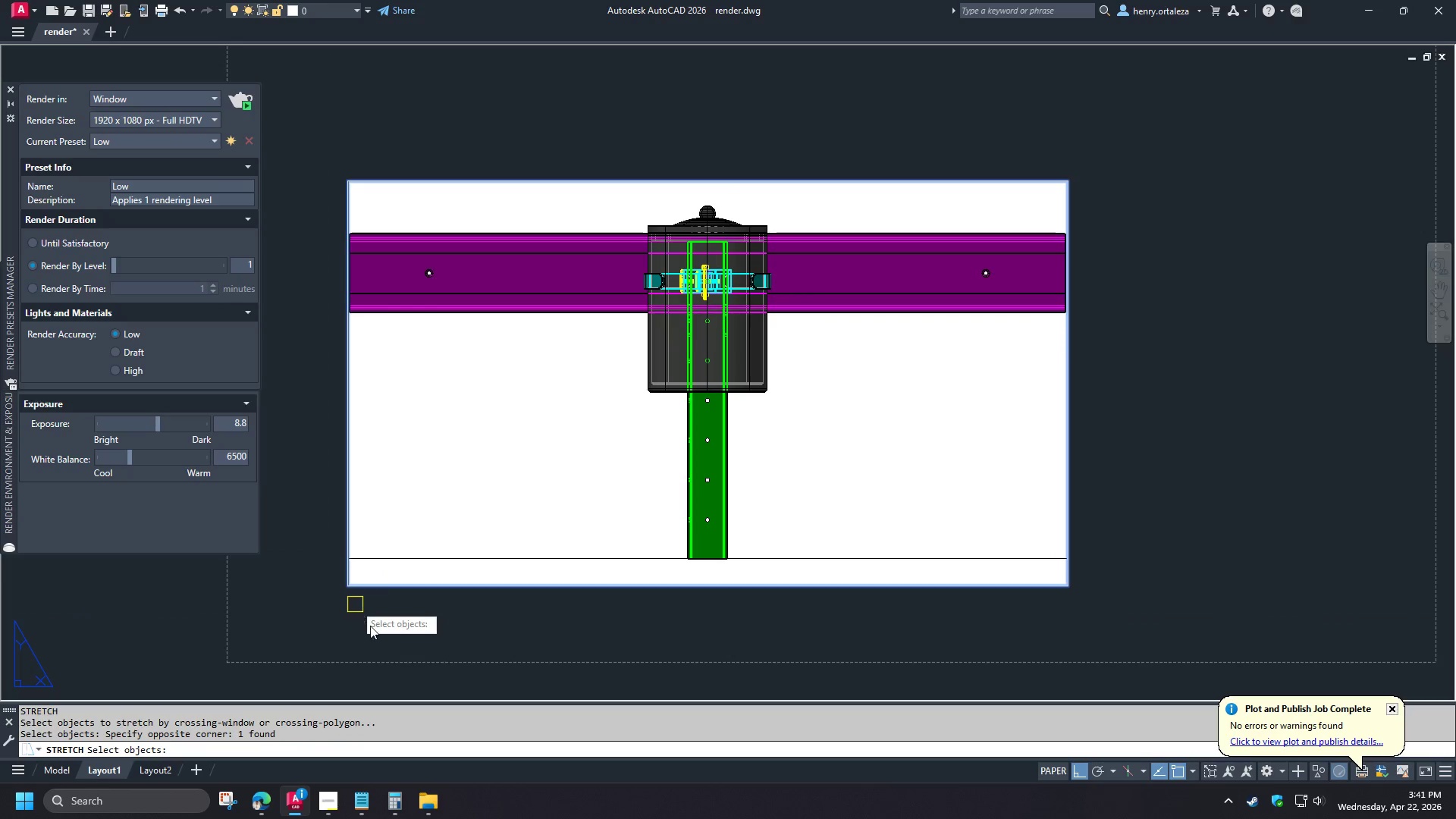 
key(Space)
 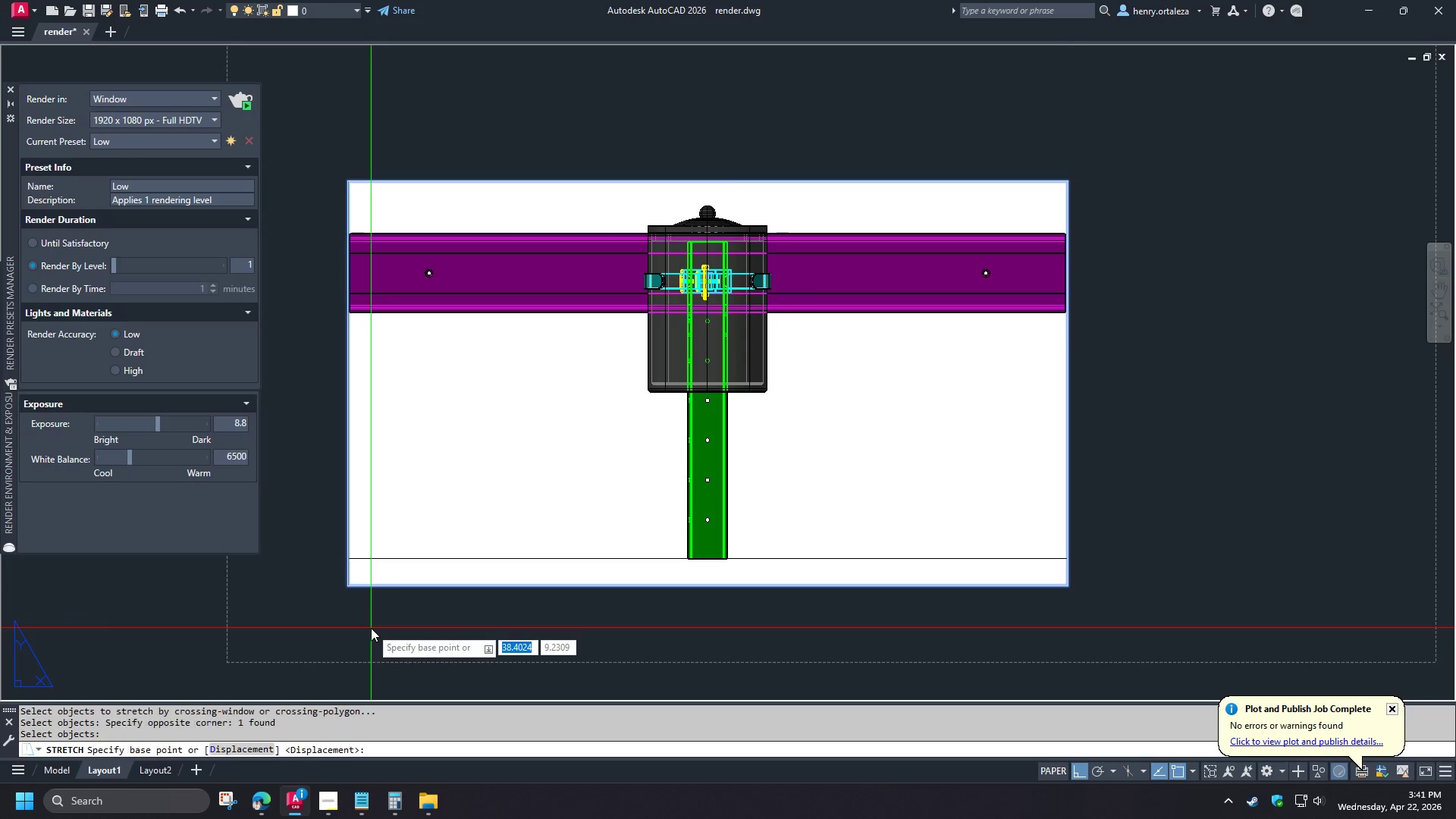 
left_click([371, 628])
 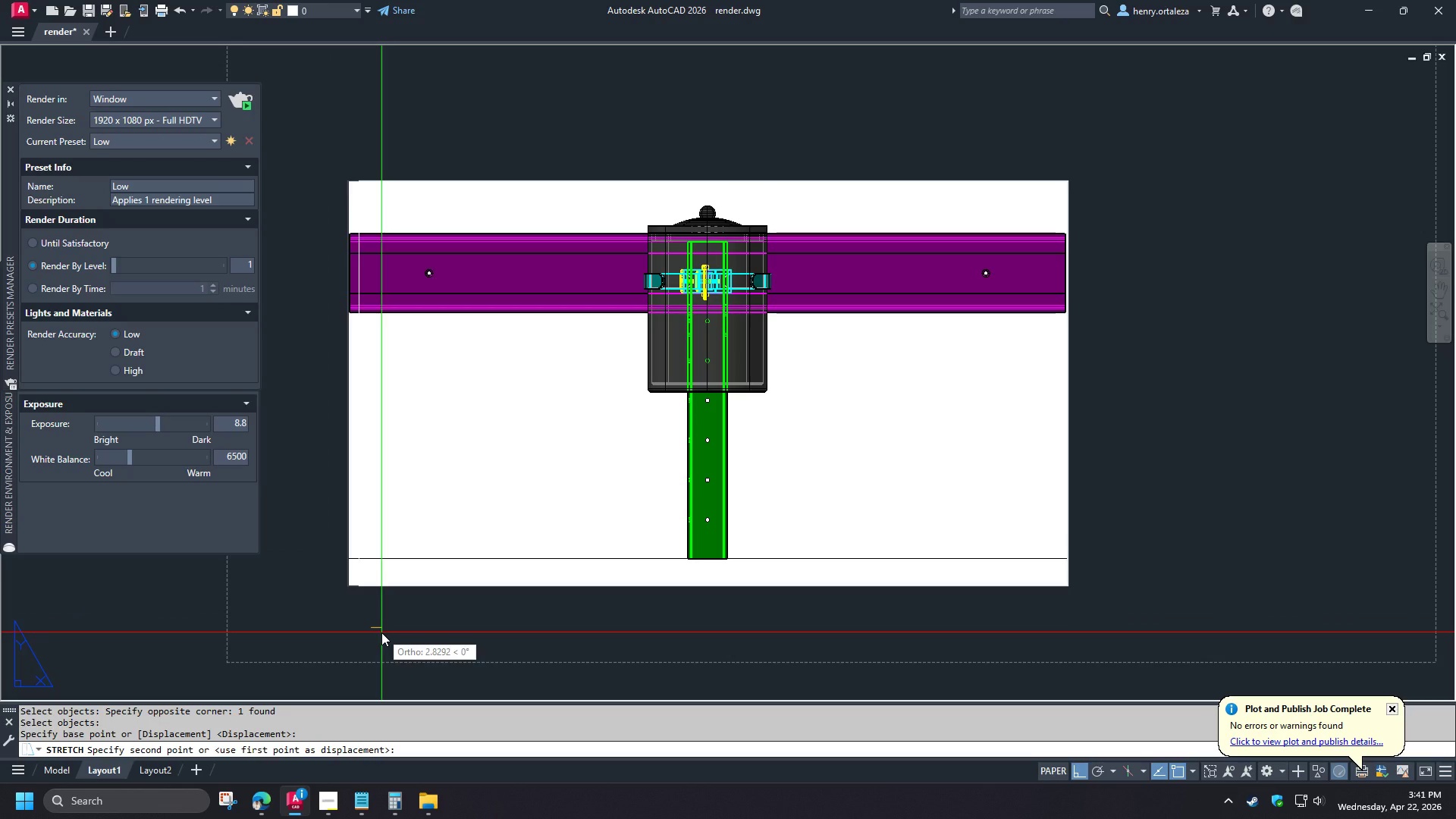 
scroll: coordinate [414, 533], scroll_direction: down, amount: 2.0
 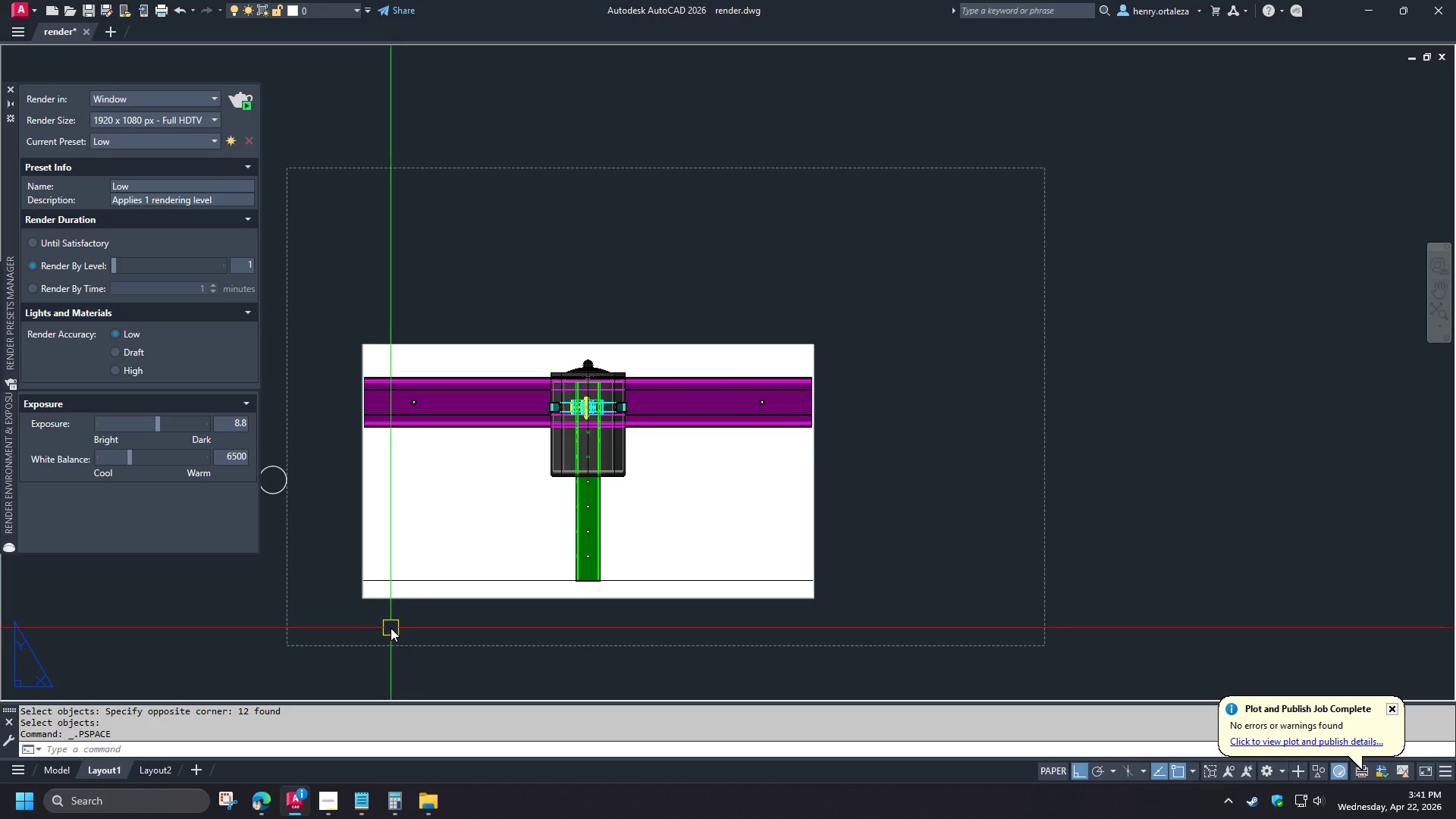 
key(Numpad1)
 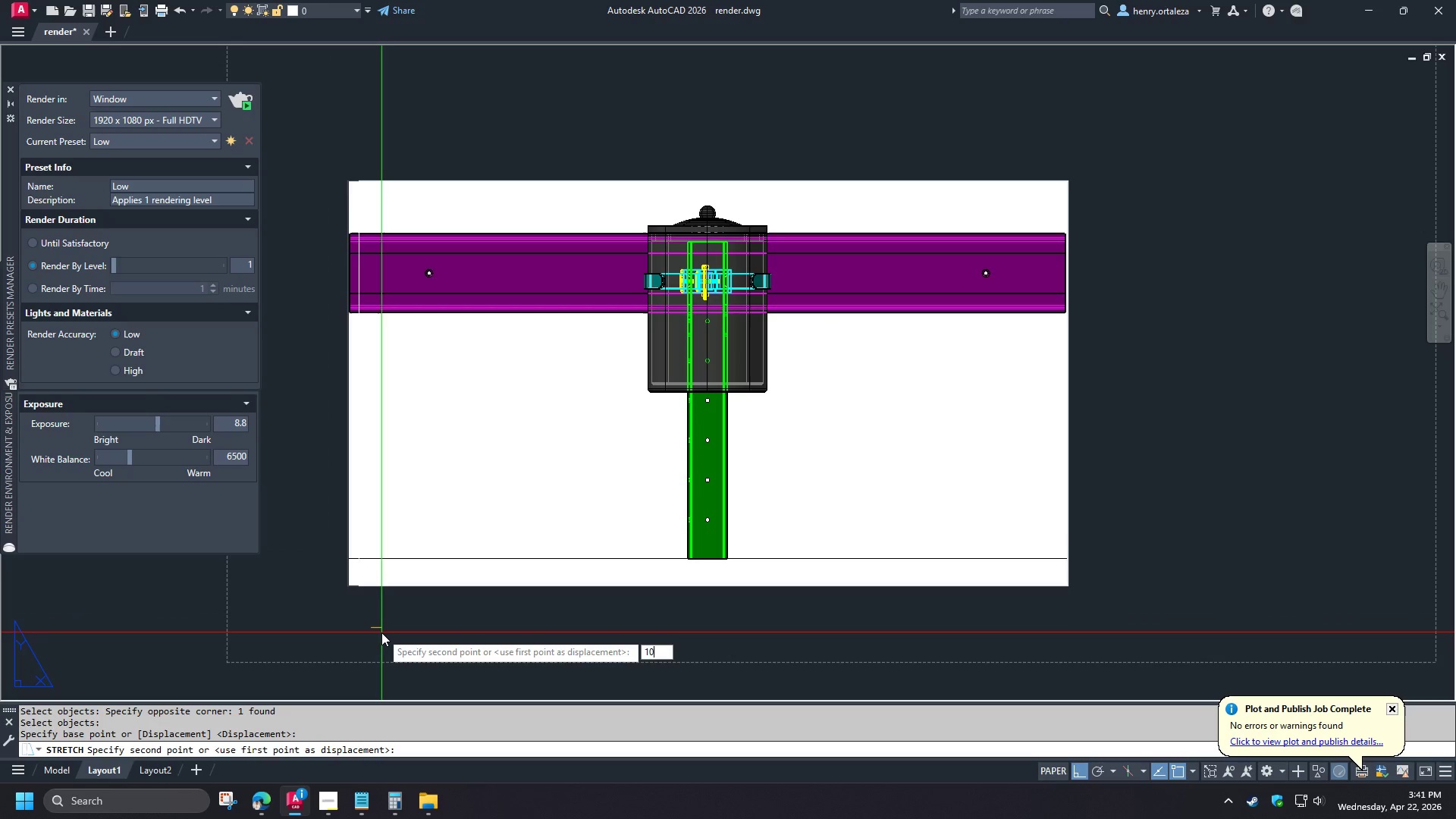 
scroll: coordinate [385, 618], scroll_direction: up, amount: 1.0
 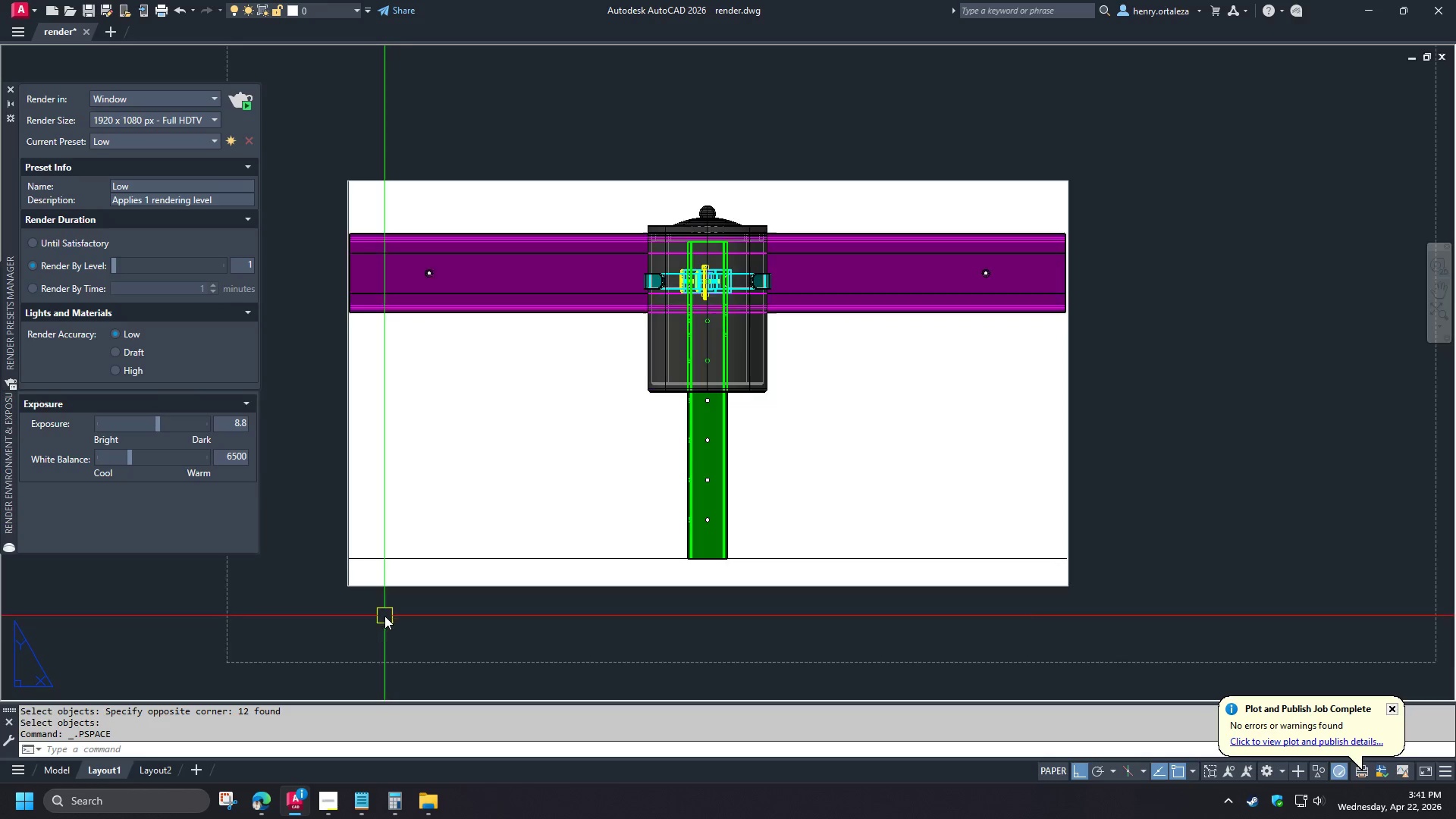 
key(Numpad0)
 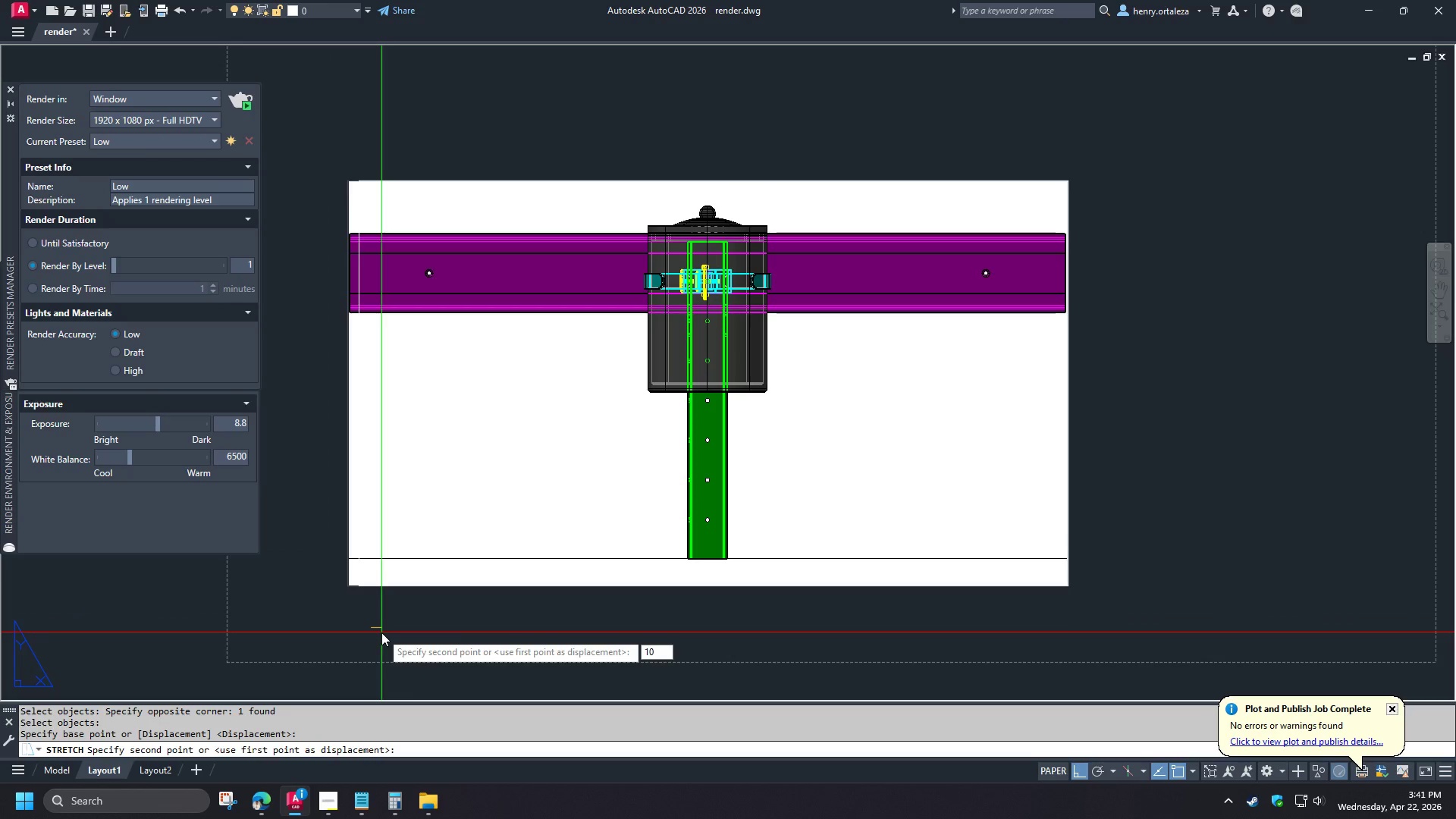 
key(NumpadEnter)
 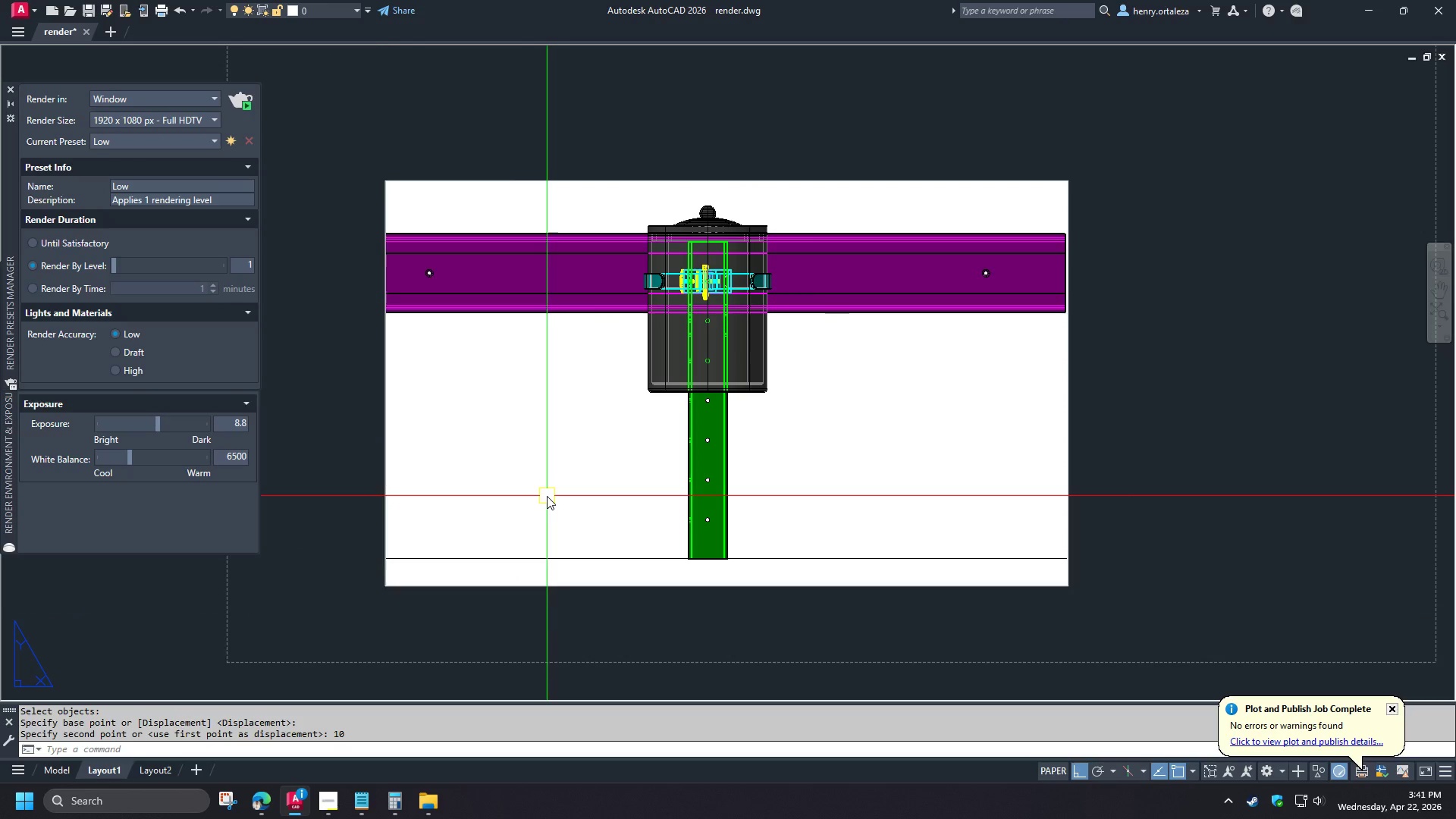 
key(S)
 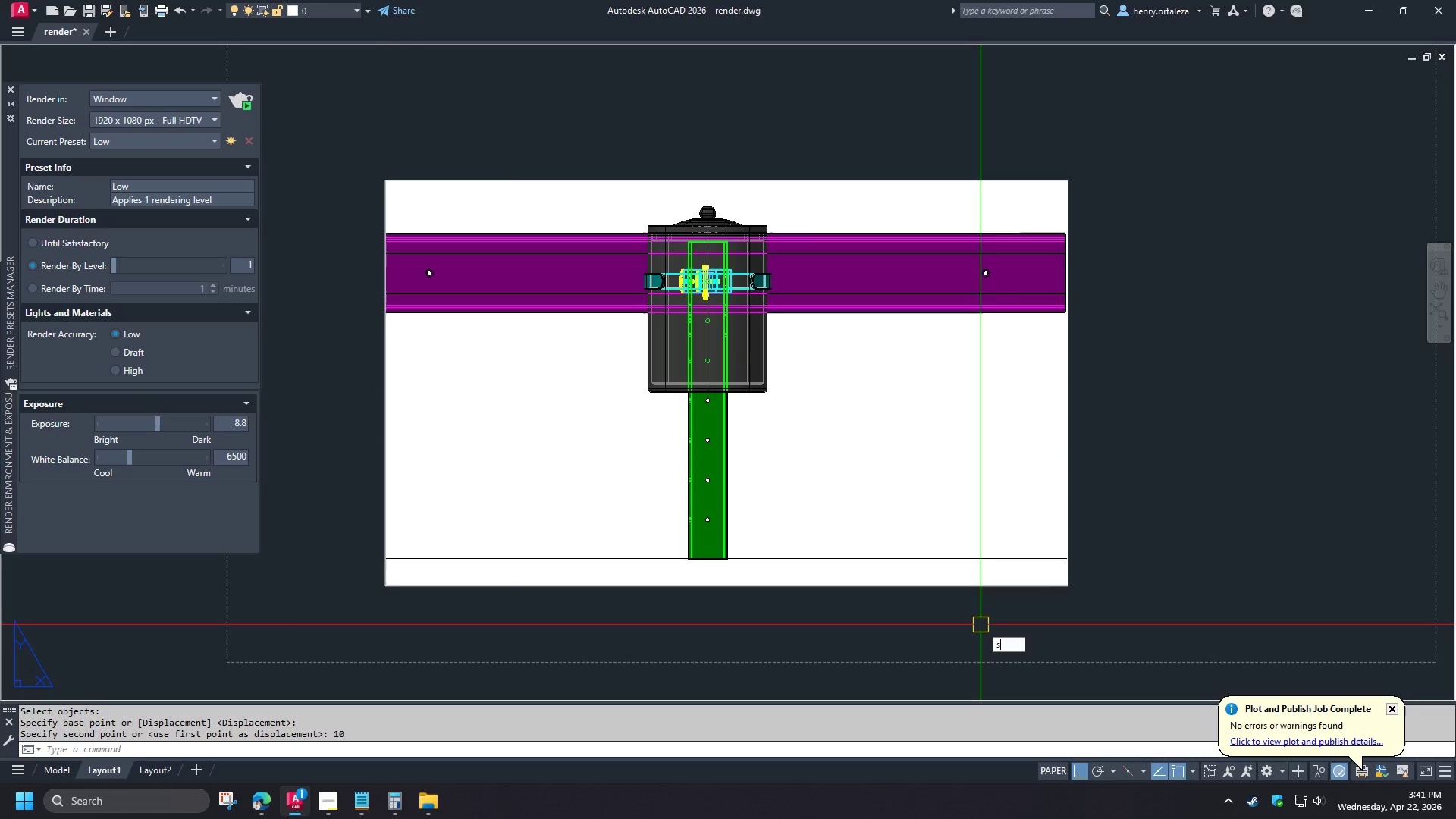 
key(Space)
 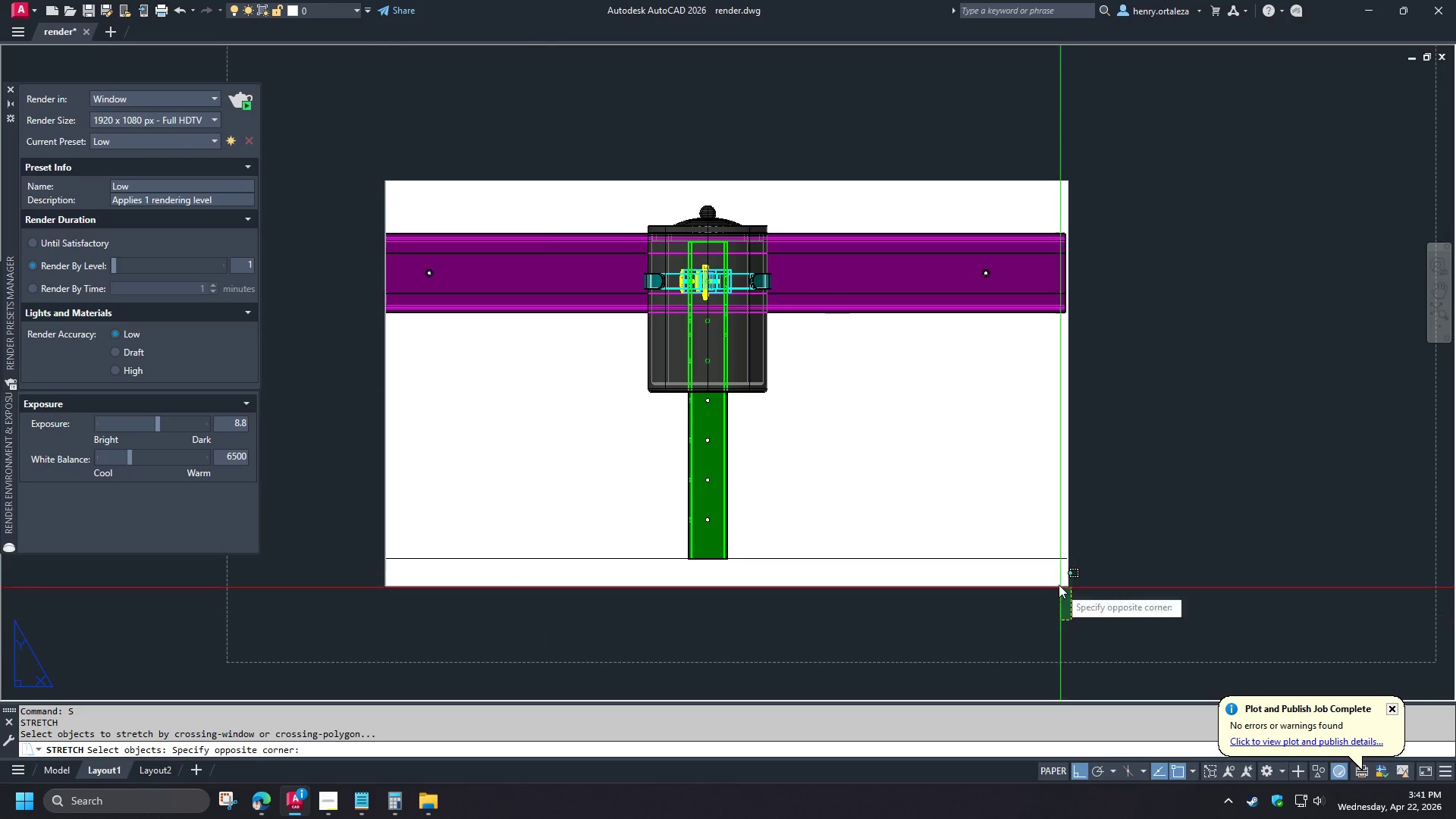 
double_click([1033, 548])
 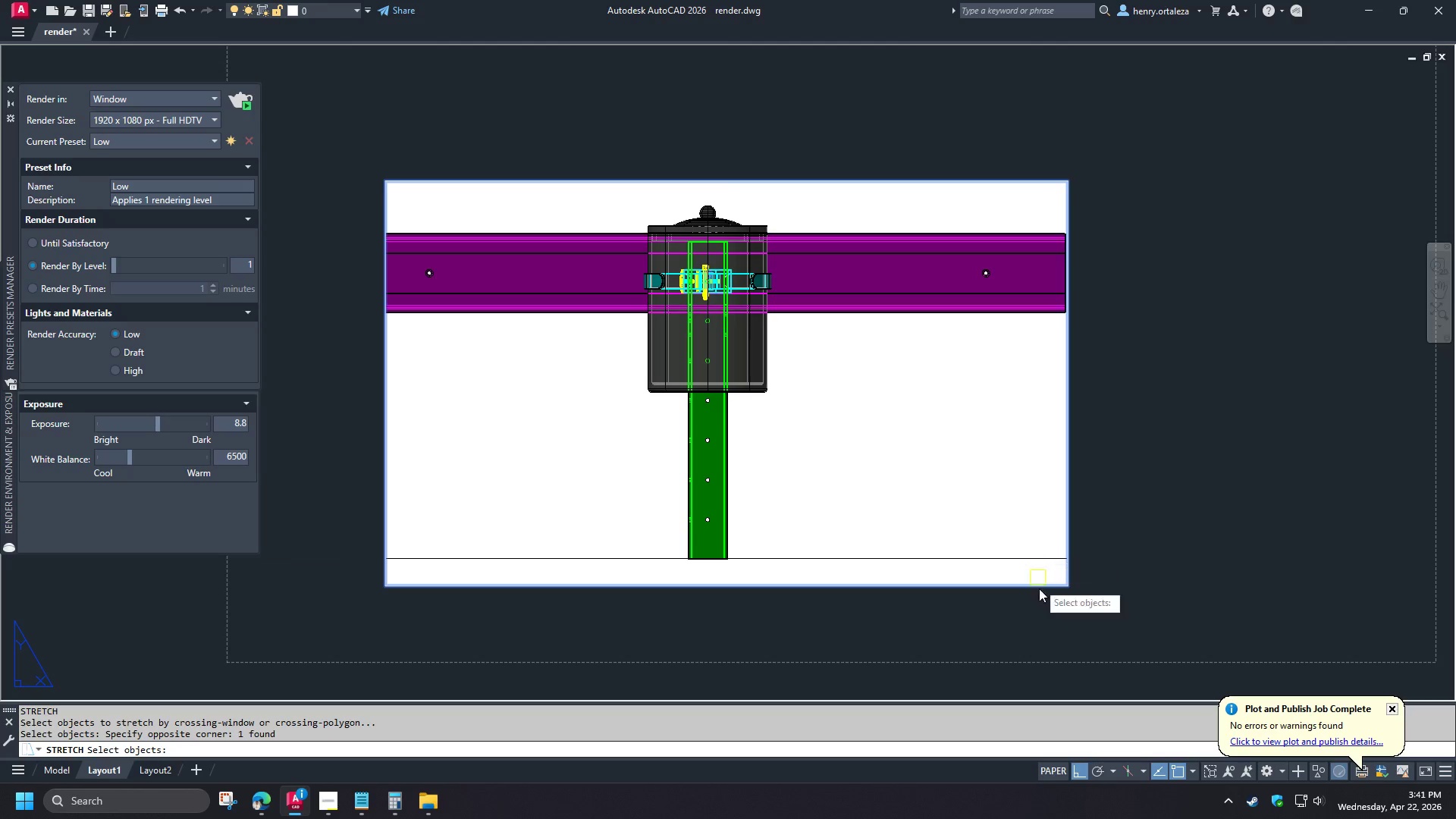 
key(Space)
 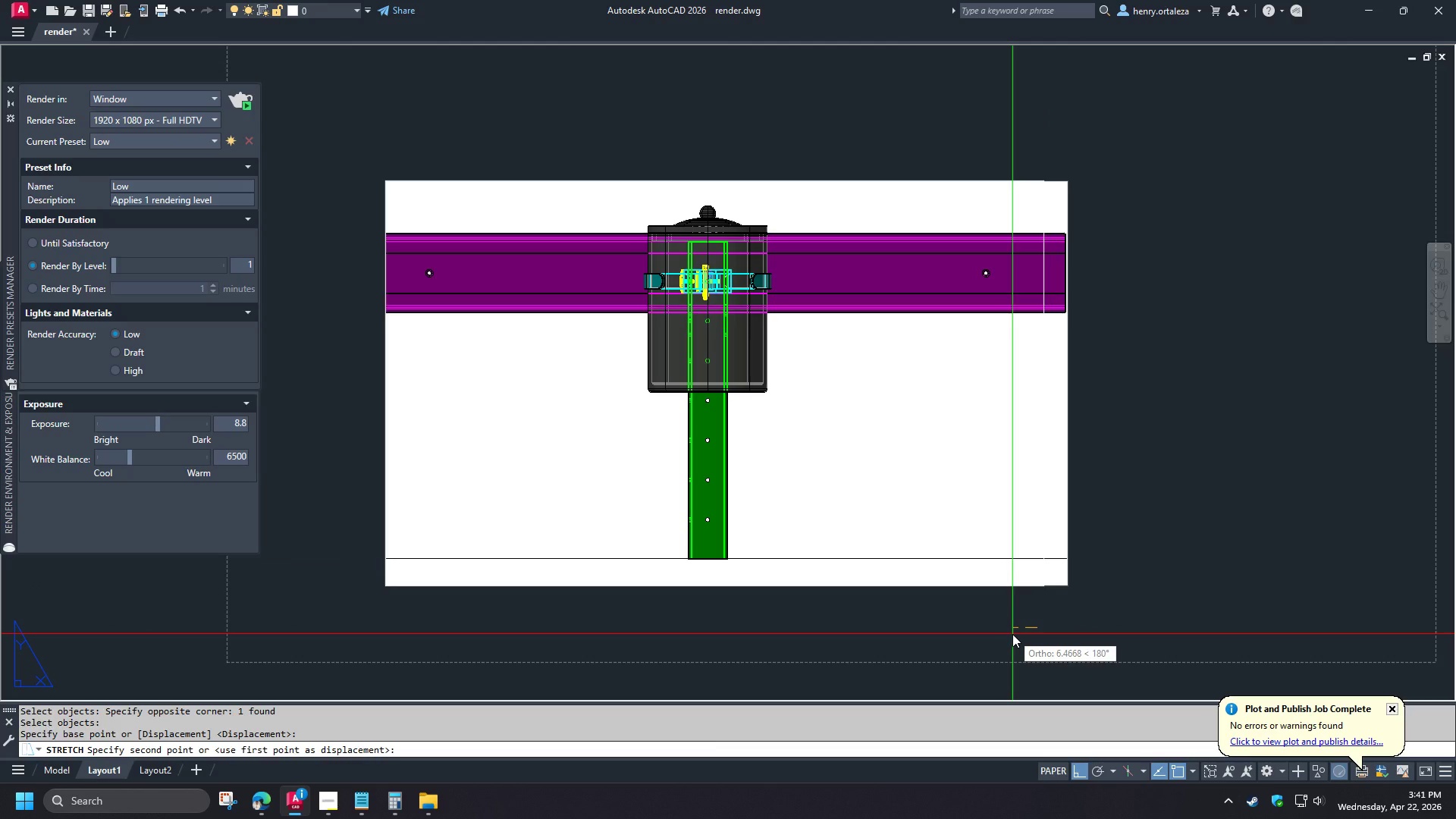 
key(Numpad1)
 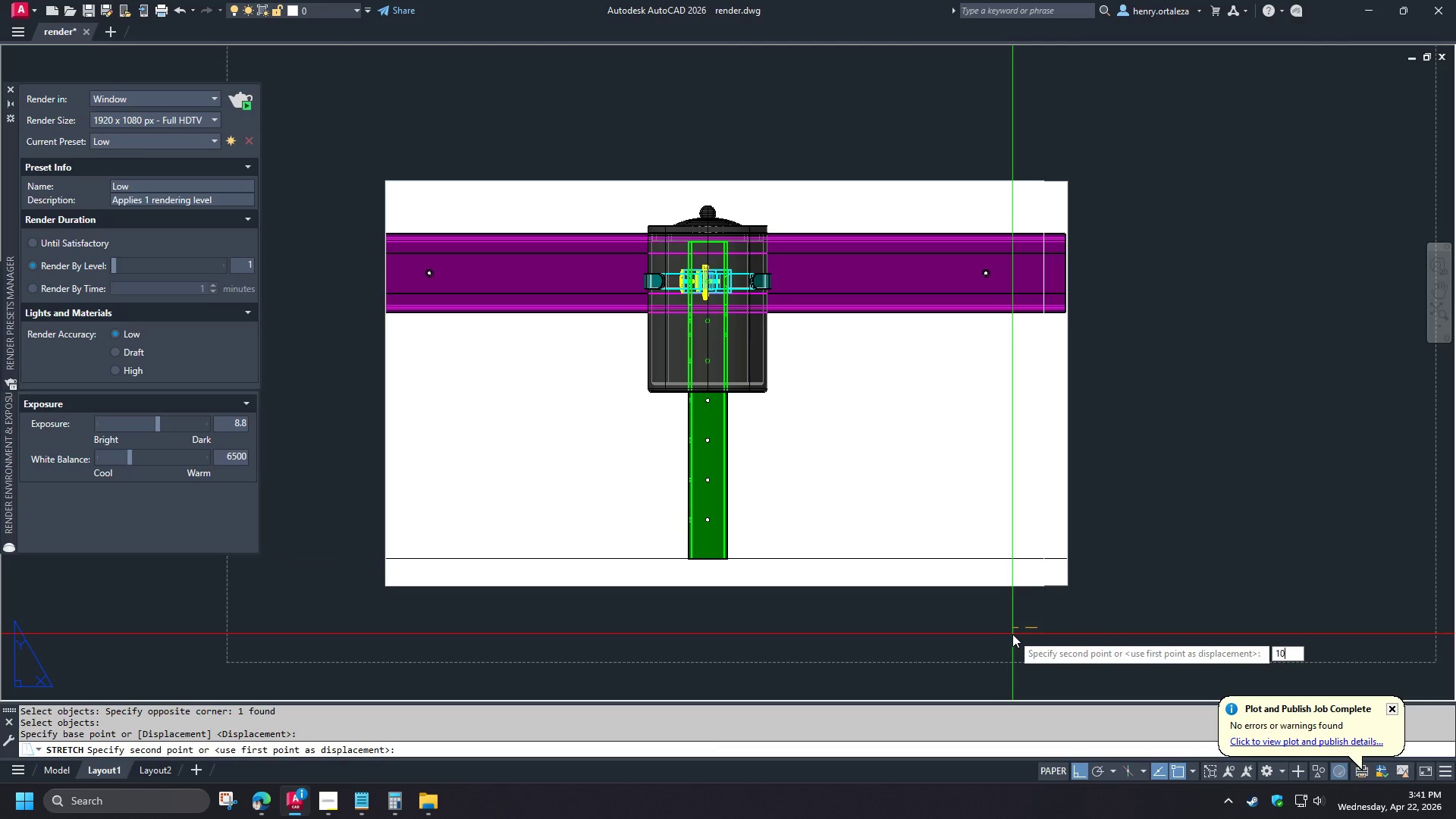 
key(Numpad0)
 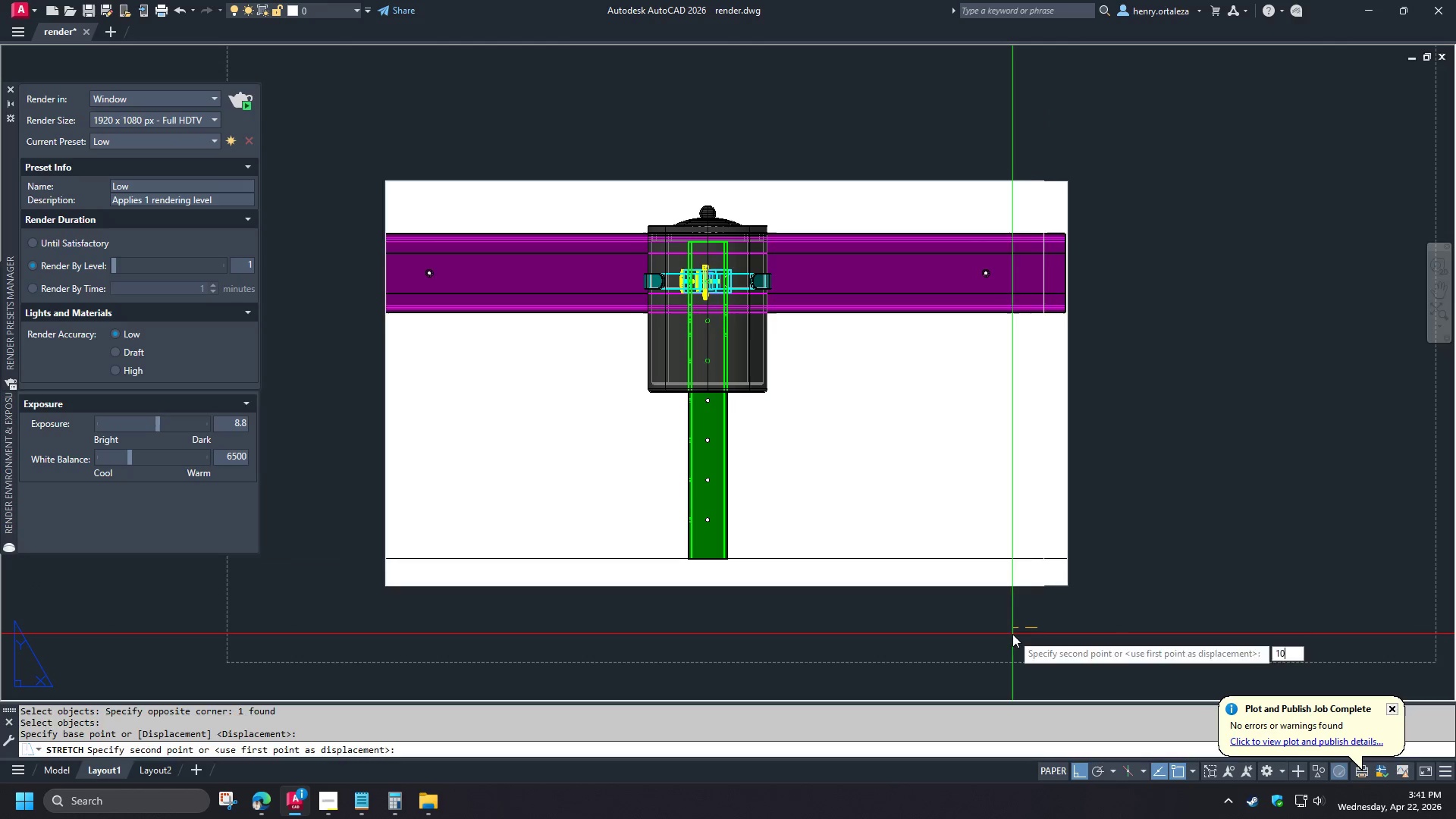 
key(NumpadEnter)
 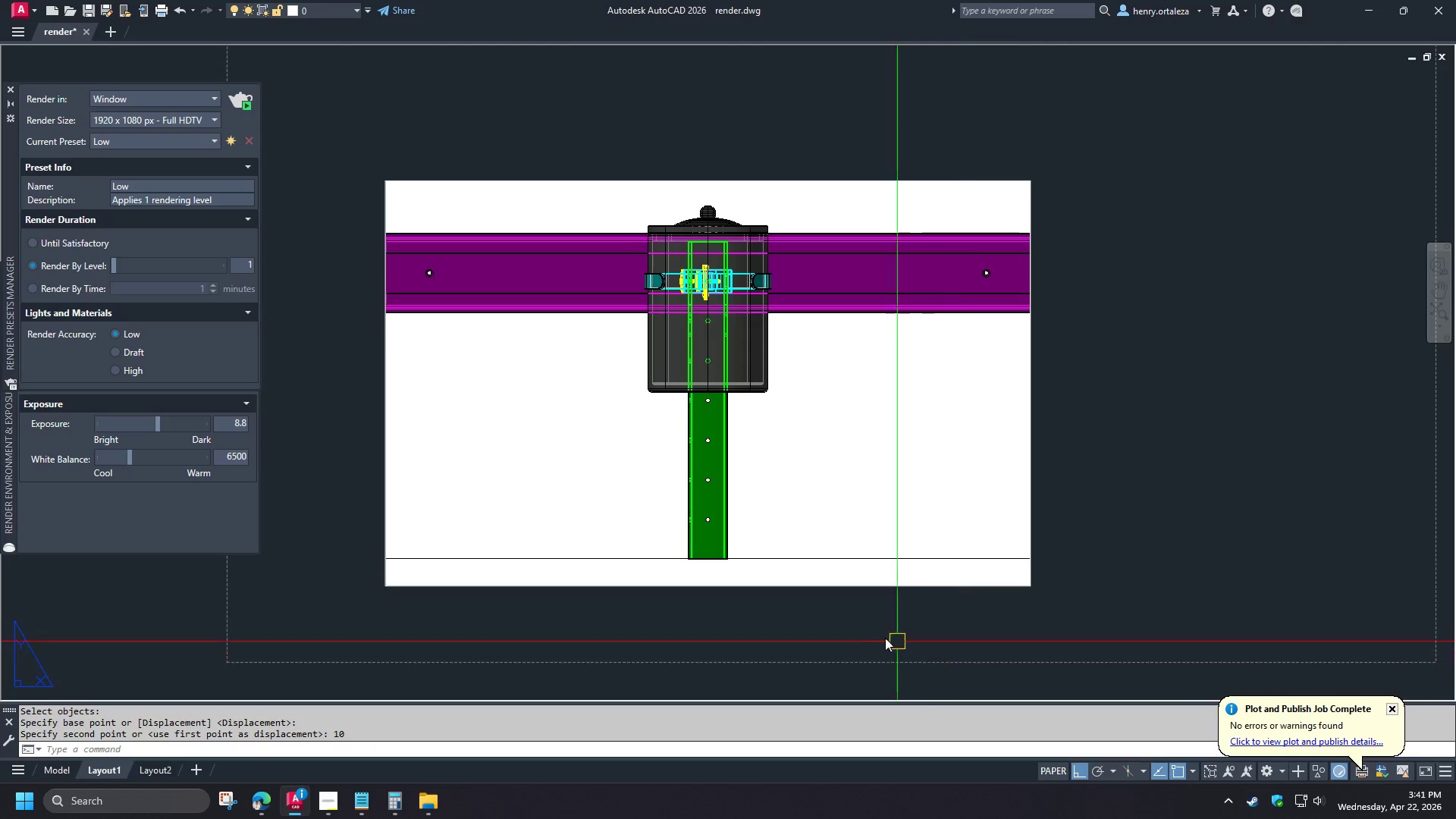 
key(Z)
 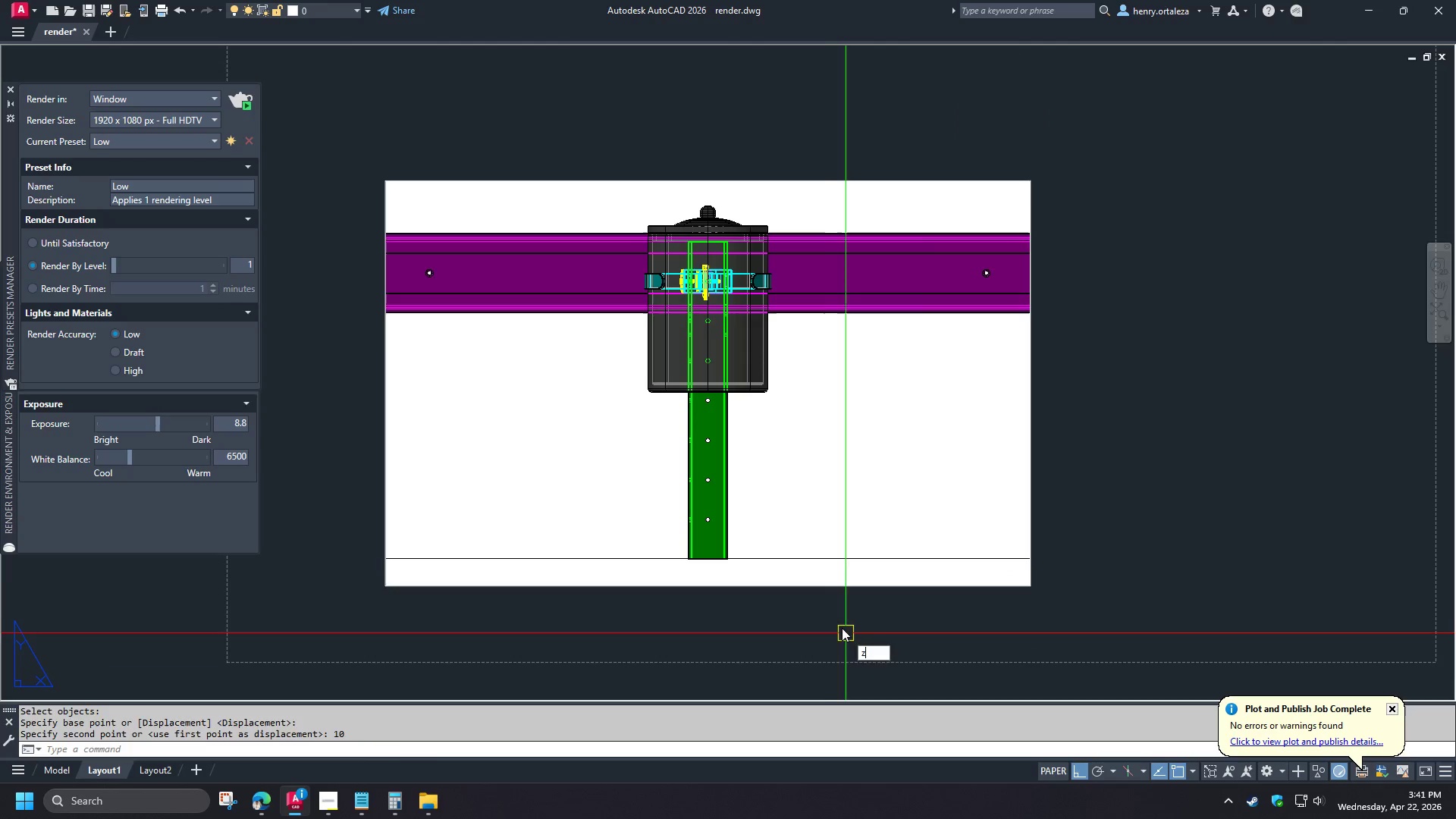 
key(Space)
 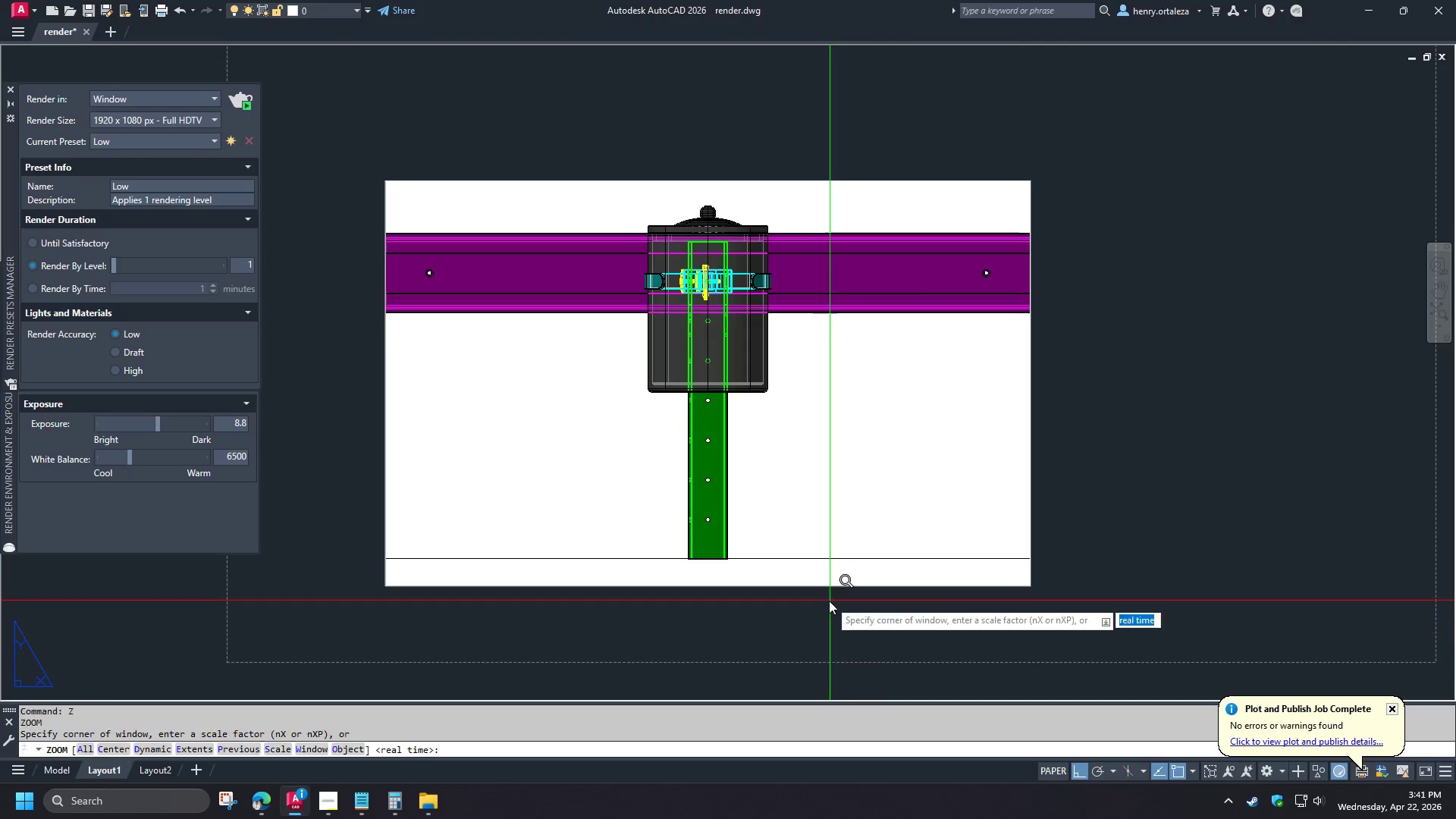 
key(E)
 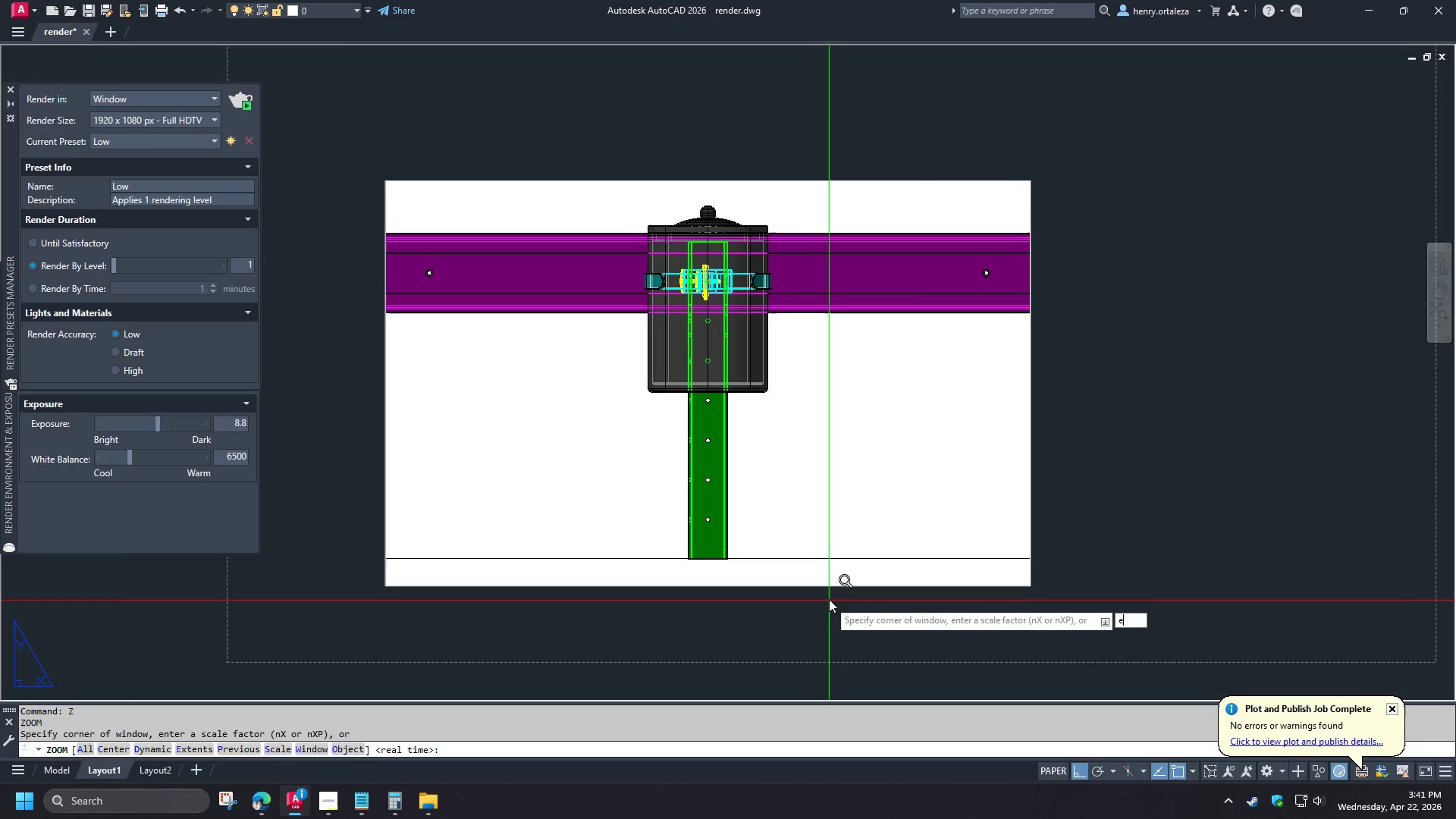 
key(Space)
 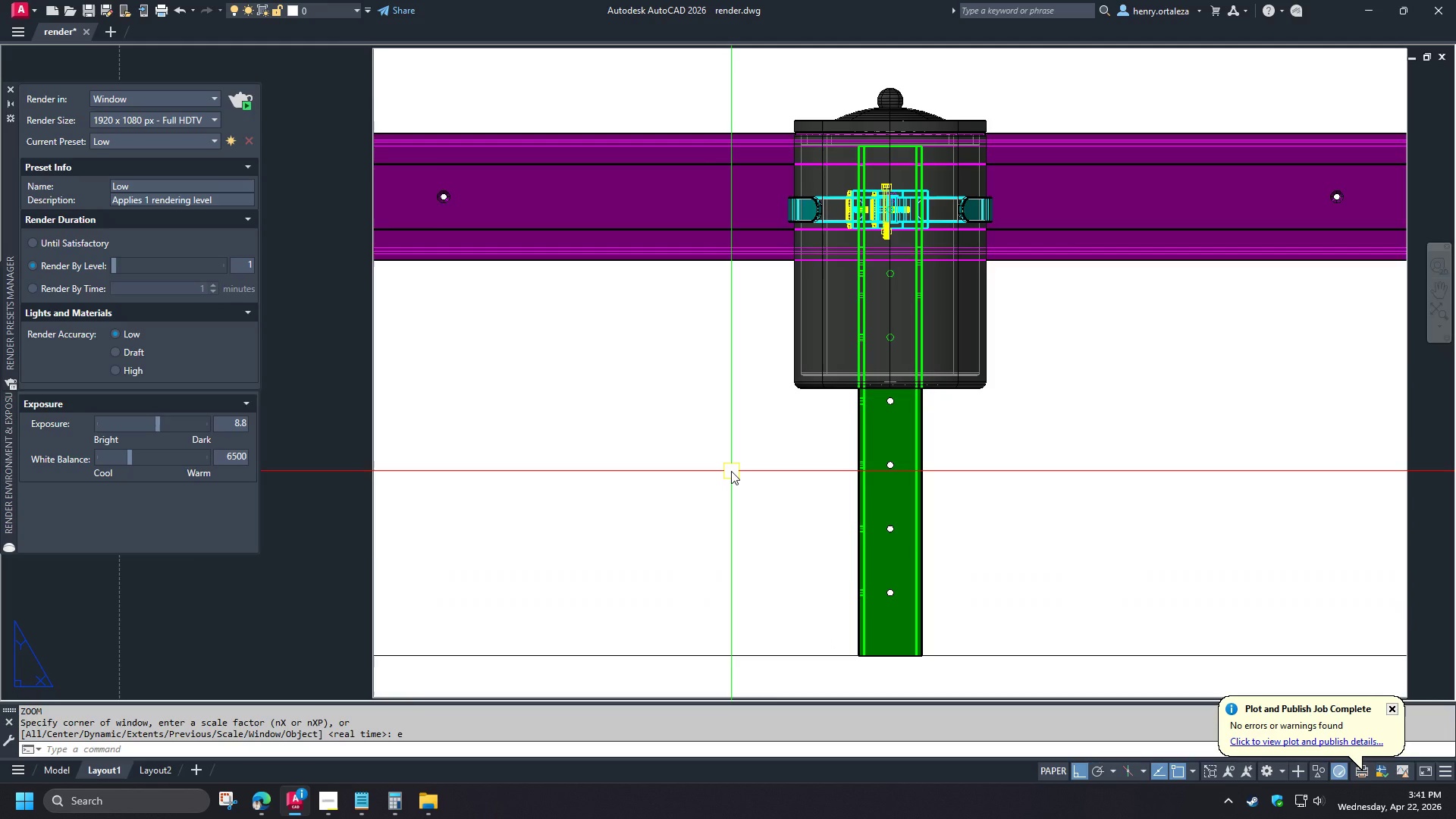 
double_click([731, 471])
 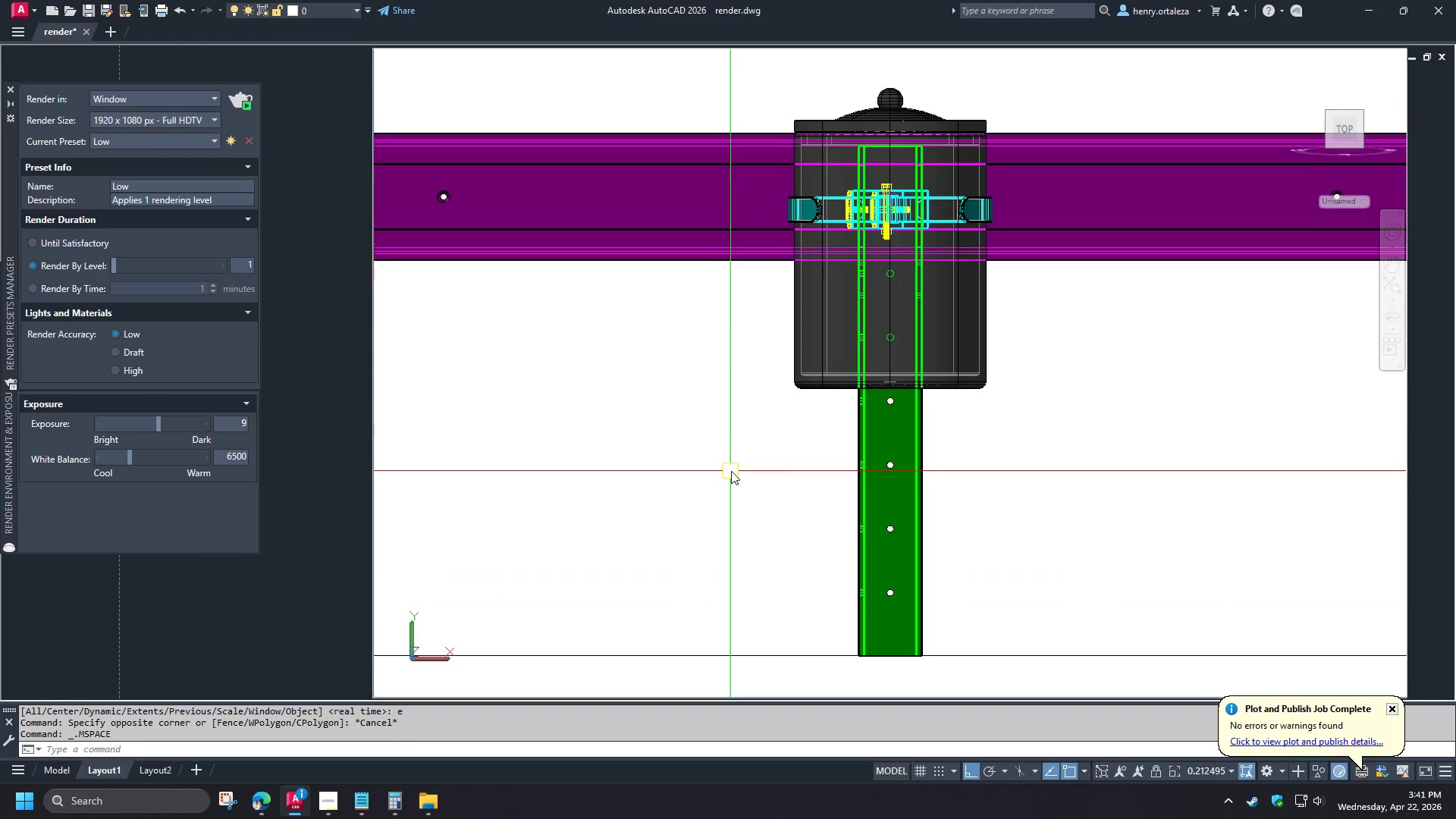 
key(Z)
 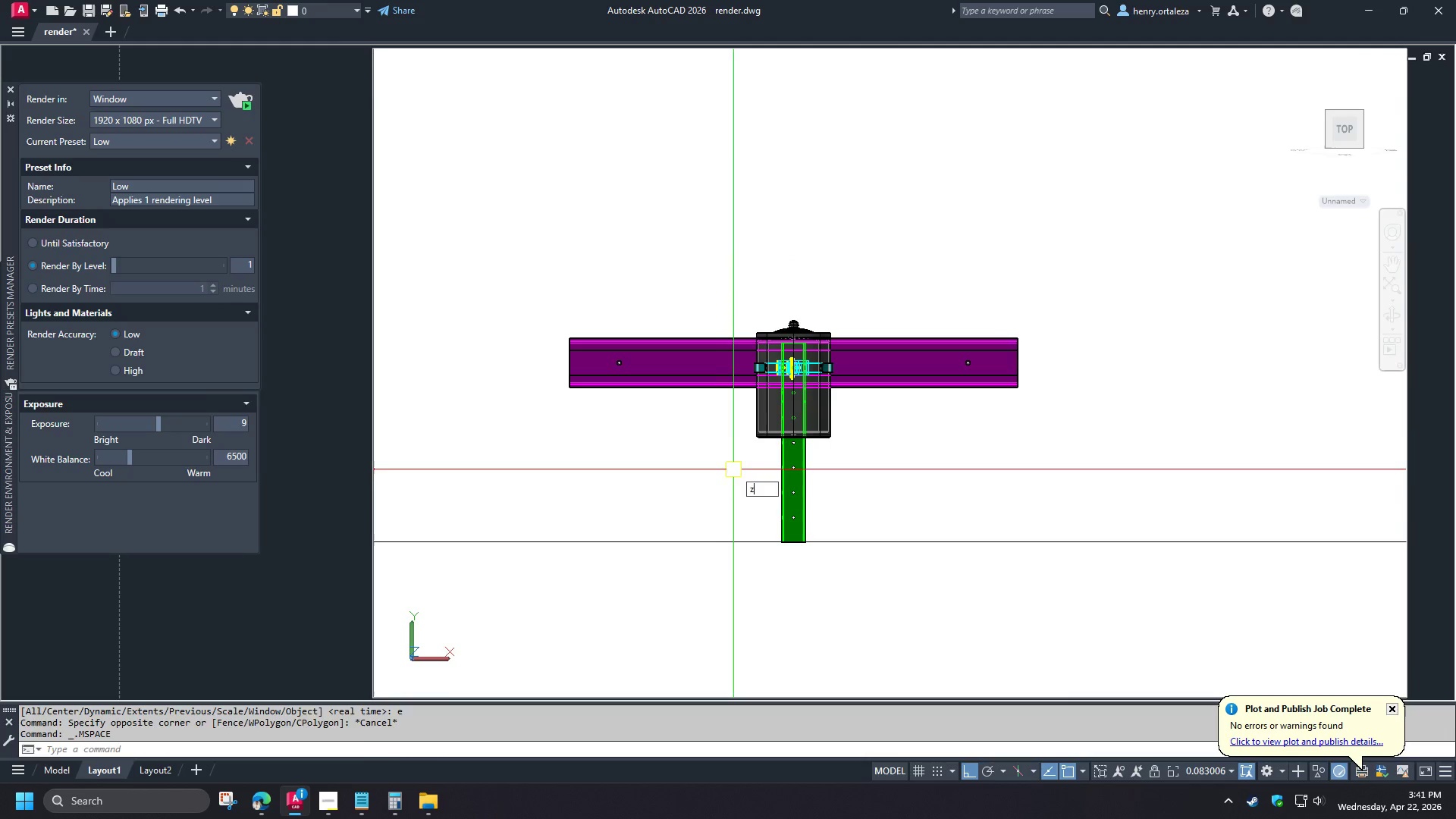 
key(Space)
 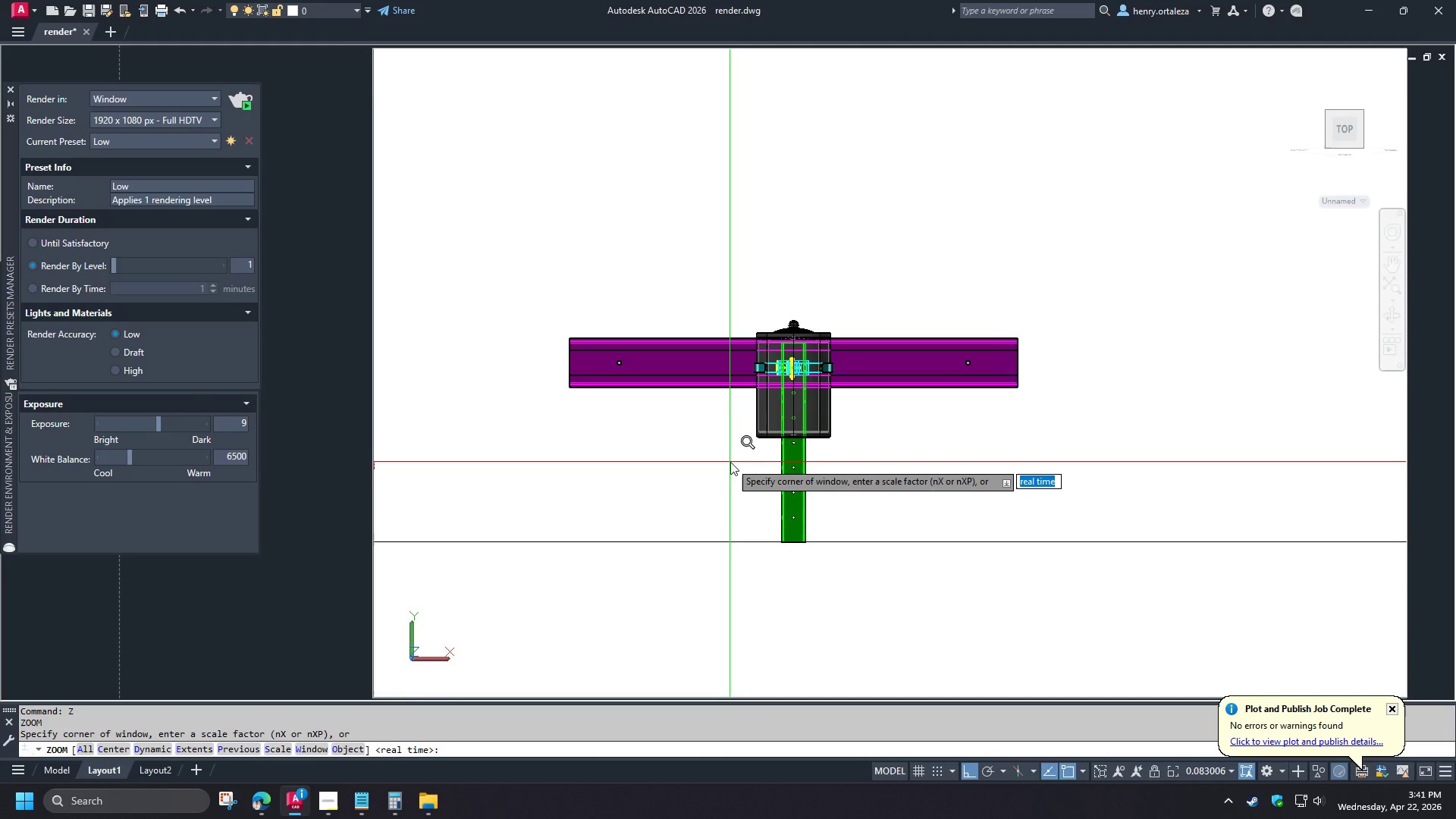 
key(O)
 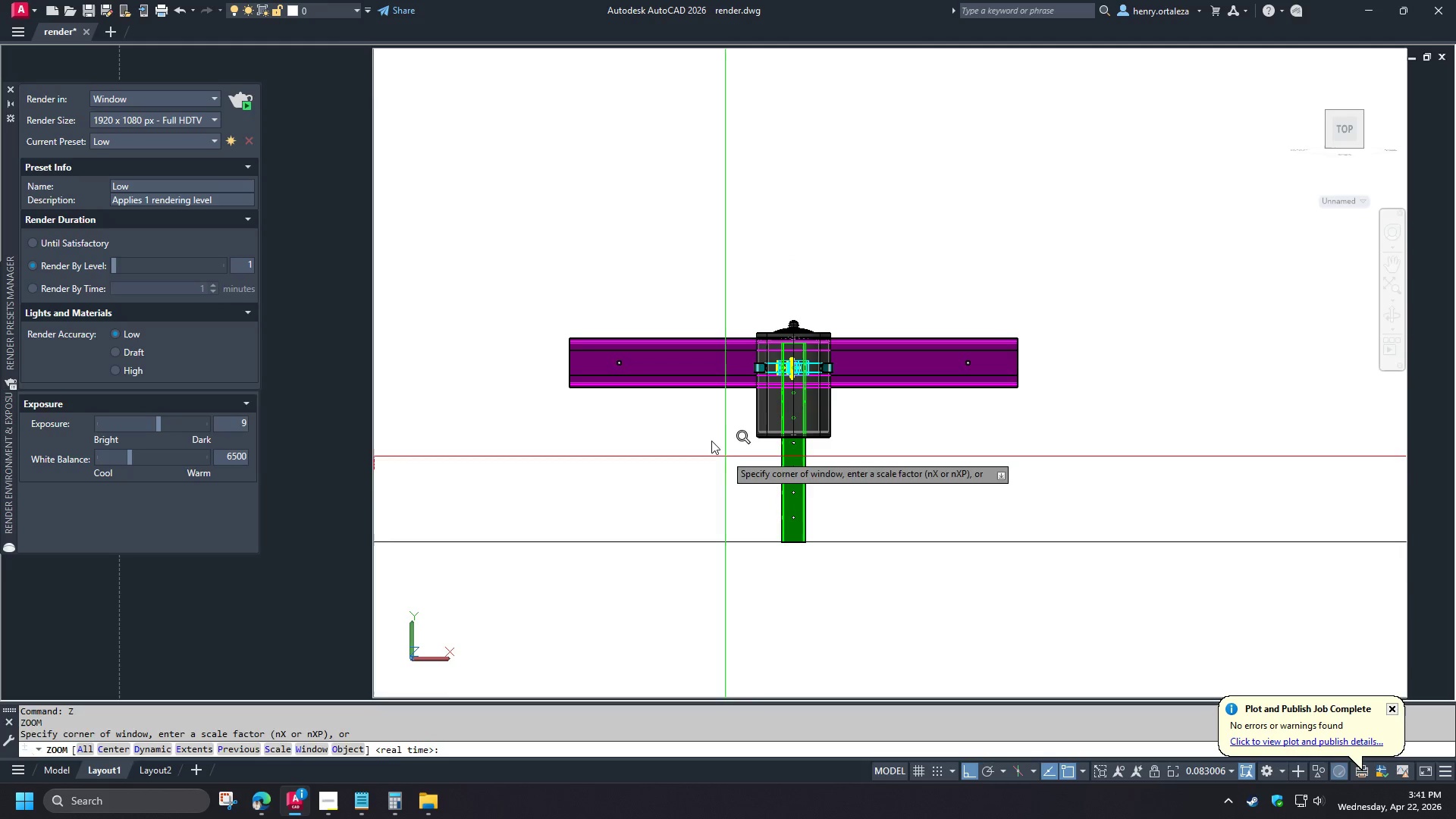 
key(Space)
 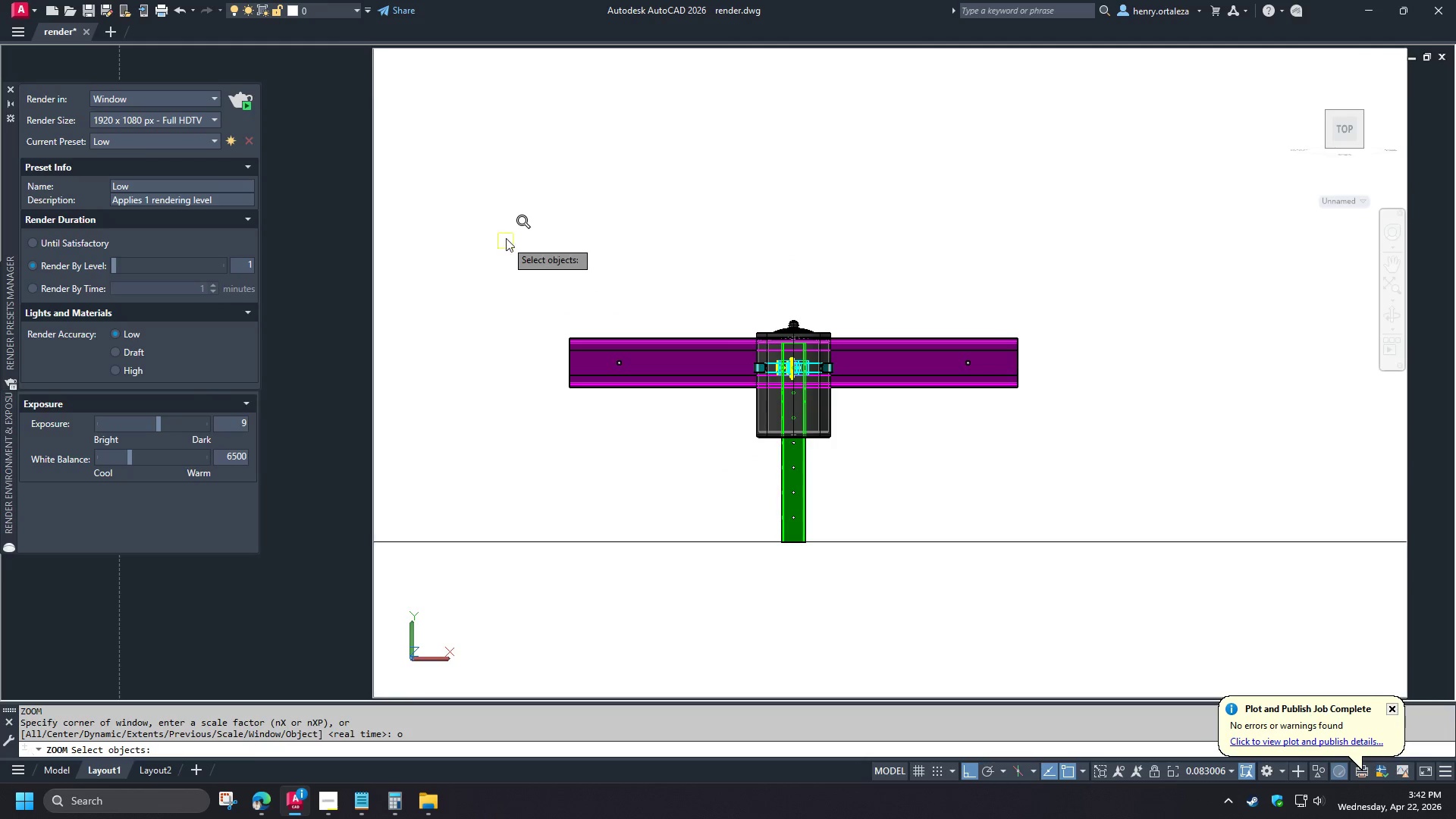 
left_click_drag(start_coordinate=[505, 237], to_coordinate=[520, 254])
 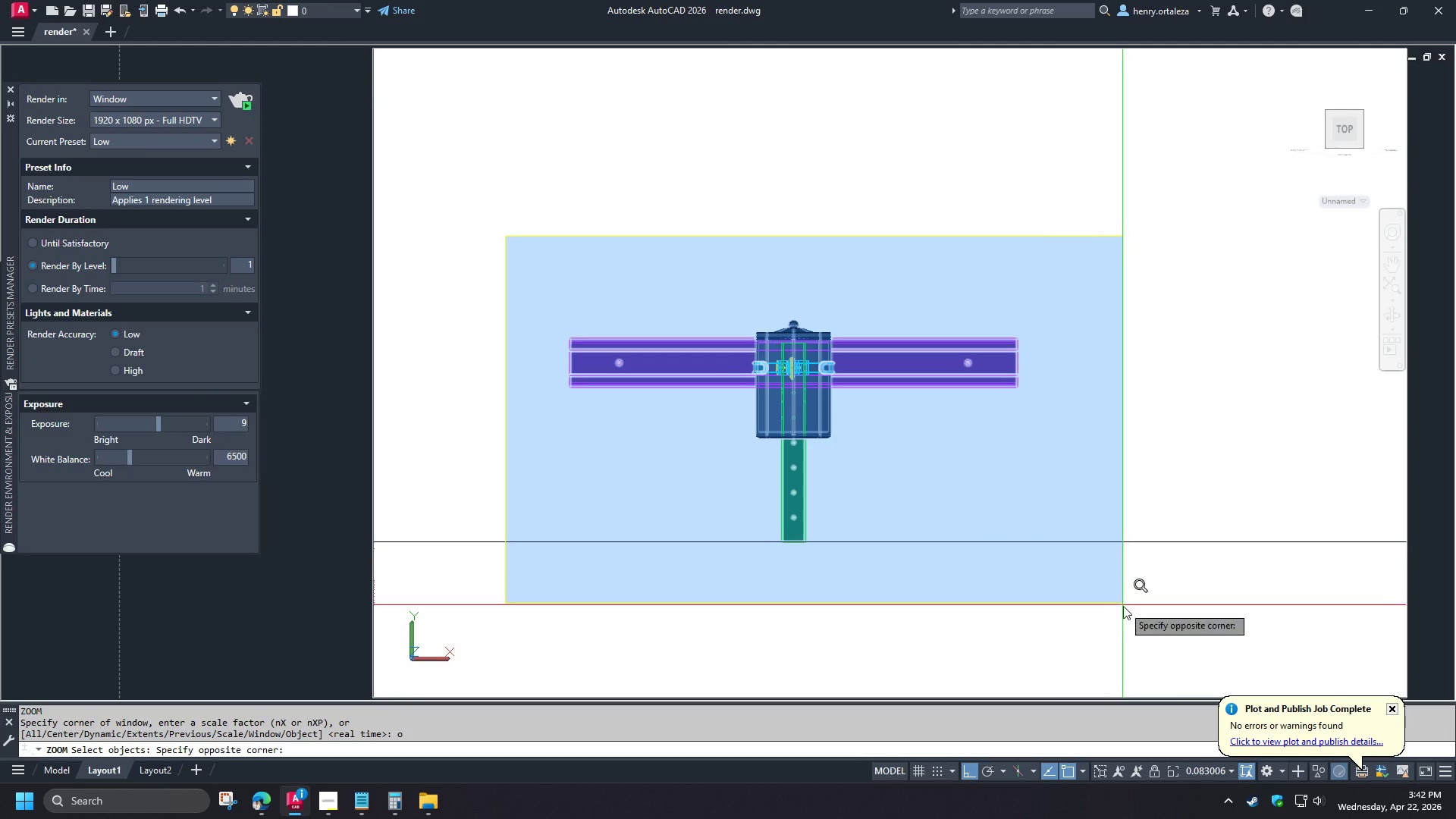 
double_click([1123, 607])
 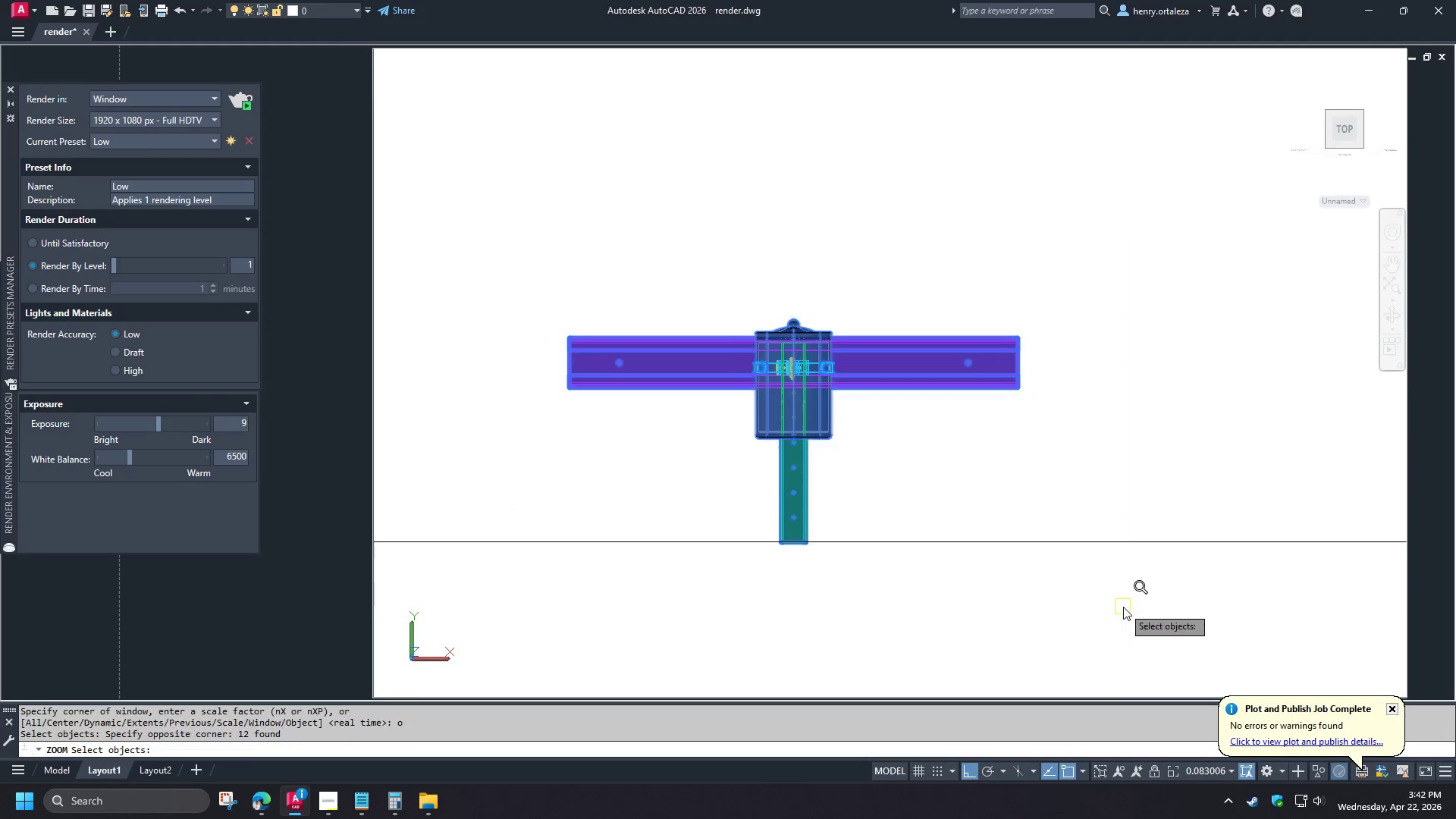 
key(Space)
 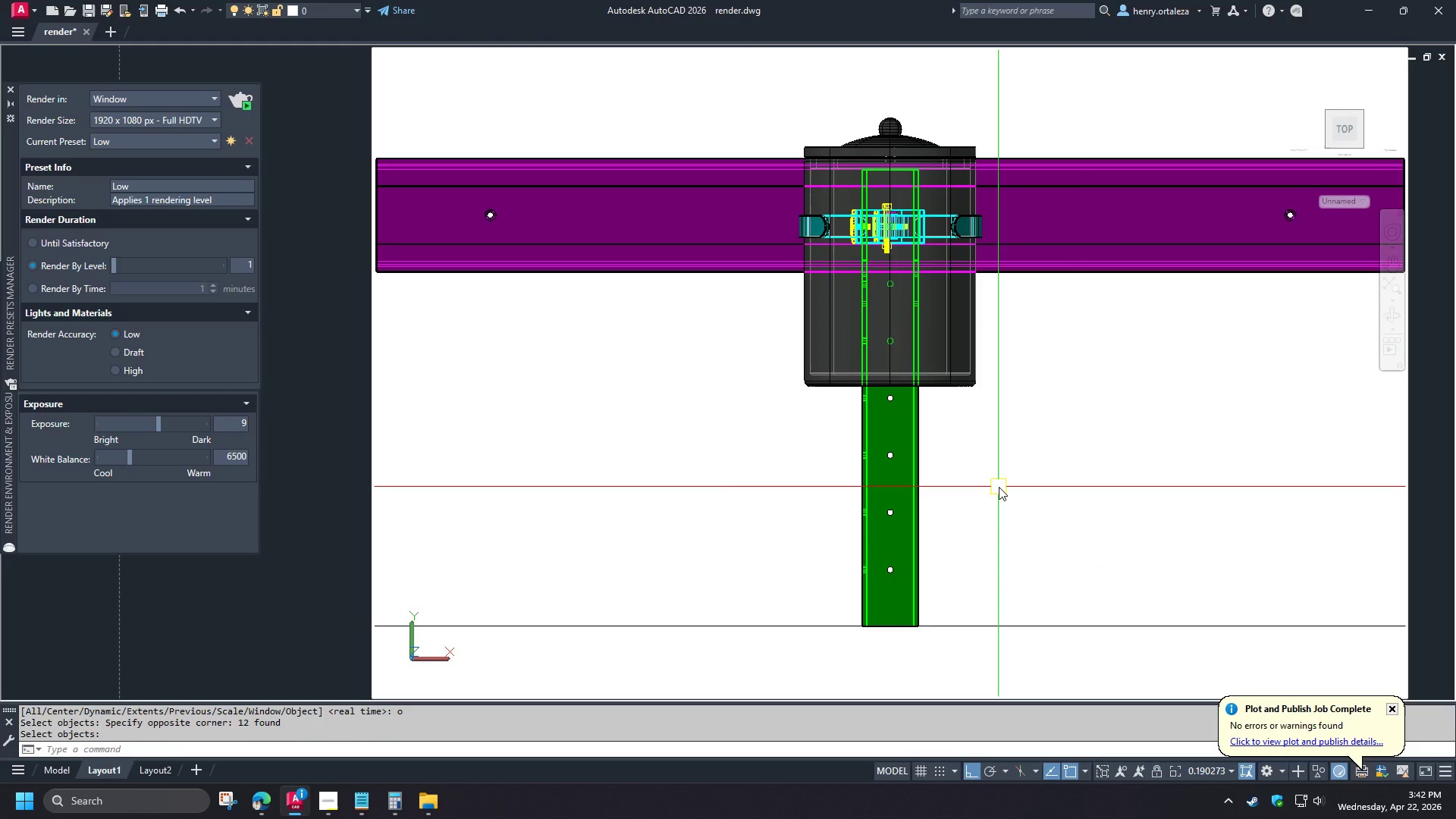 
scroll: coordinate [731, 470], scroll_direction: down, amount: 2.0
 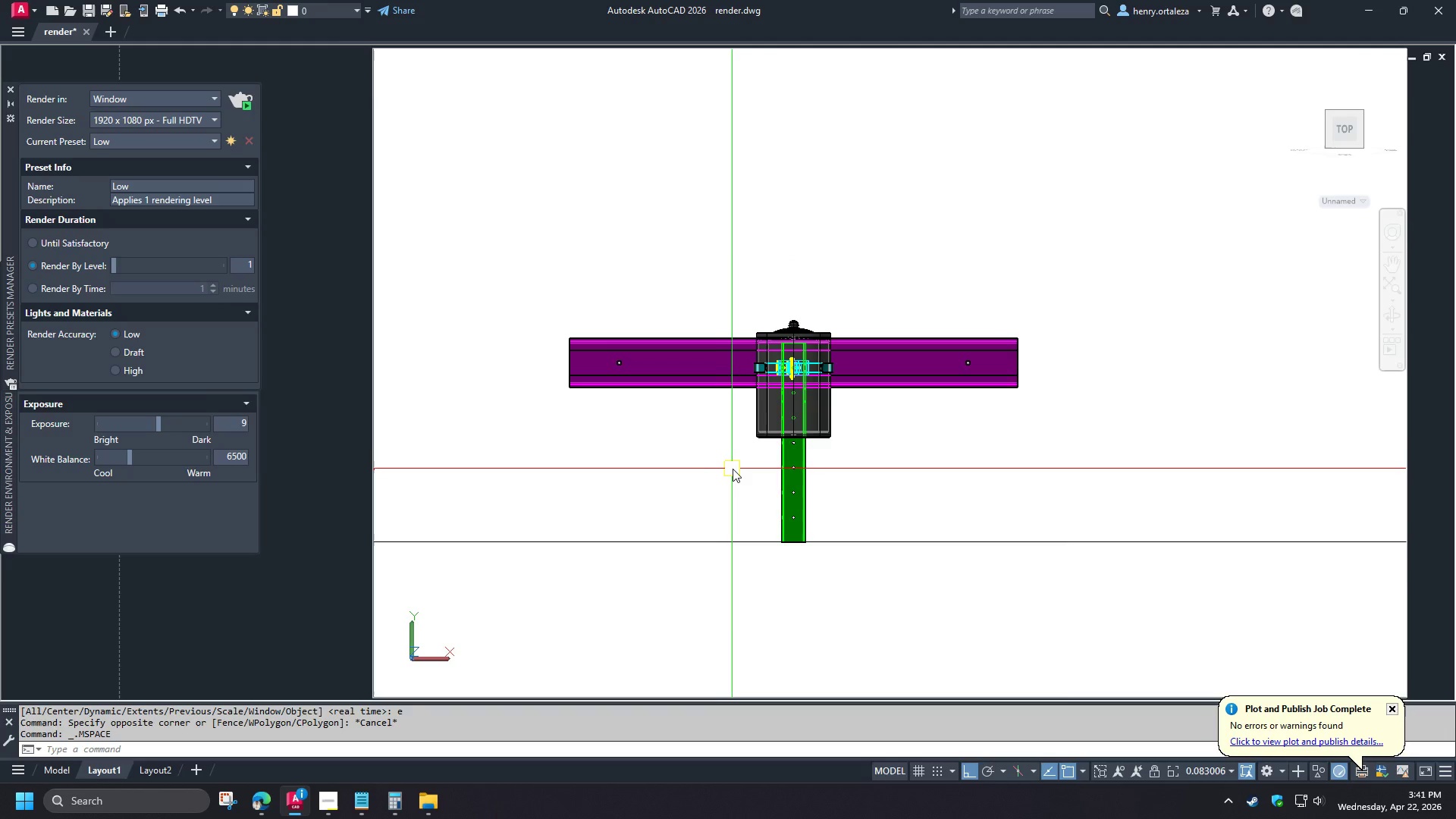 
wait(7.23)
 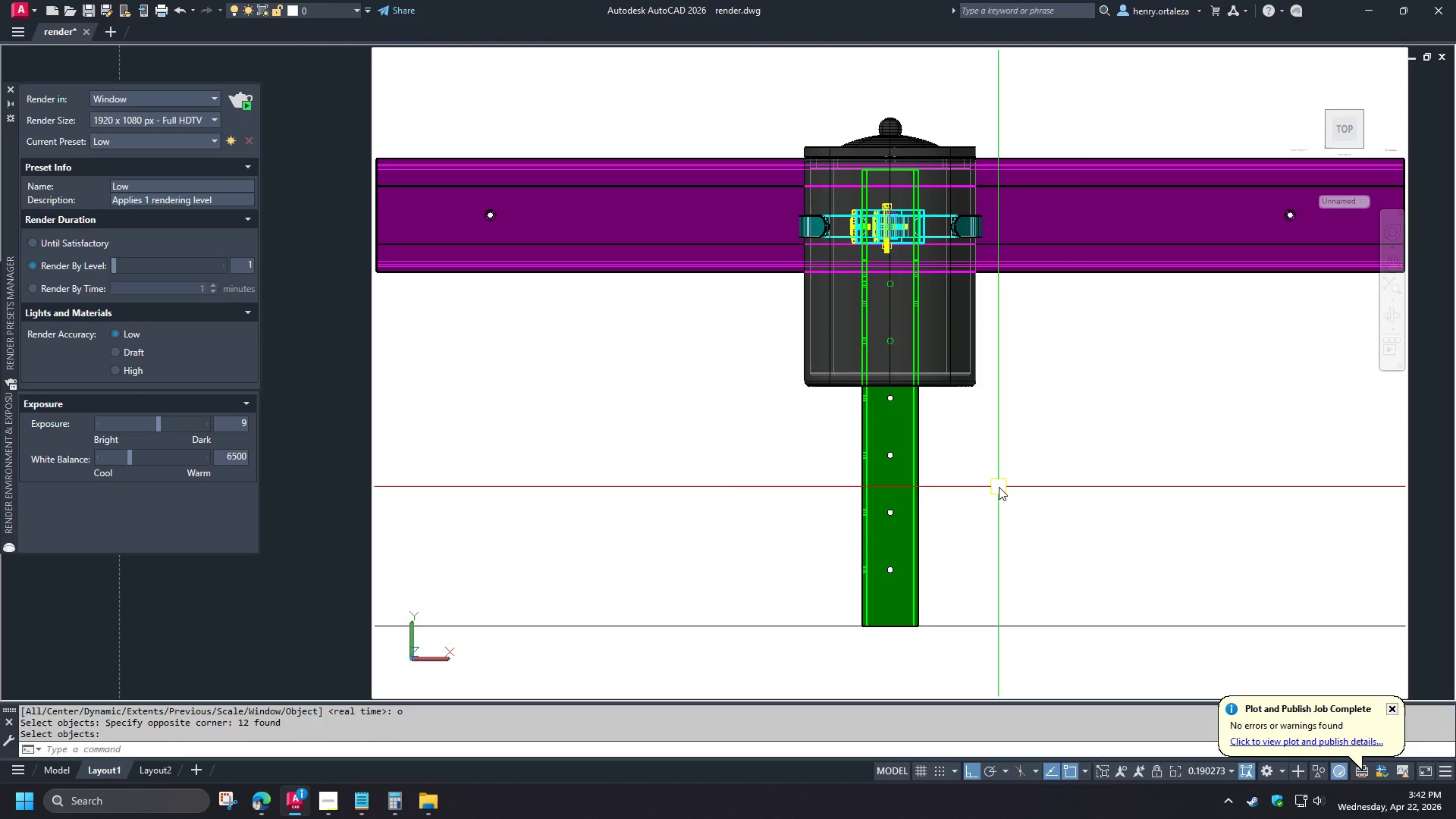 
left_click([14, 171])
 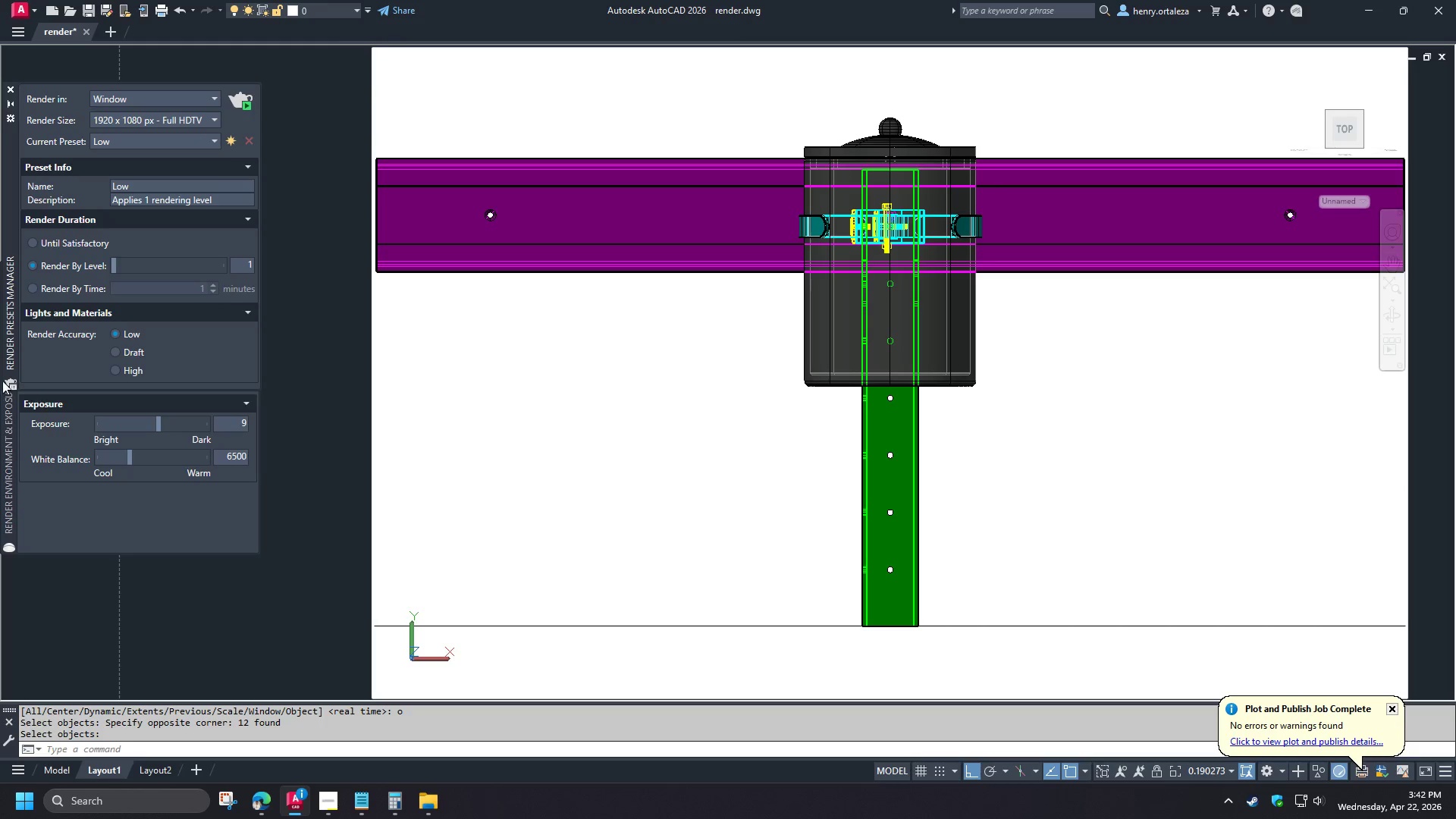 
left_click([5, 434])
 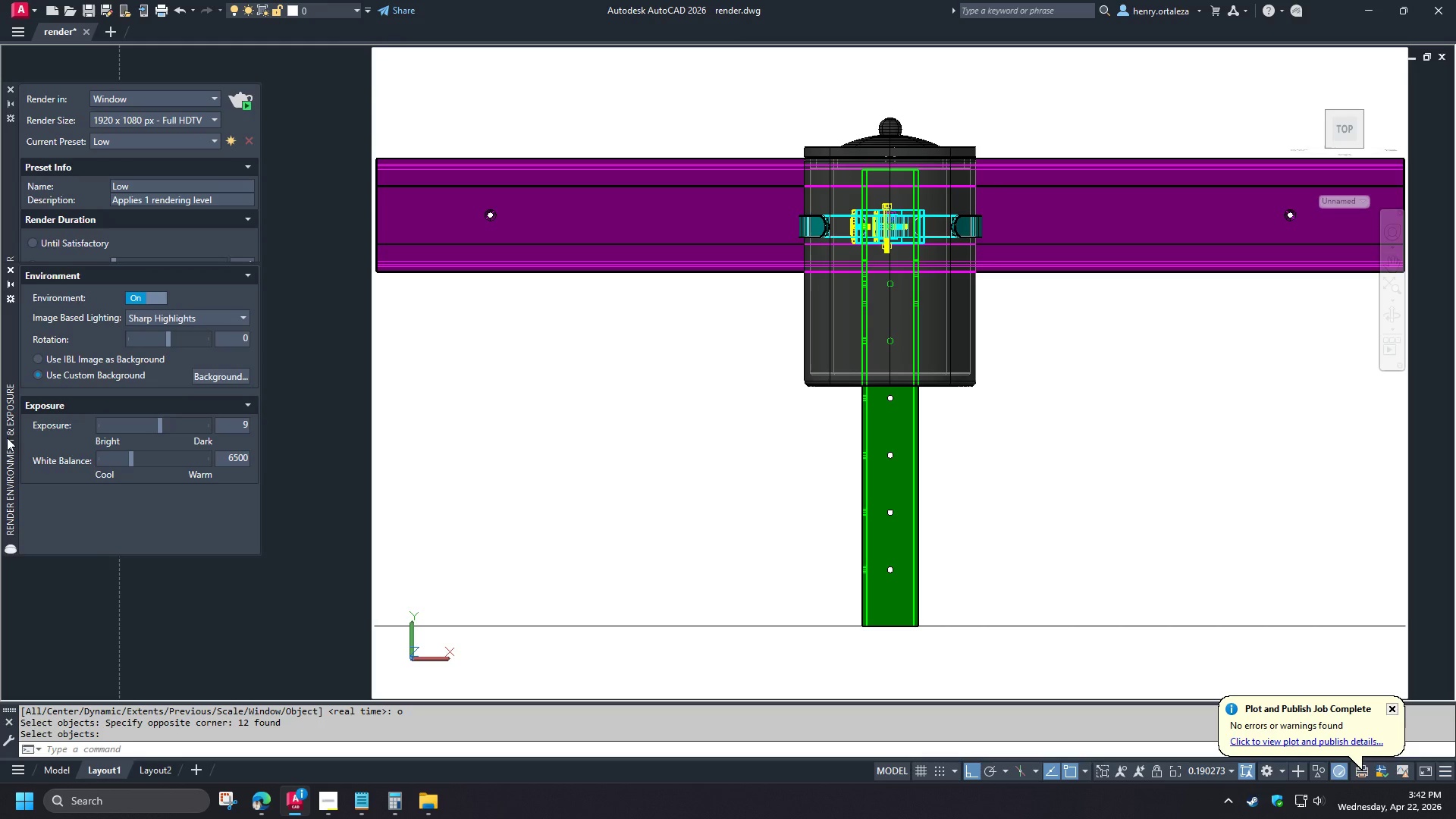 
left_click_drag(start_coordinate=[7, 436], to_coordinate=[0, 573])
 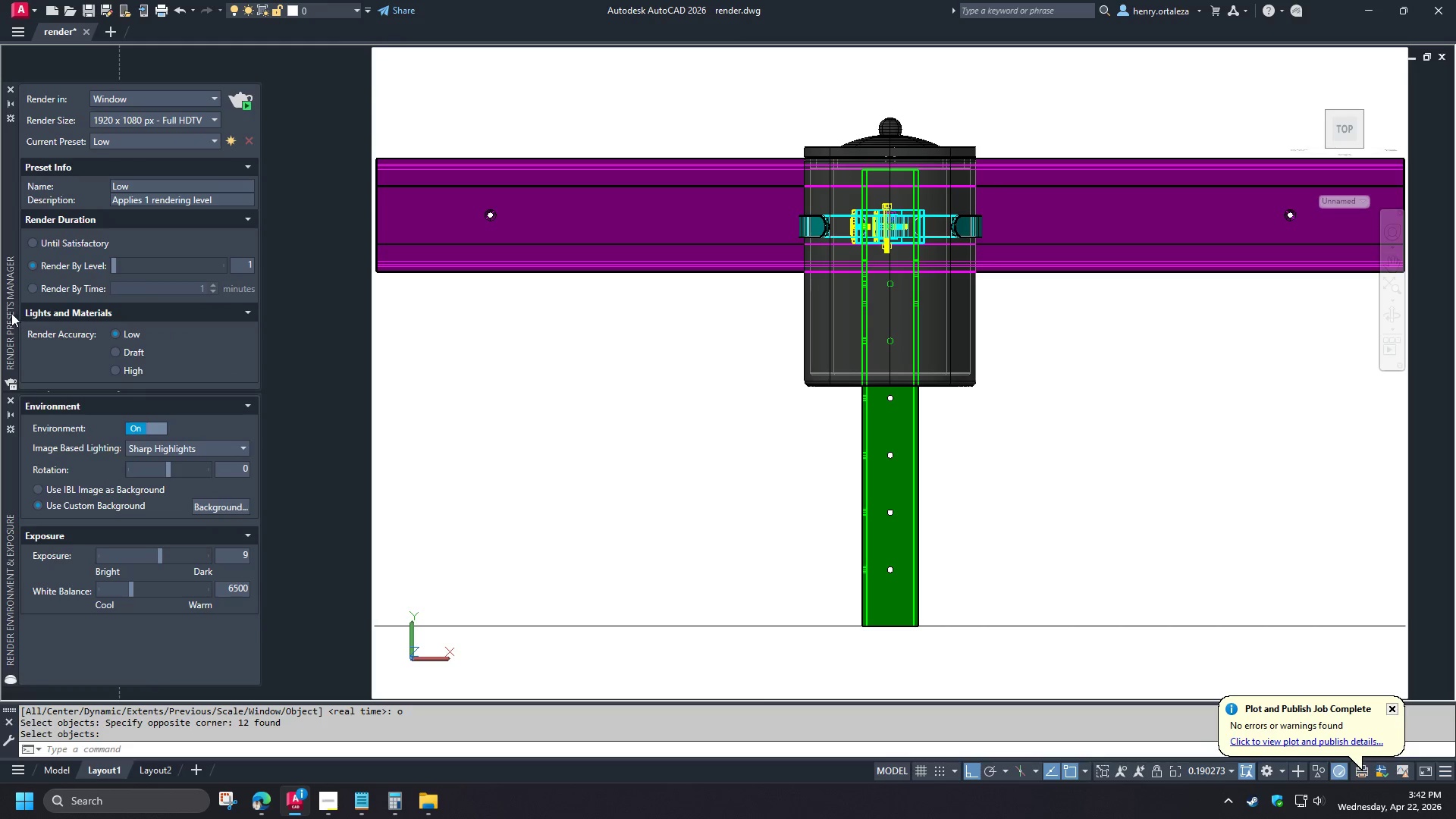 
left_click_drag(start_coordinate=[11, 313], to_coordinate=[55, 293])
 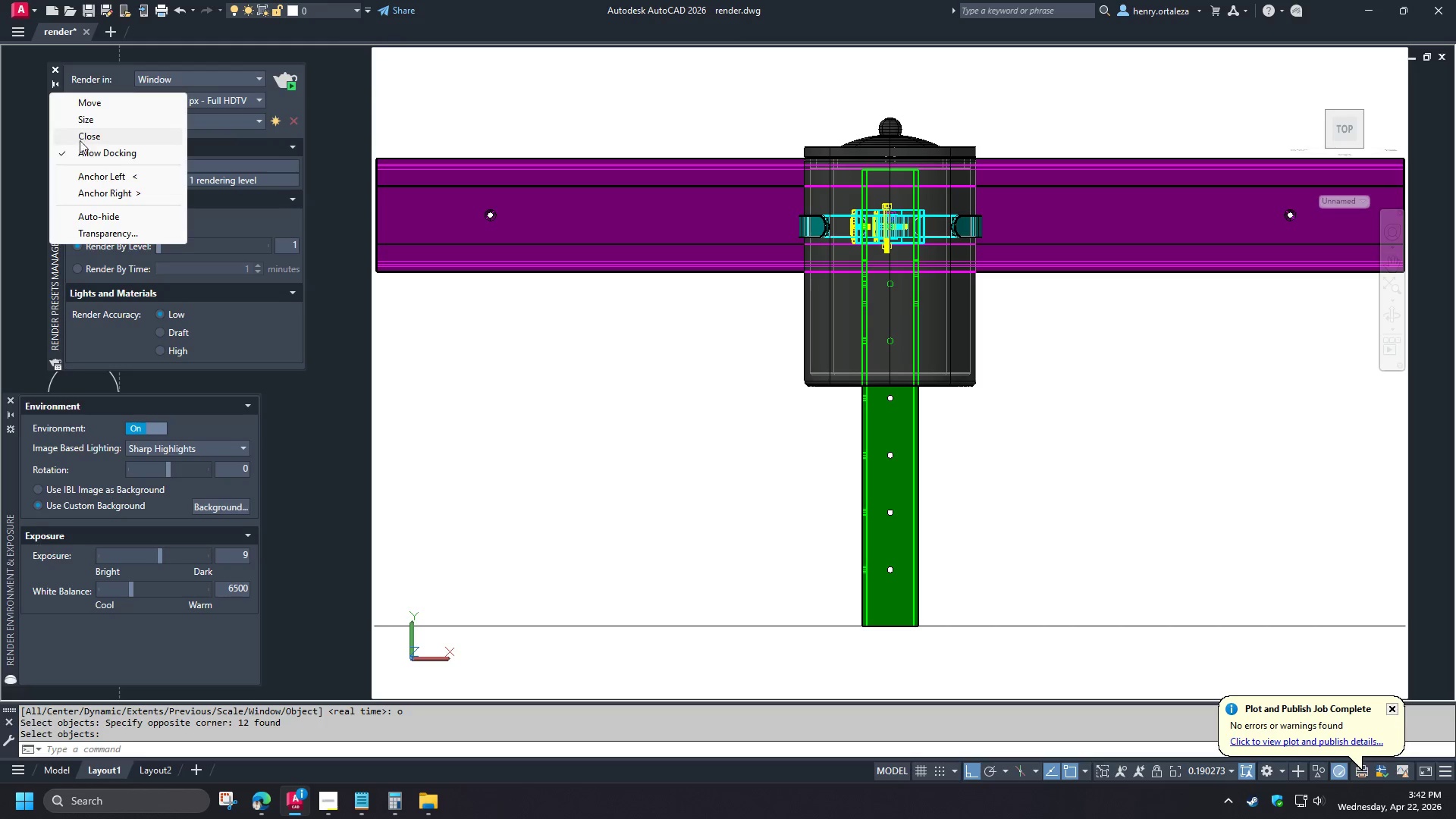 
left_click([83, 153])
 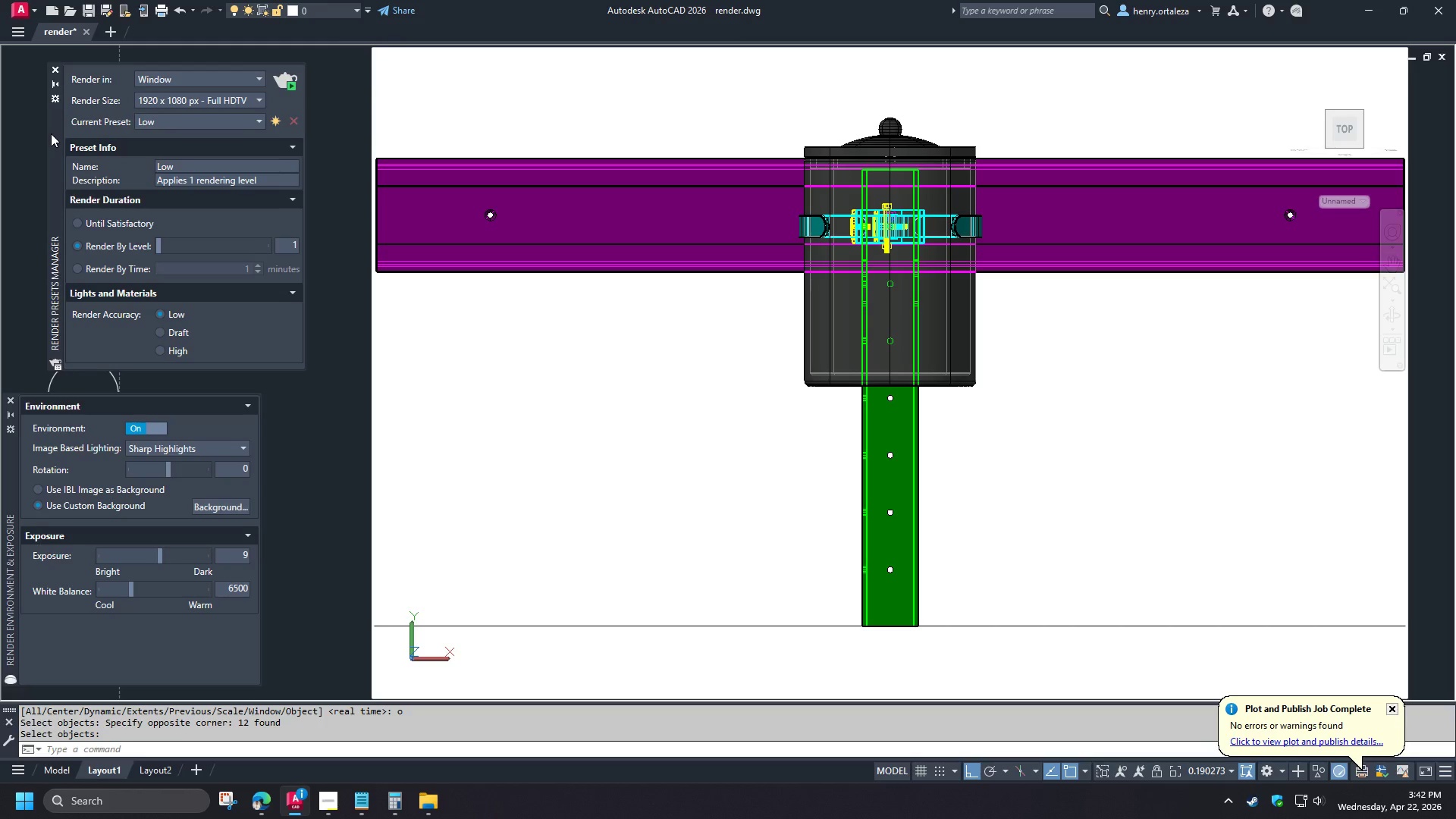 
left_click_drag(start_coordinate=[51, 133], to_coordinate=[8, 122])
 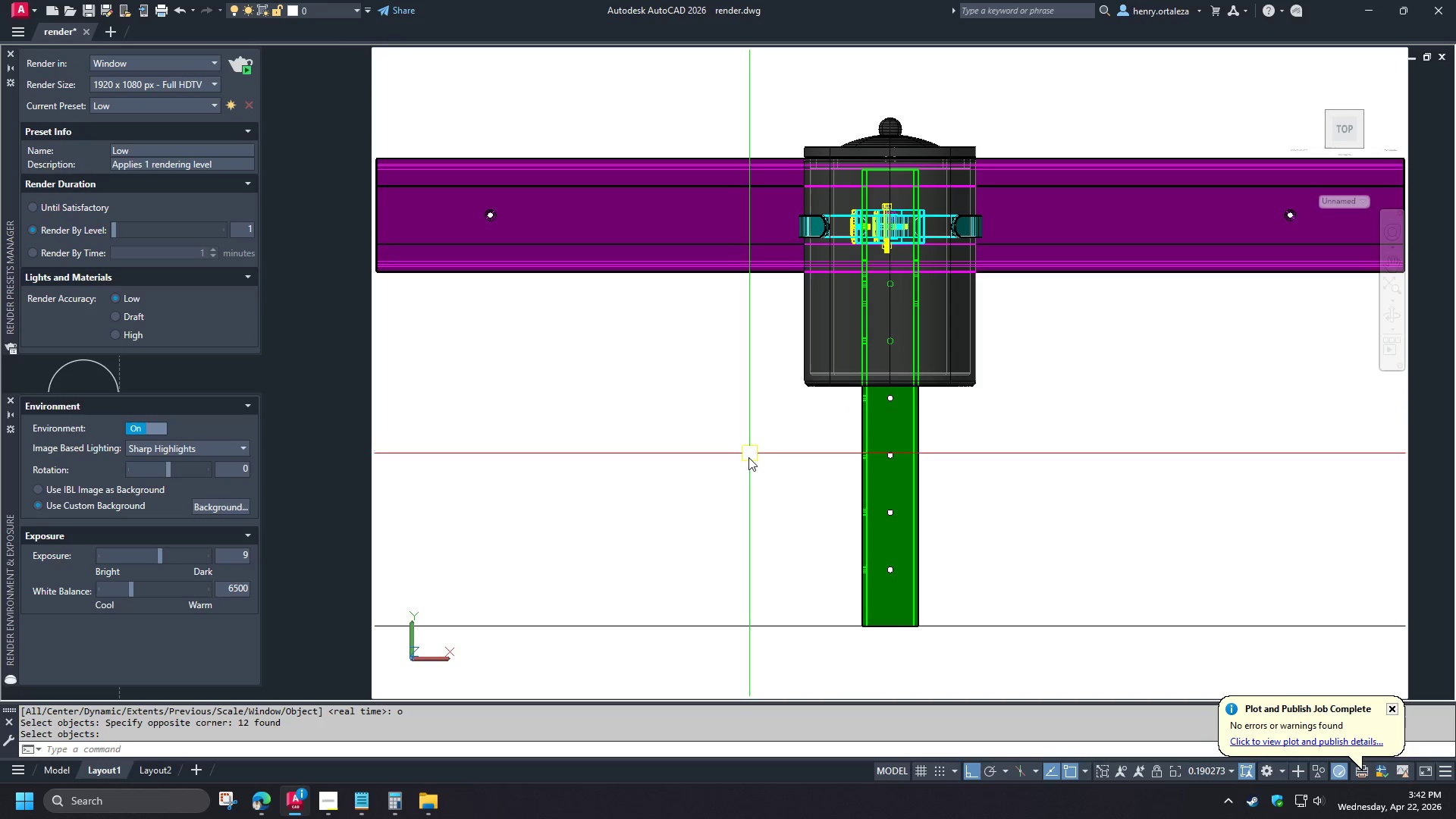 
key(R)
 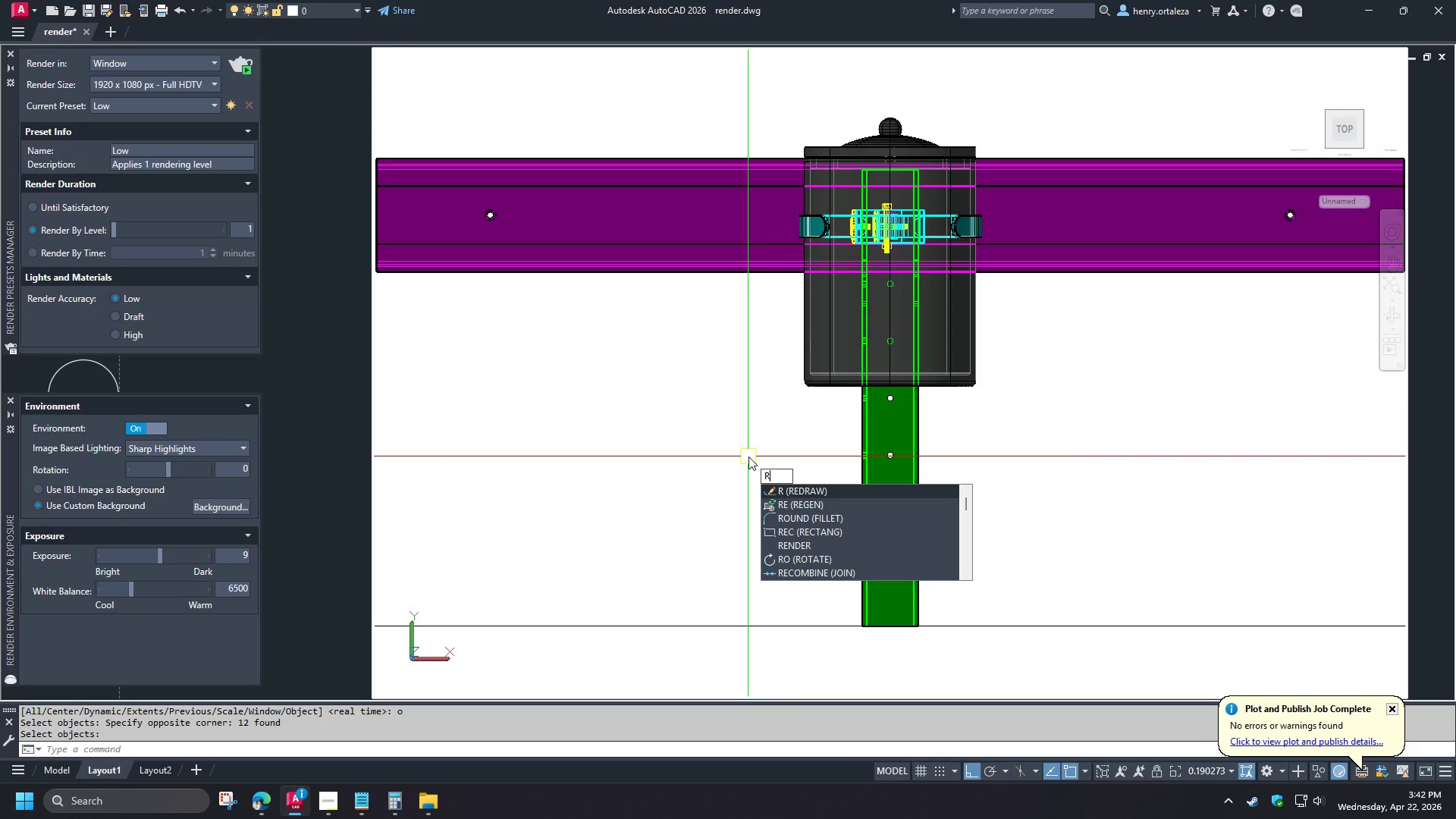 
key(F1)
 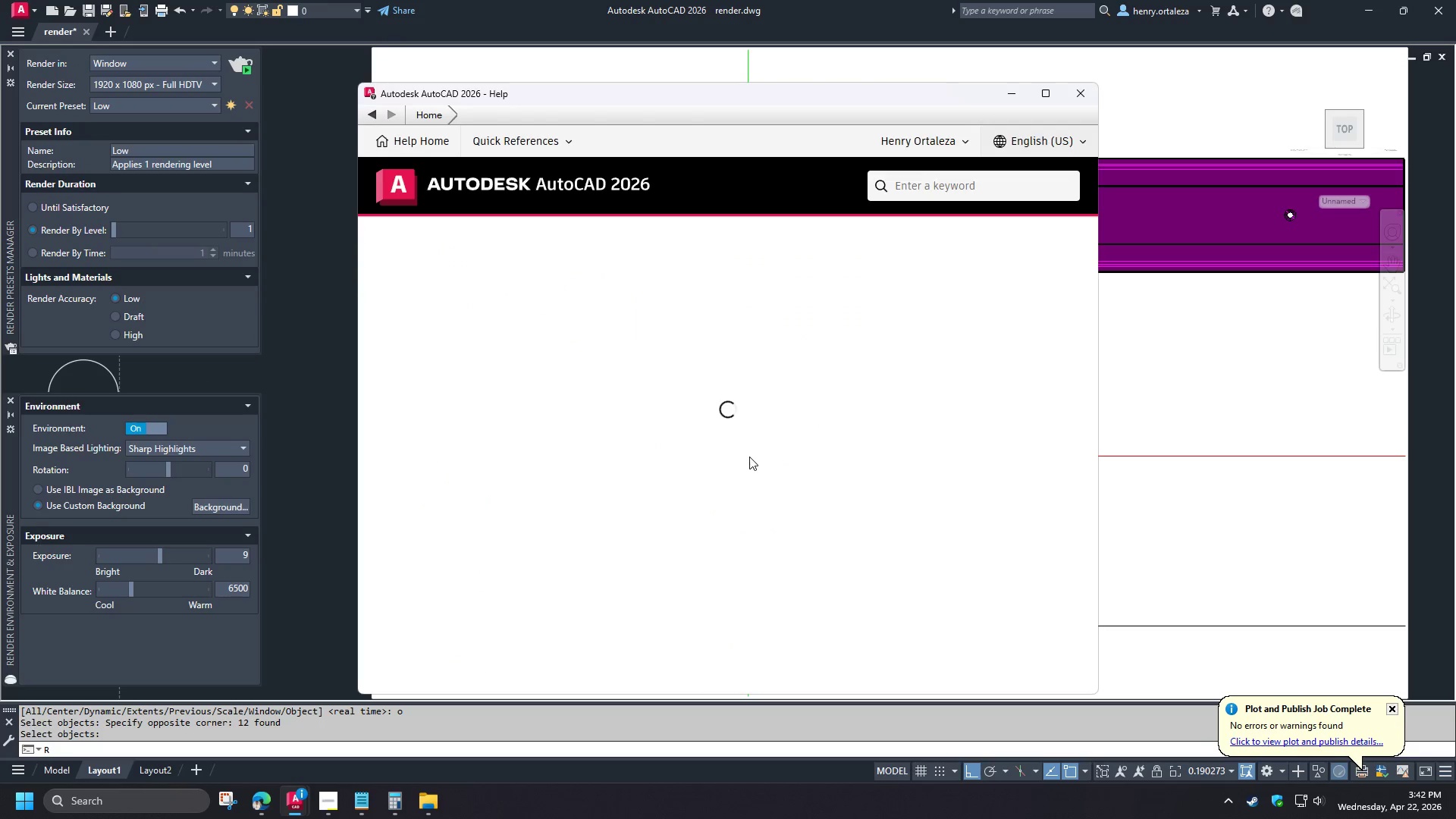 
key(Escape)
 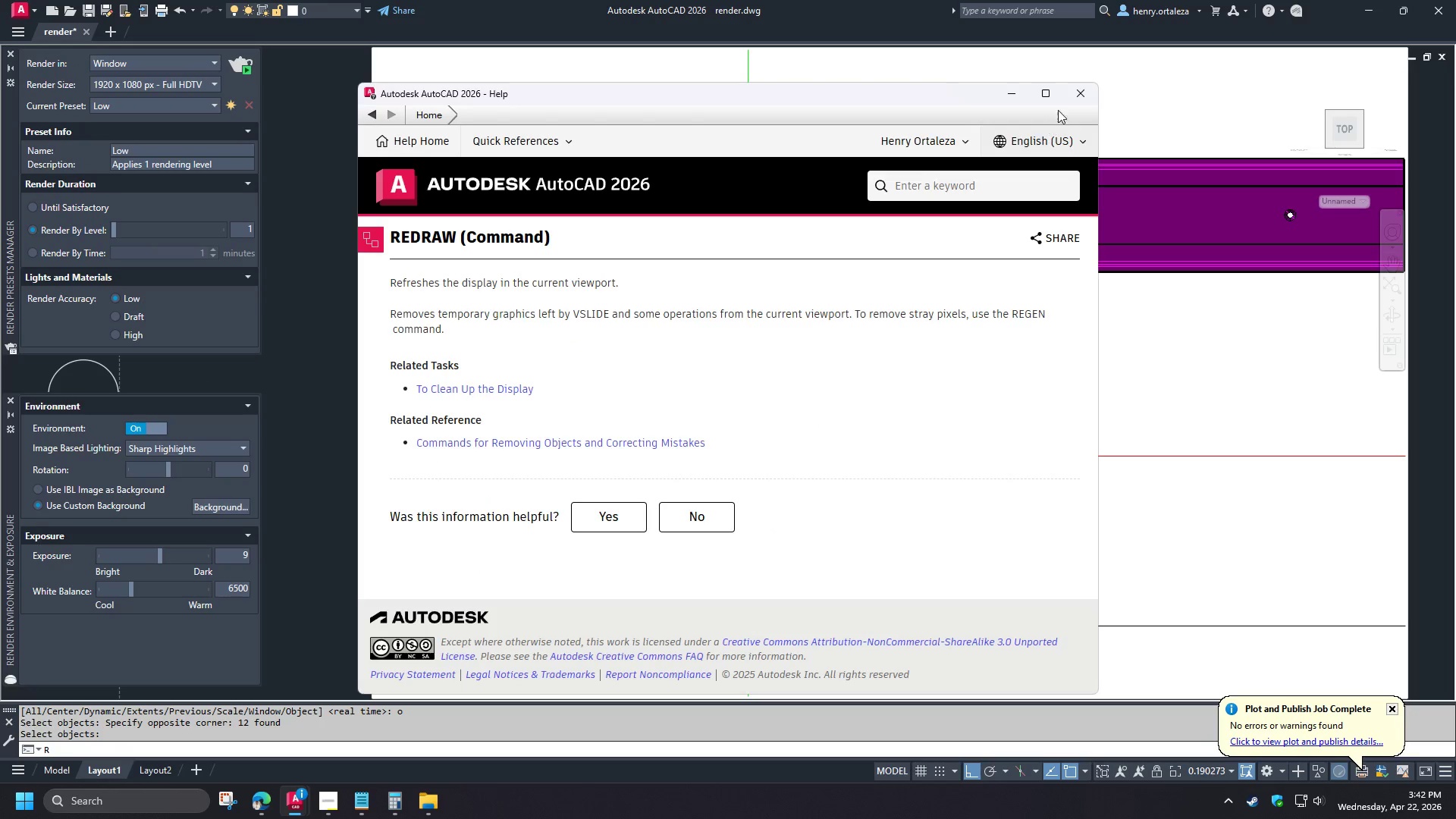 
left_click([1075, 96])
 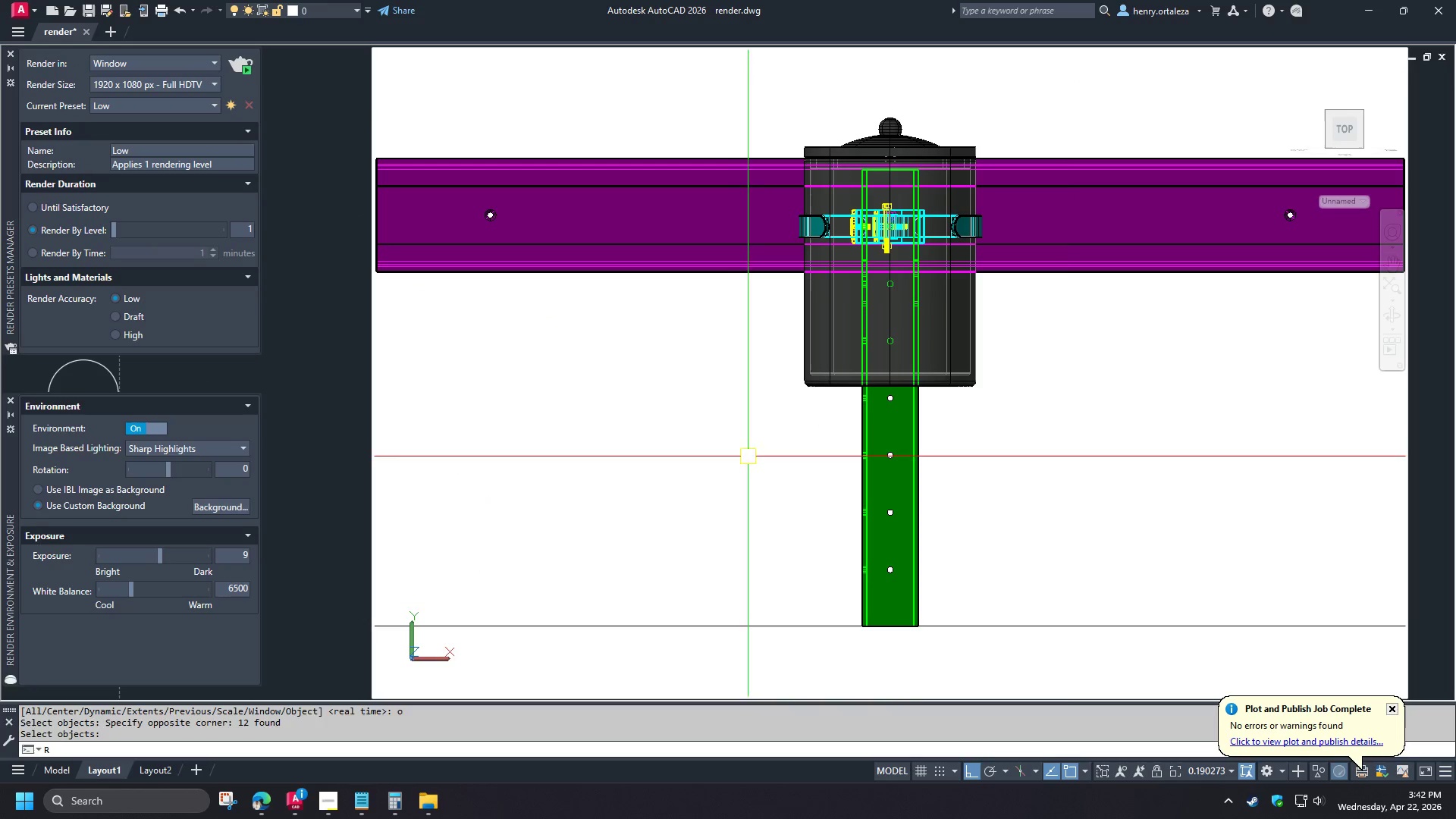 
key(Escape)
 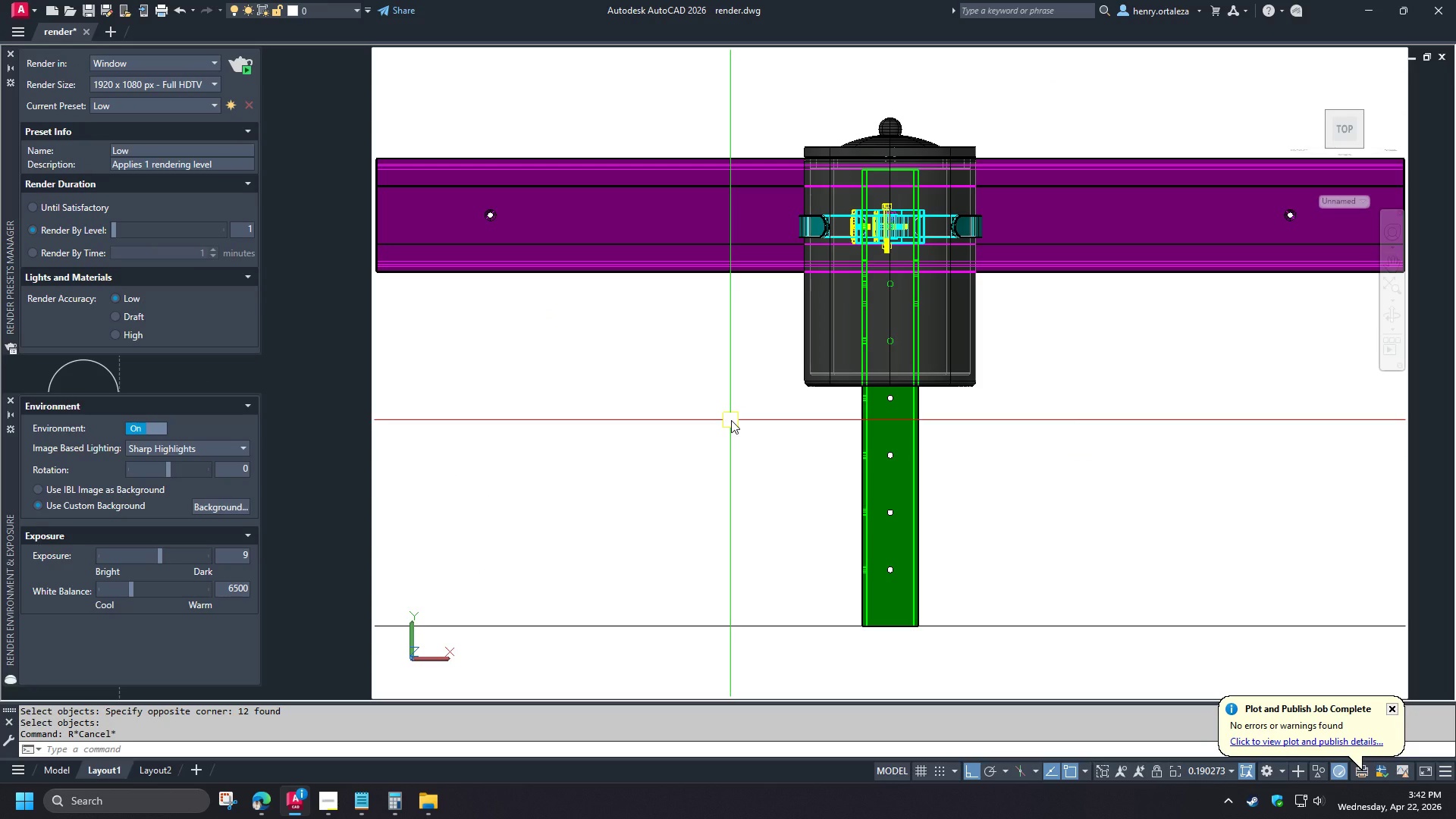 
type(vss )
key(Escape)
type(rr )
 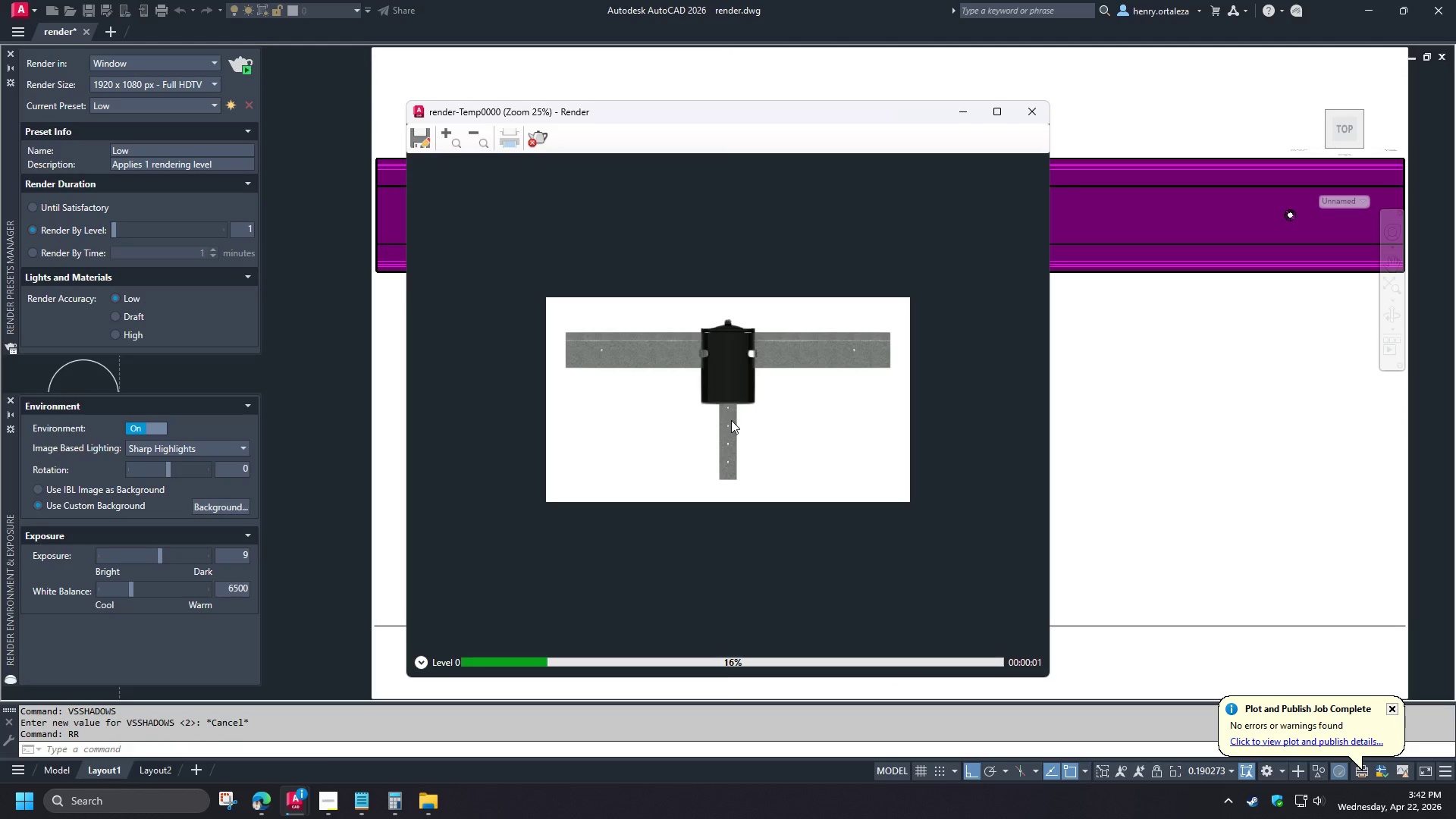 
wait(6.31)
 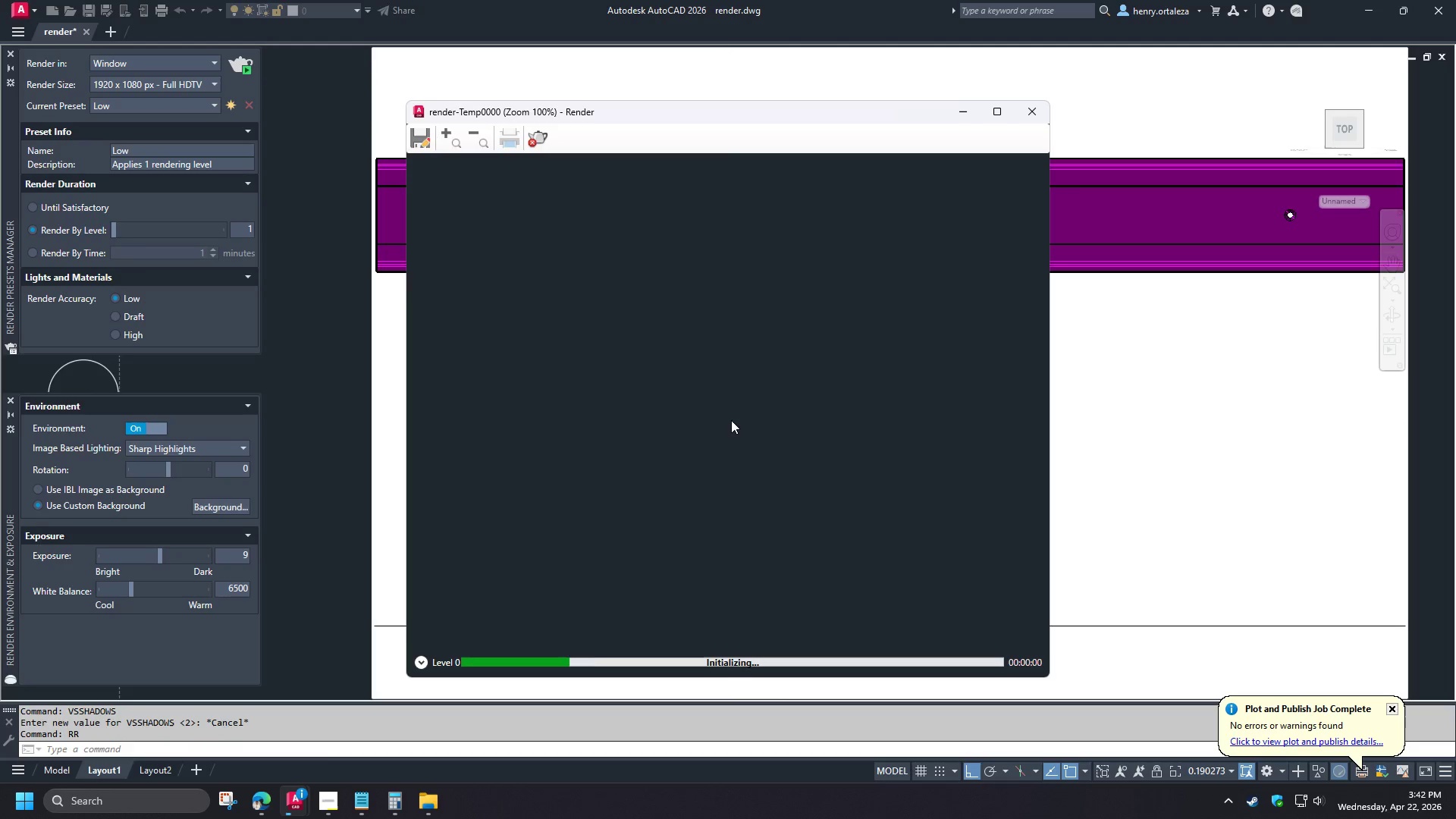 
scroll: coordinate [734, 288], scroll_direction: up, amount: 2.0
 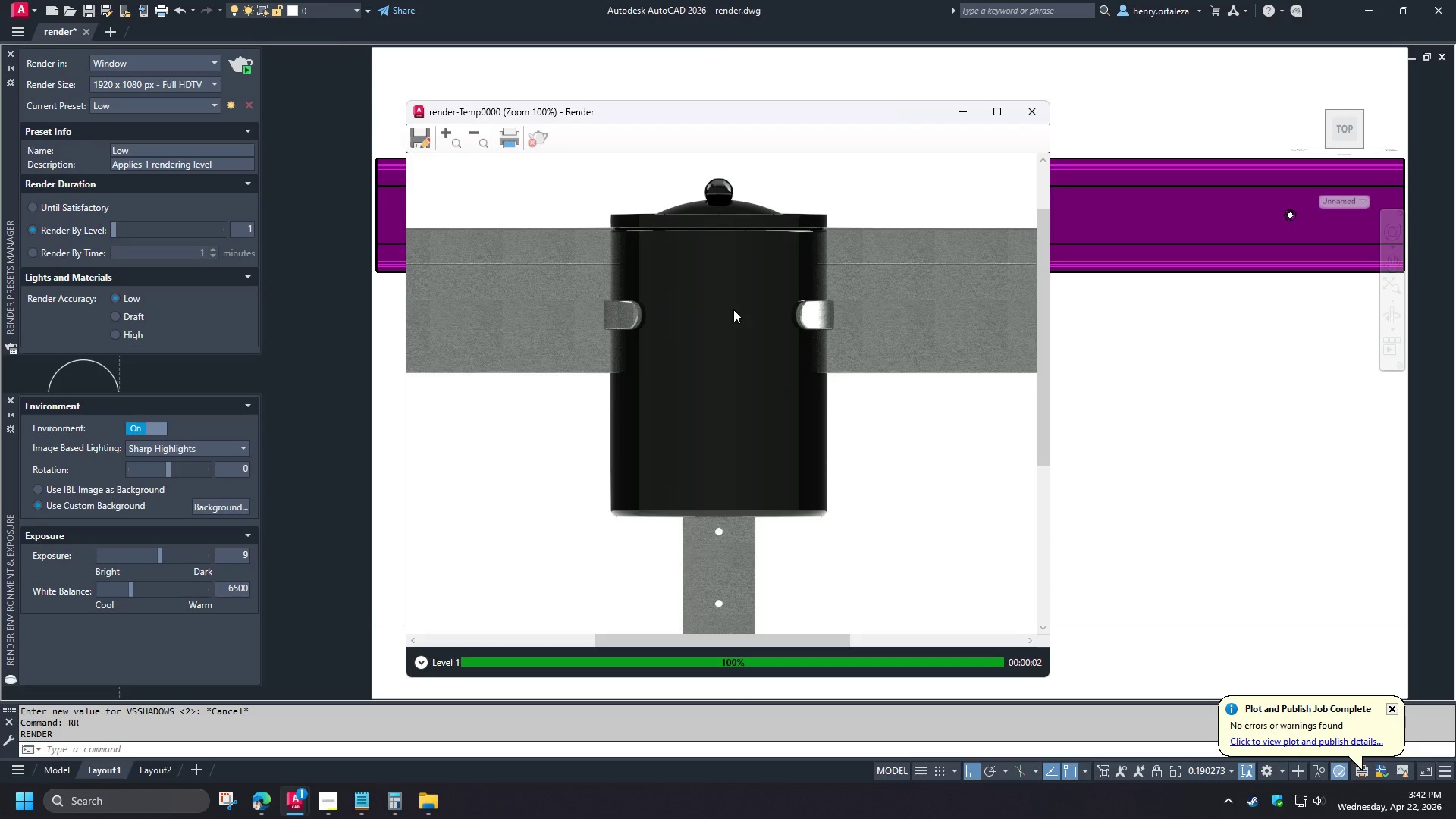 
wait(5.88)
 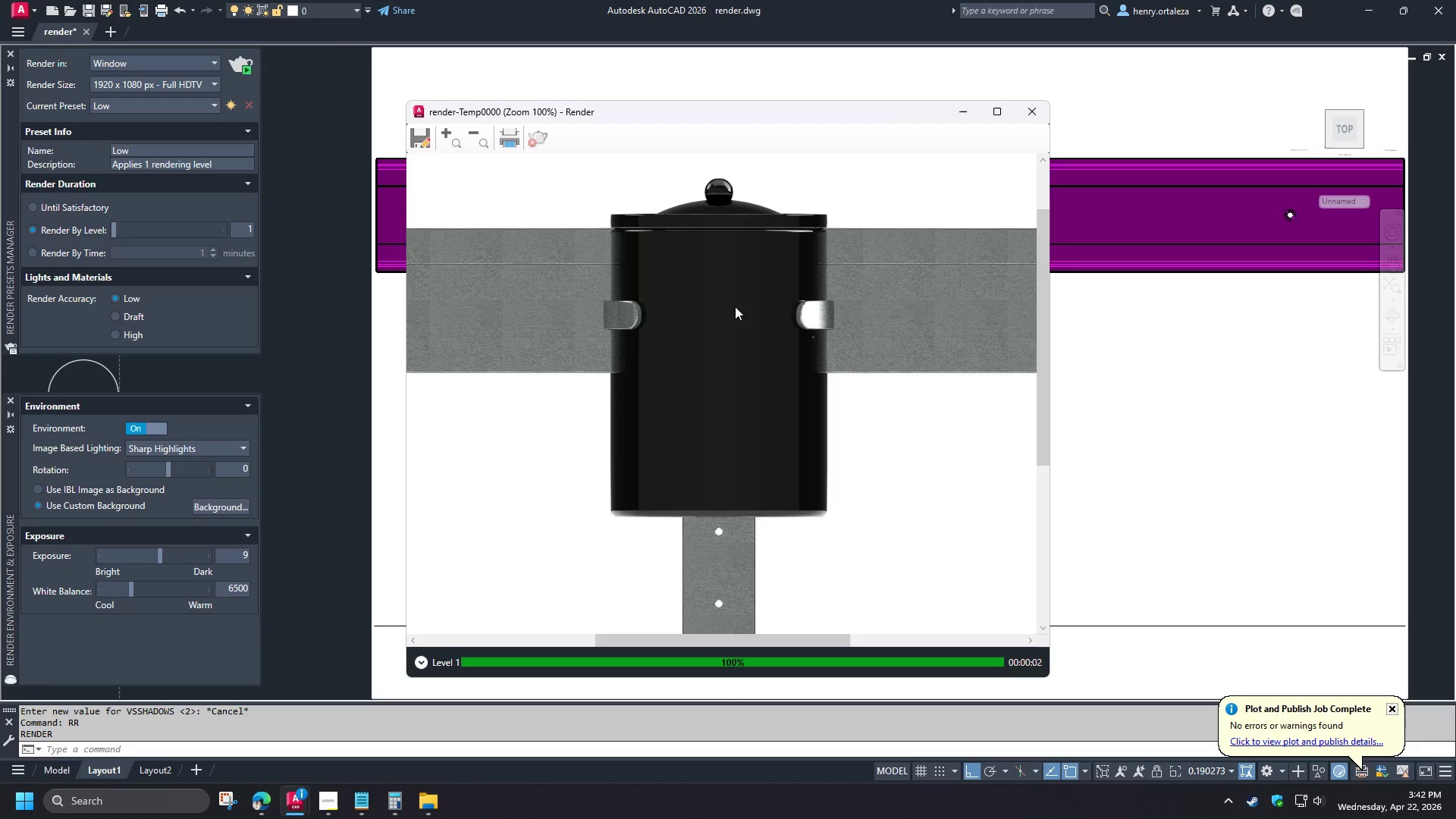 
scroll: coordinate [570, 285], scroll_direction: up, amount: 3.0
 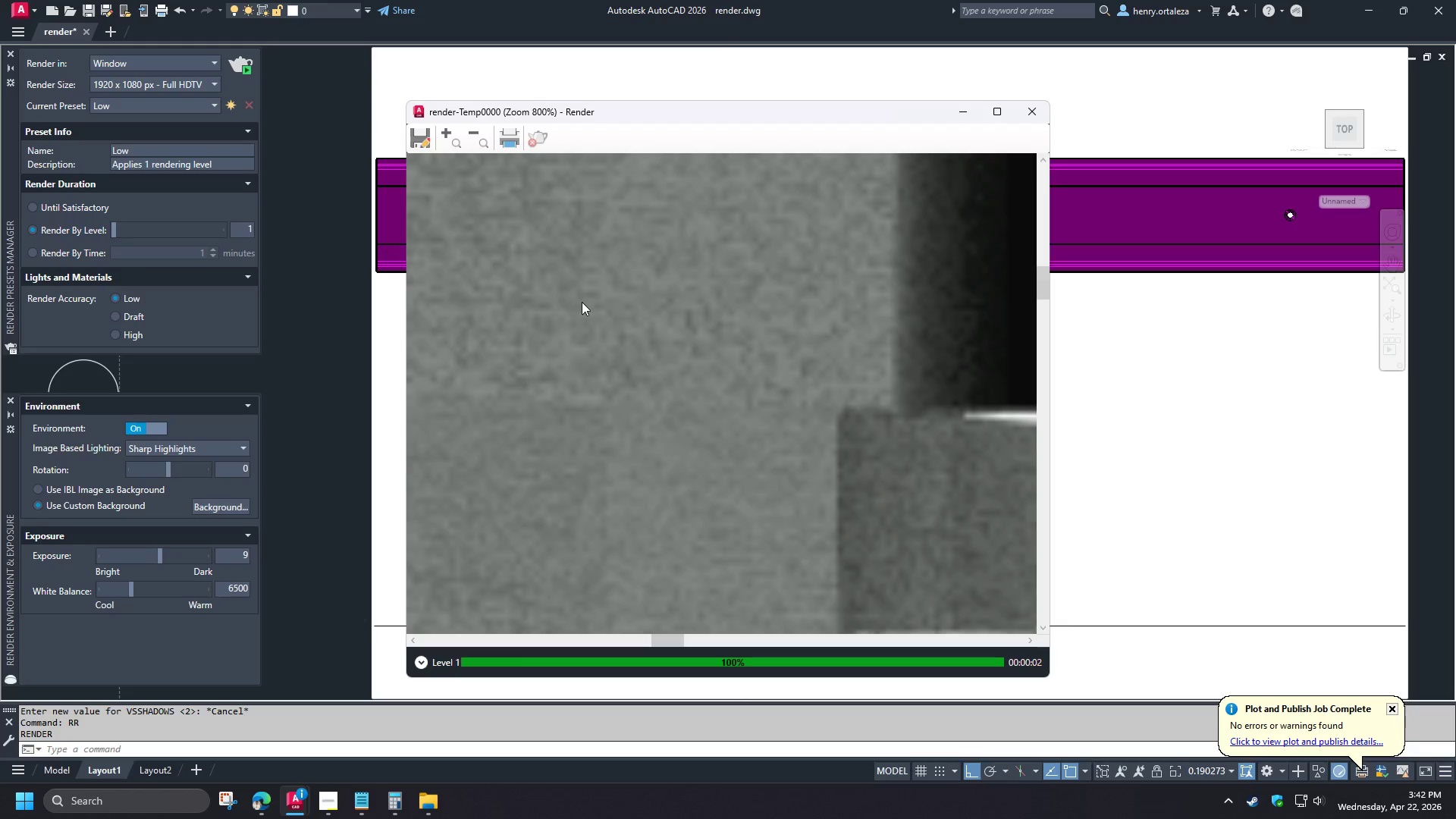 
scroll: coordinate [654, 347], scroll_direction: down, amount: 5.0
 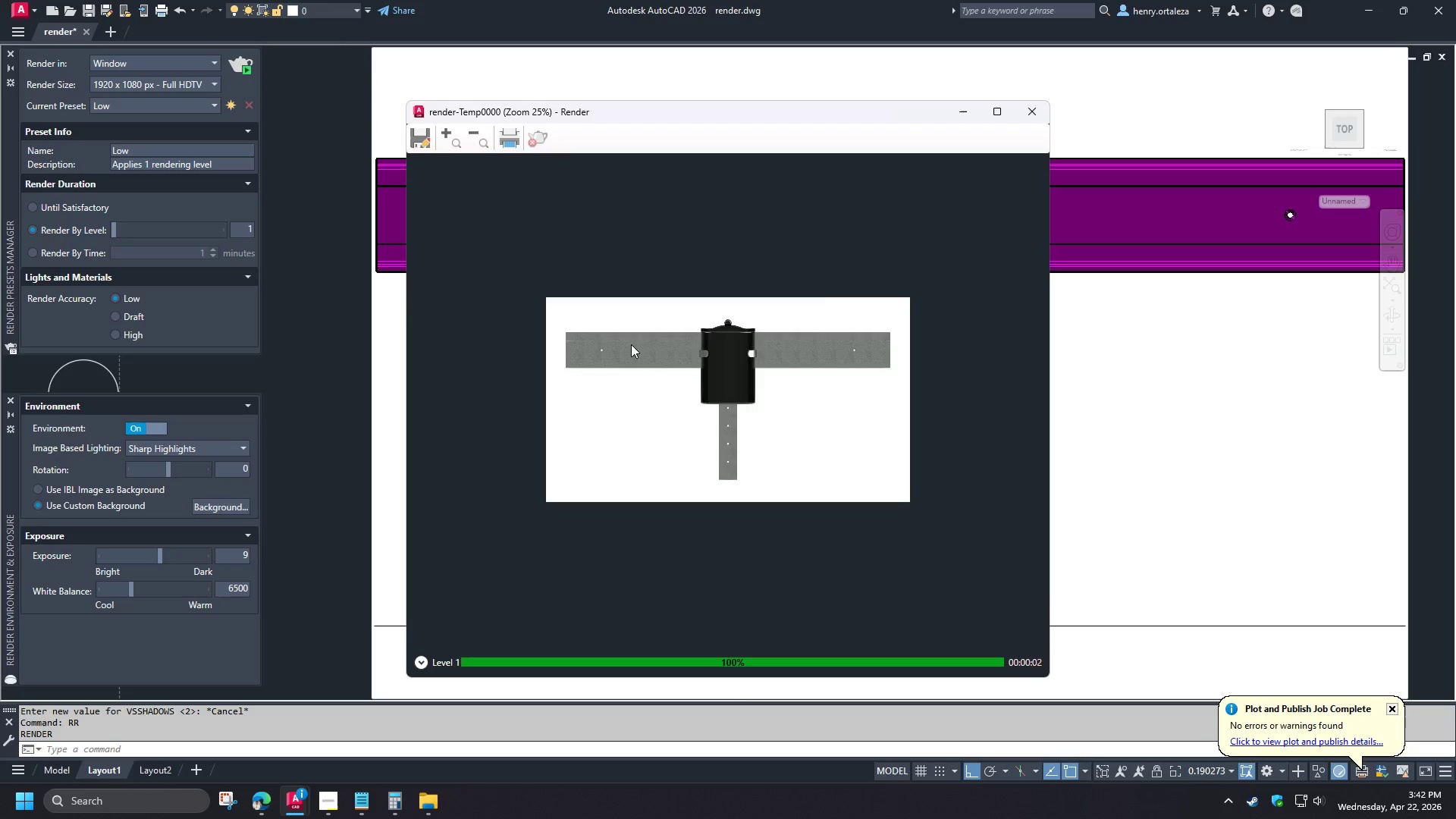 
scroll: coordinate [623, 344], scroll_direction: up, amount: 1.0
 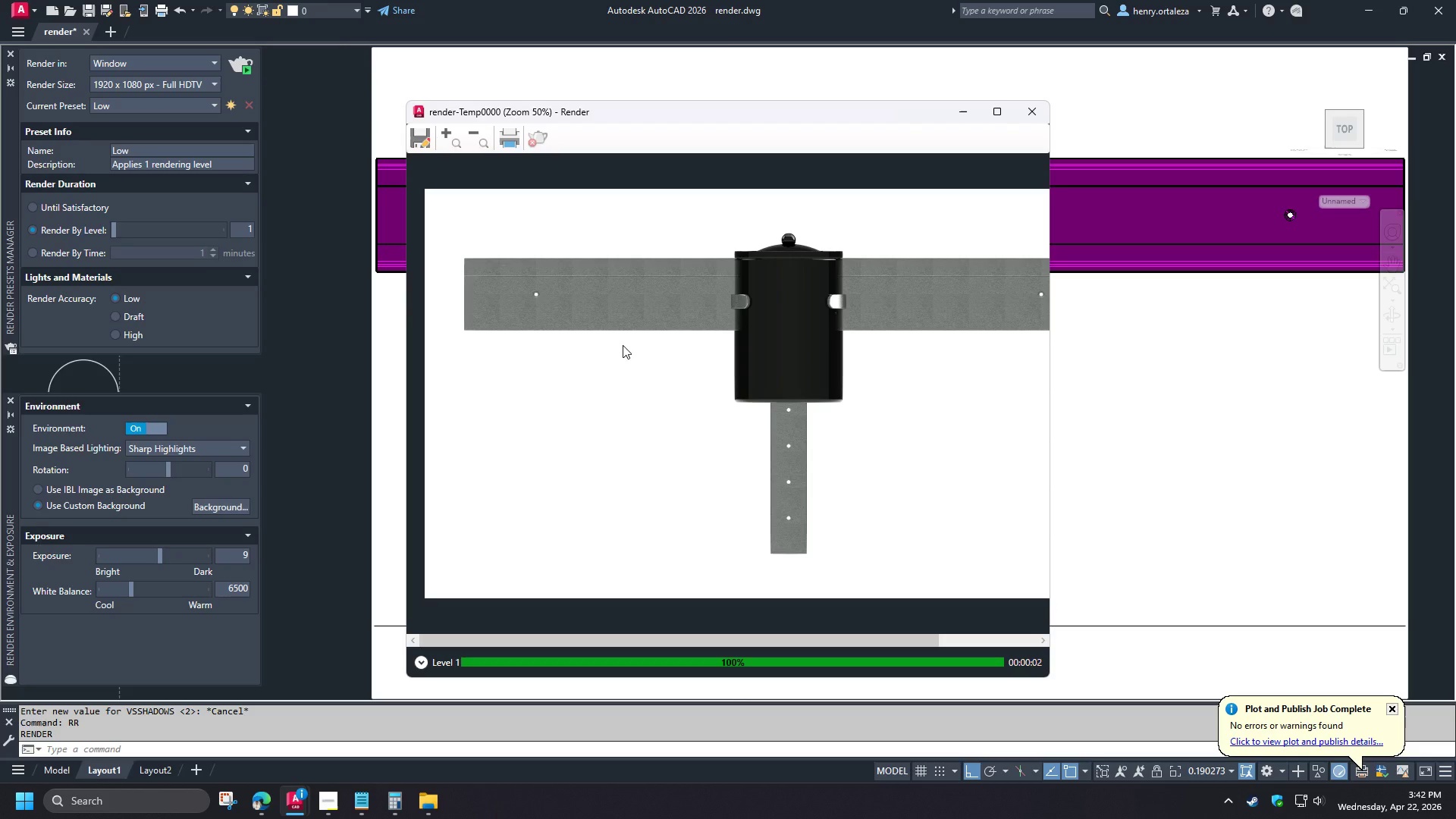 
wait(6.59)
 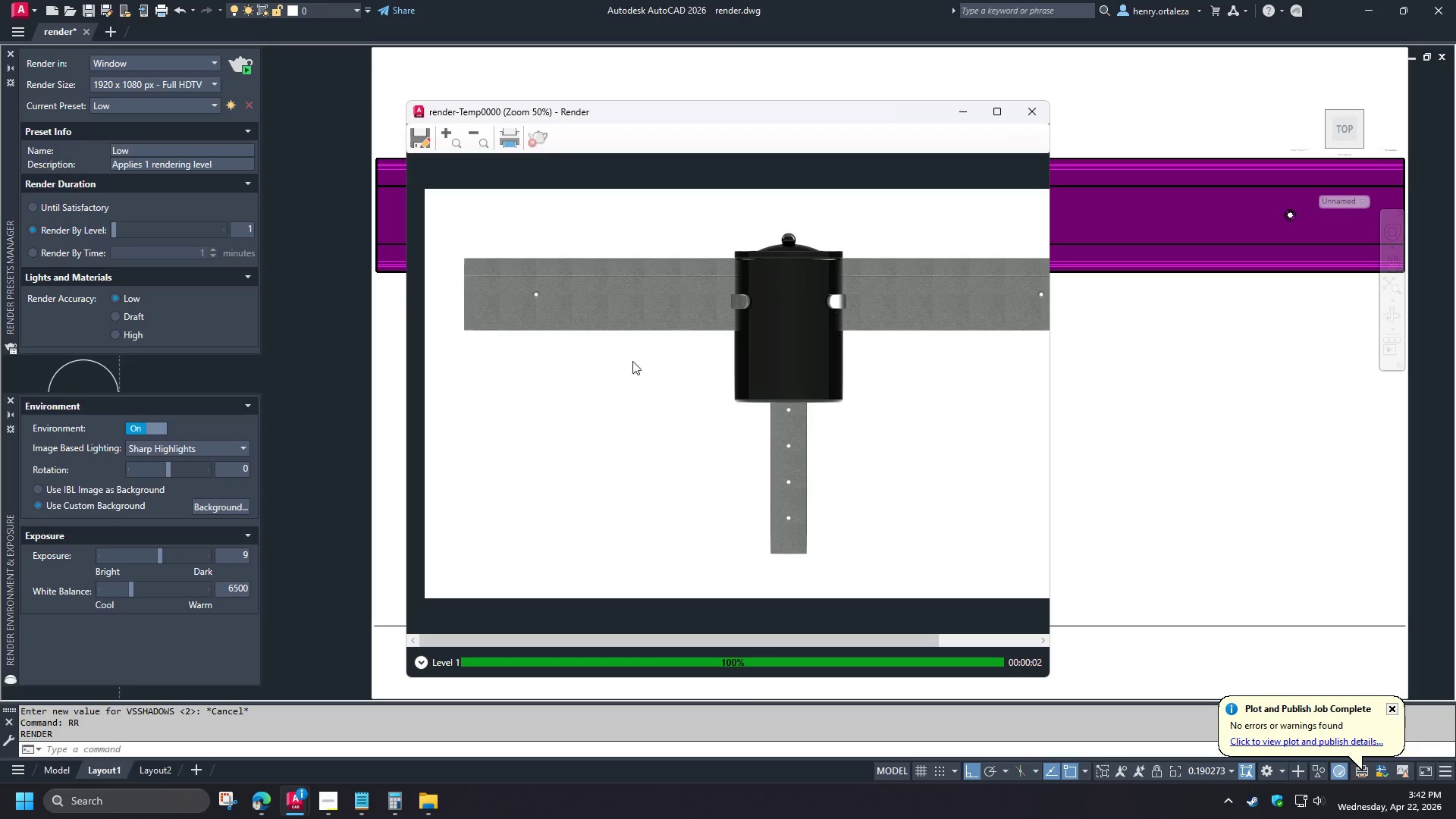 
key(Escape)
 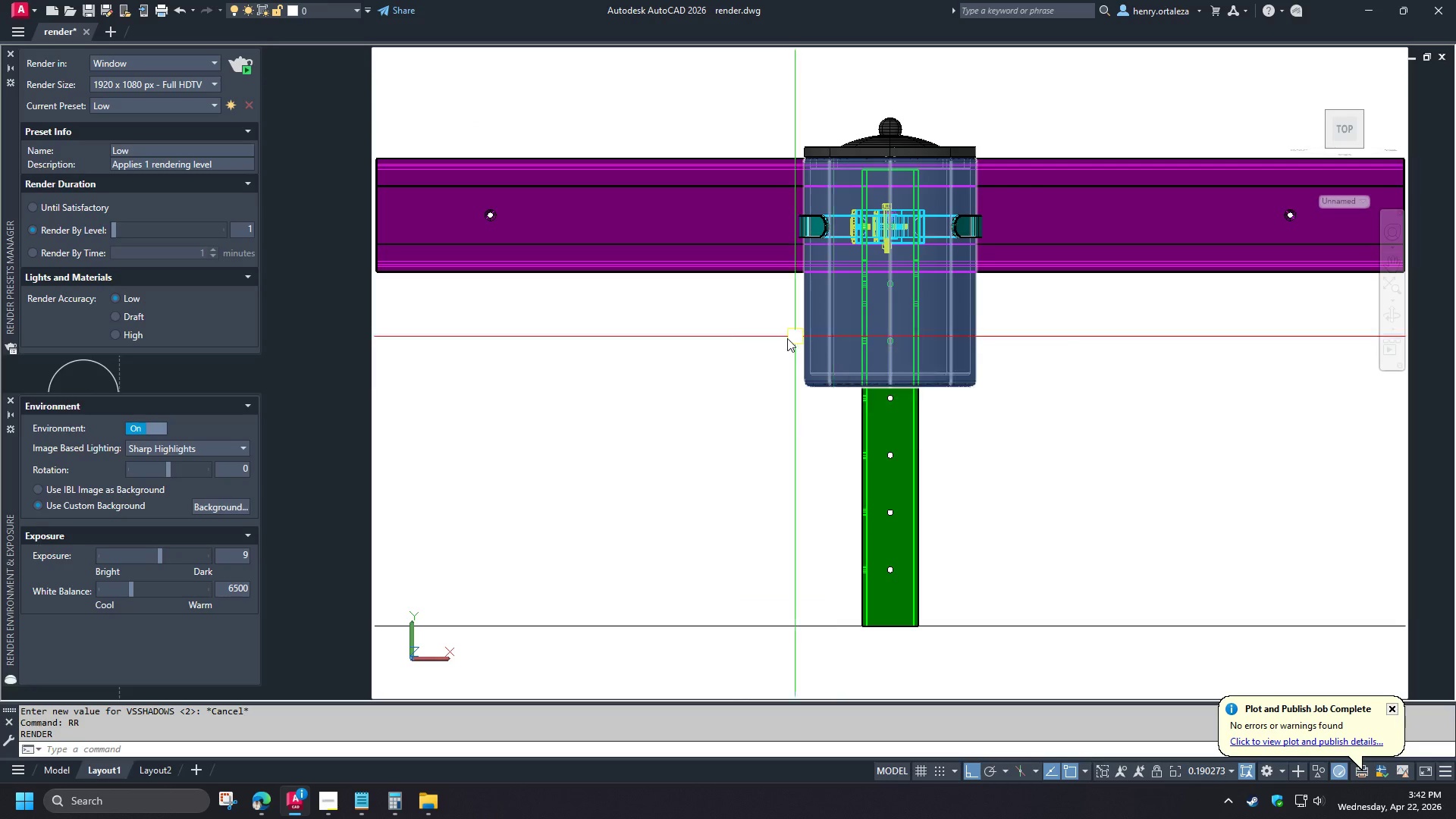 
scroll: coordinate [453, 287], scroll_direction: up, amount: 2.0
 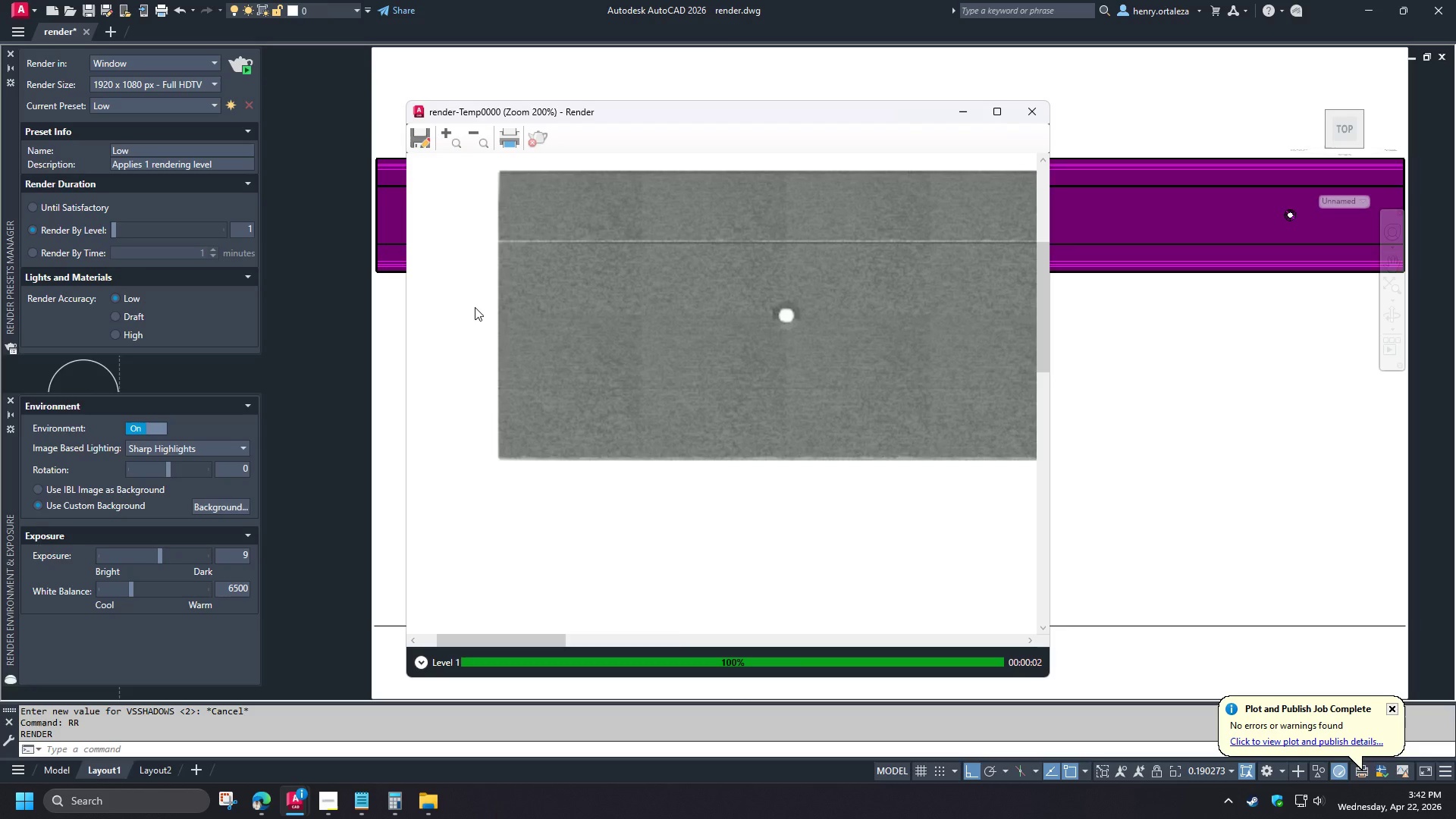 
scroll: coordinate [475, 308], scroll_direction: down, amount: 2.0
 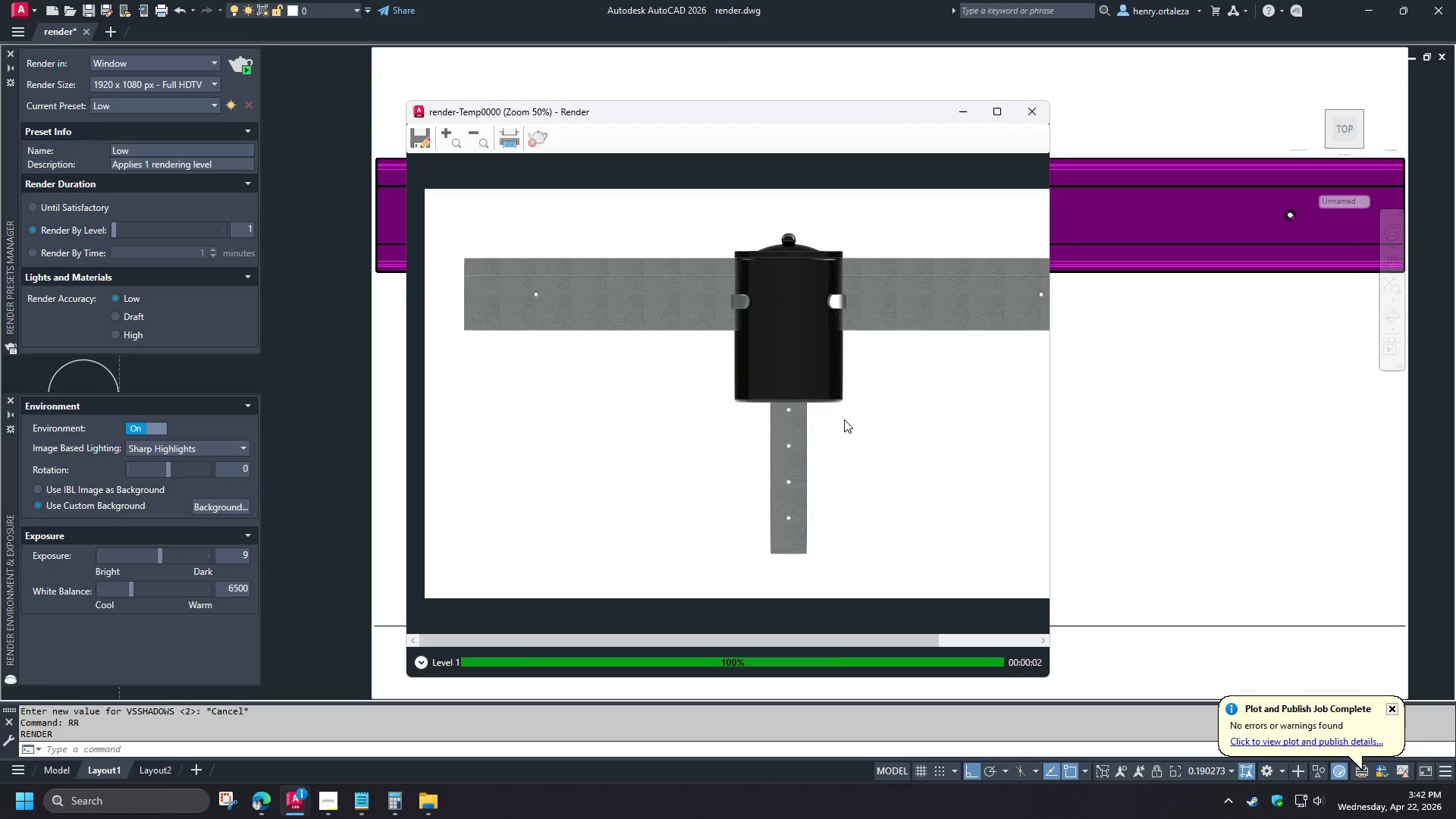 
wait(5.8)
 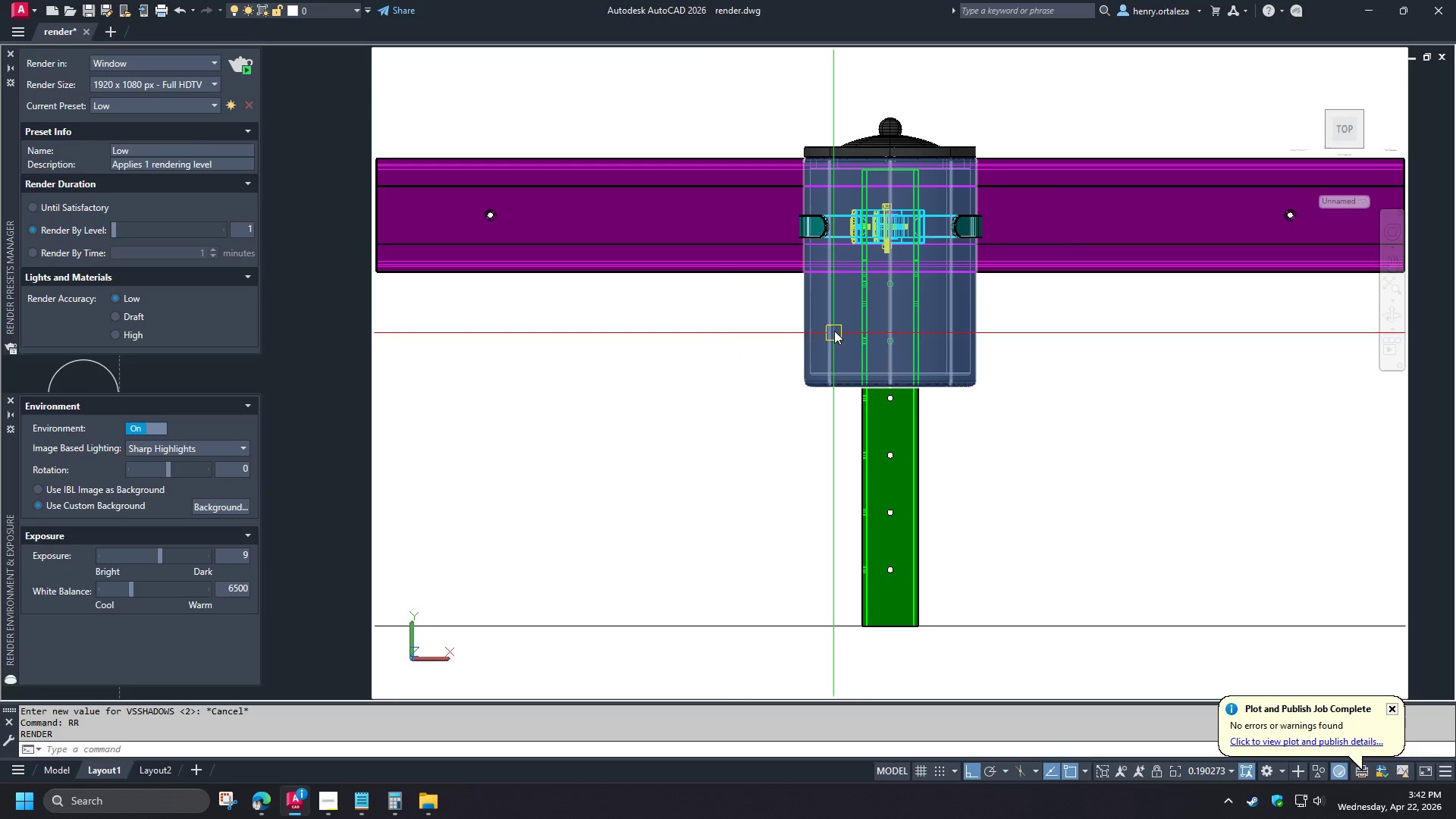 
type(re)
key(Escape)
type(ren)
 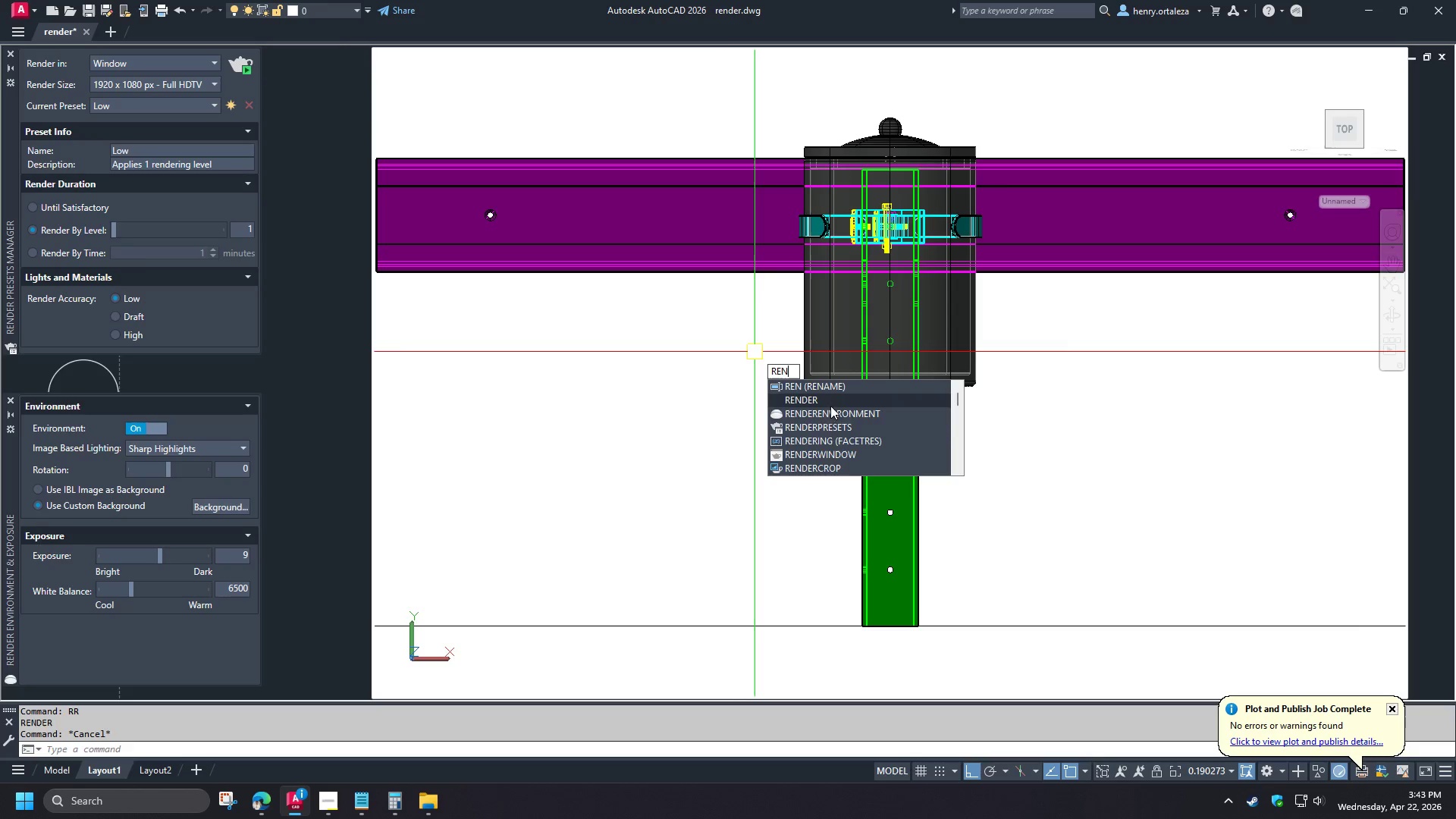 
left_click([829, 452])
 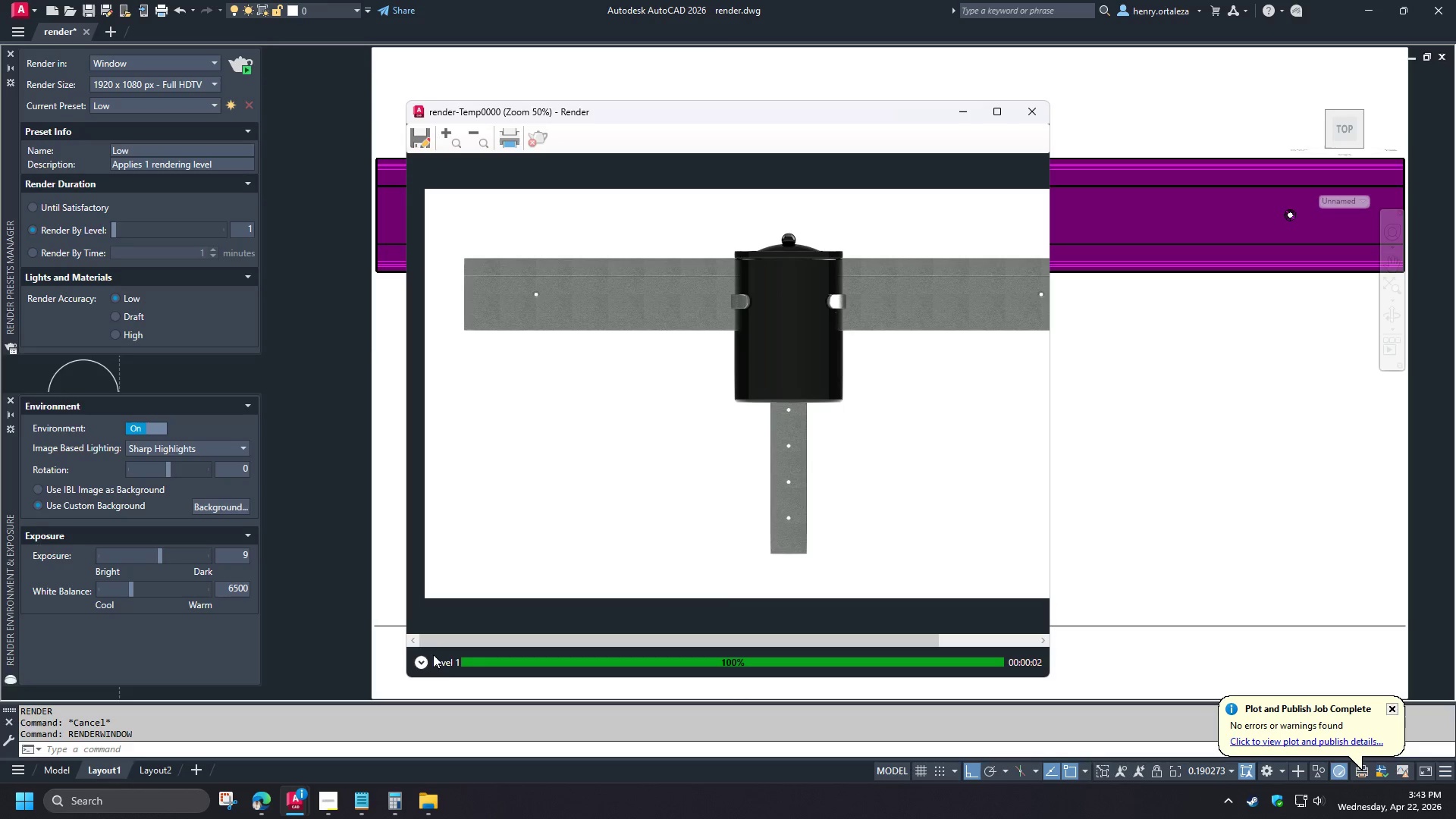 
left_click([416, 667])
 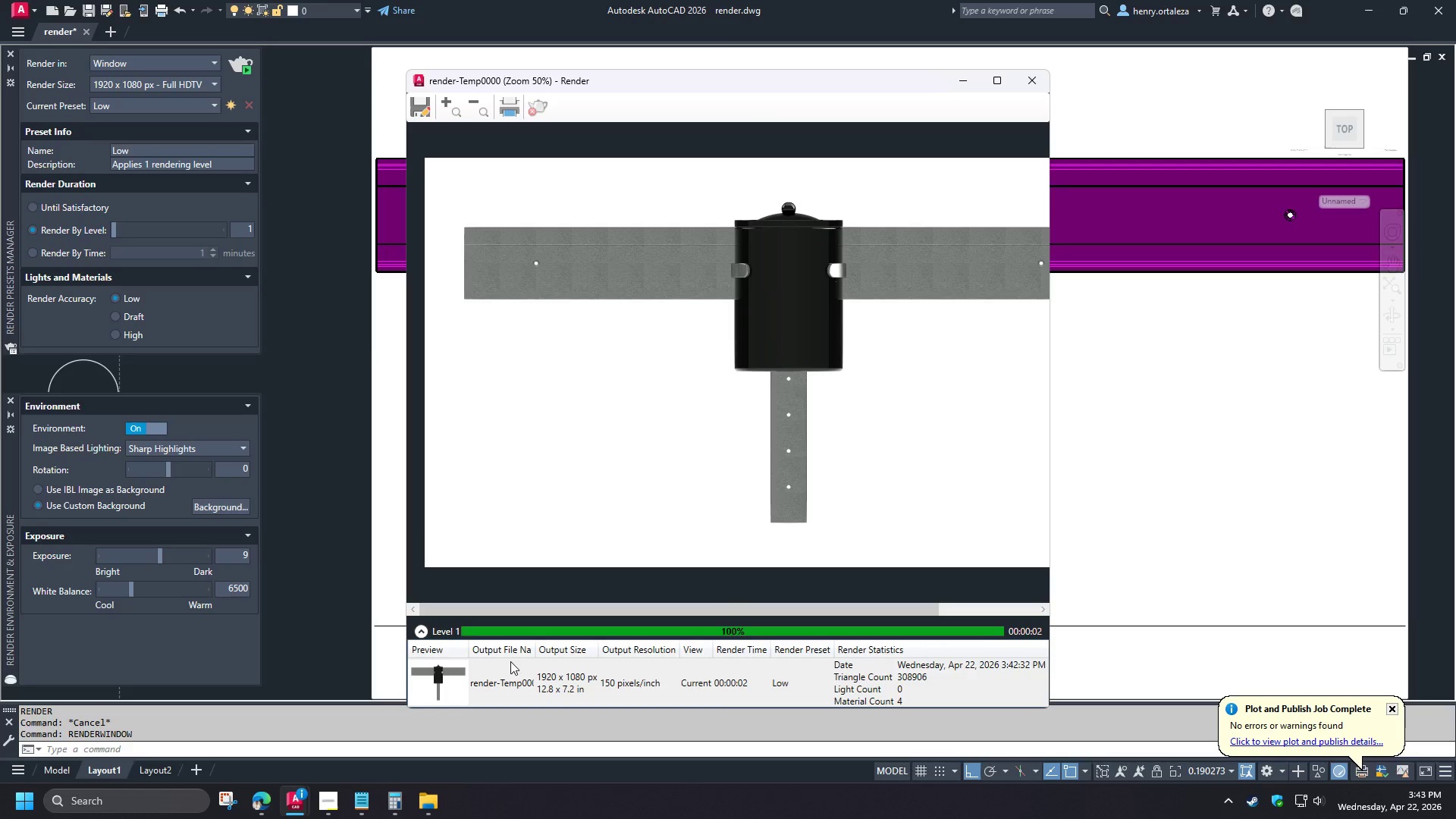 
left_click([435, 668])
 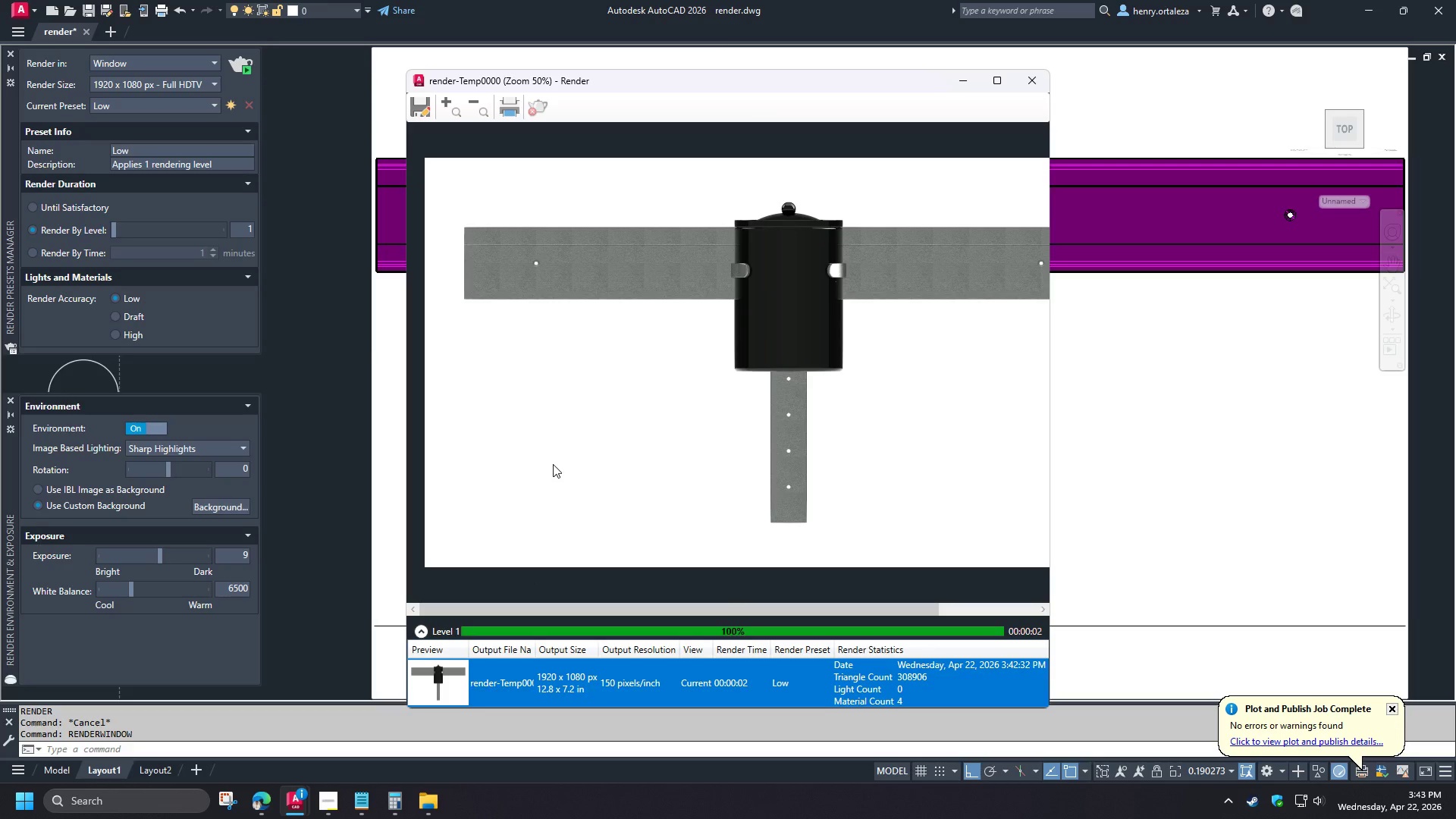 
hold_key(key=ControlLeft, duration=1.12)
 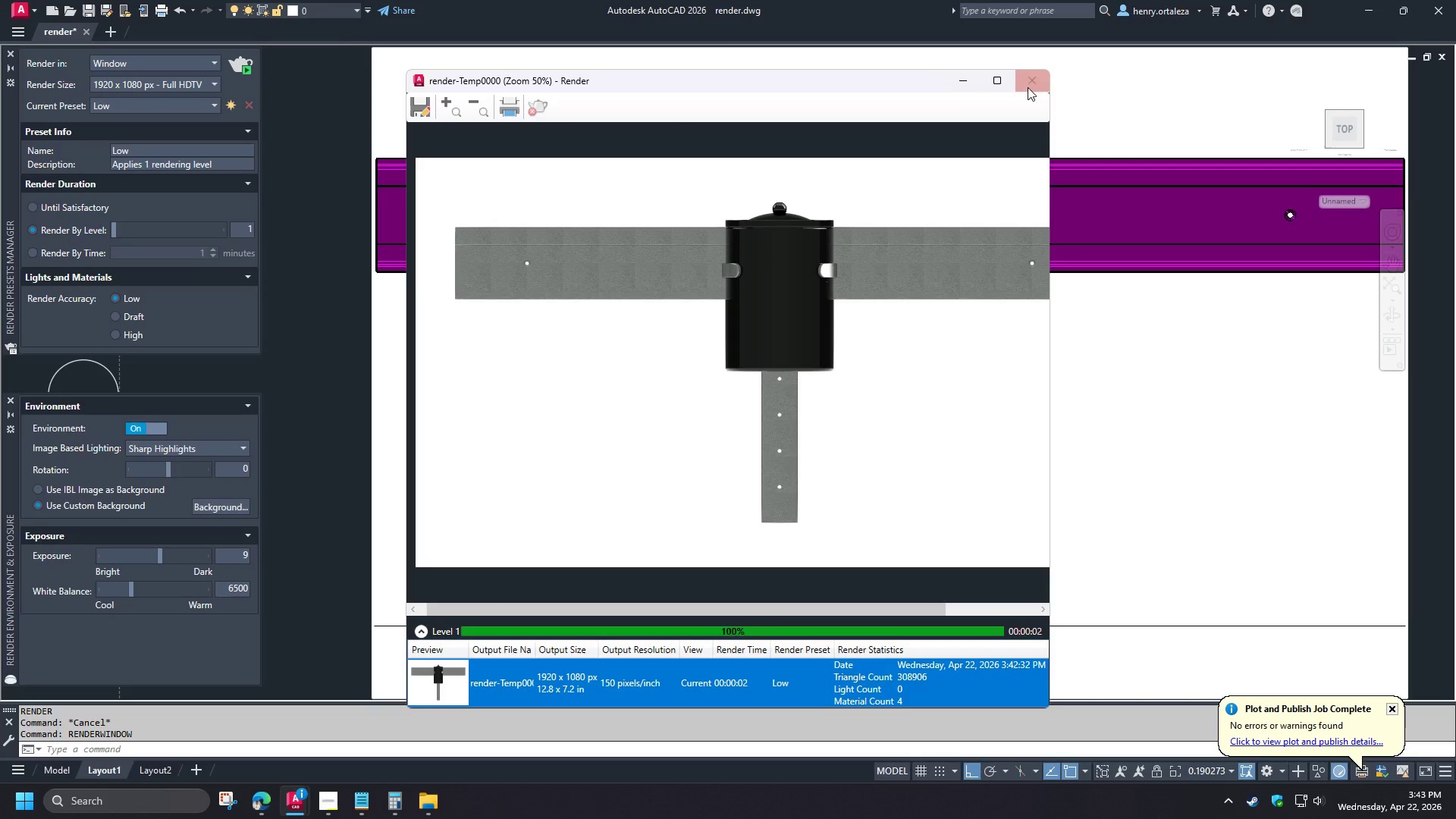 
left_click([1025, 89])
 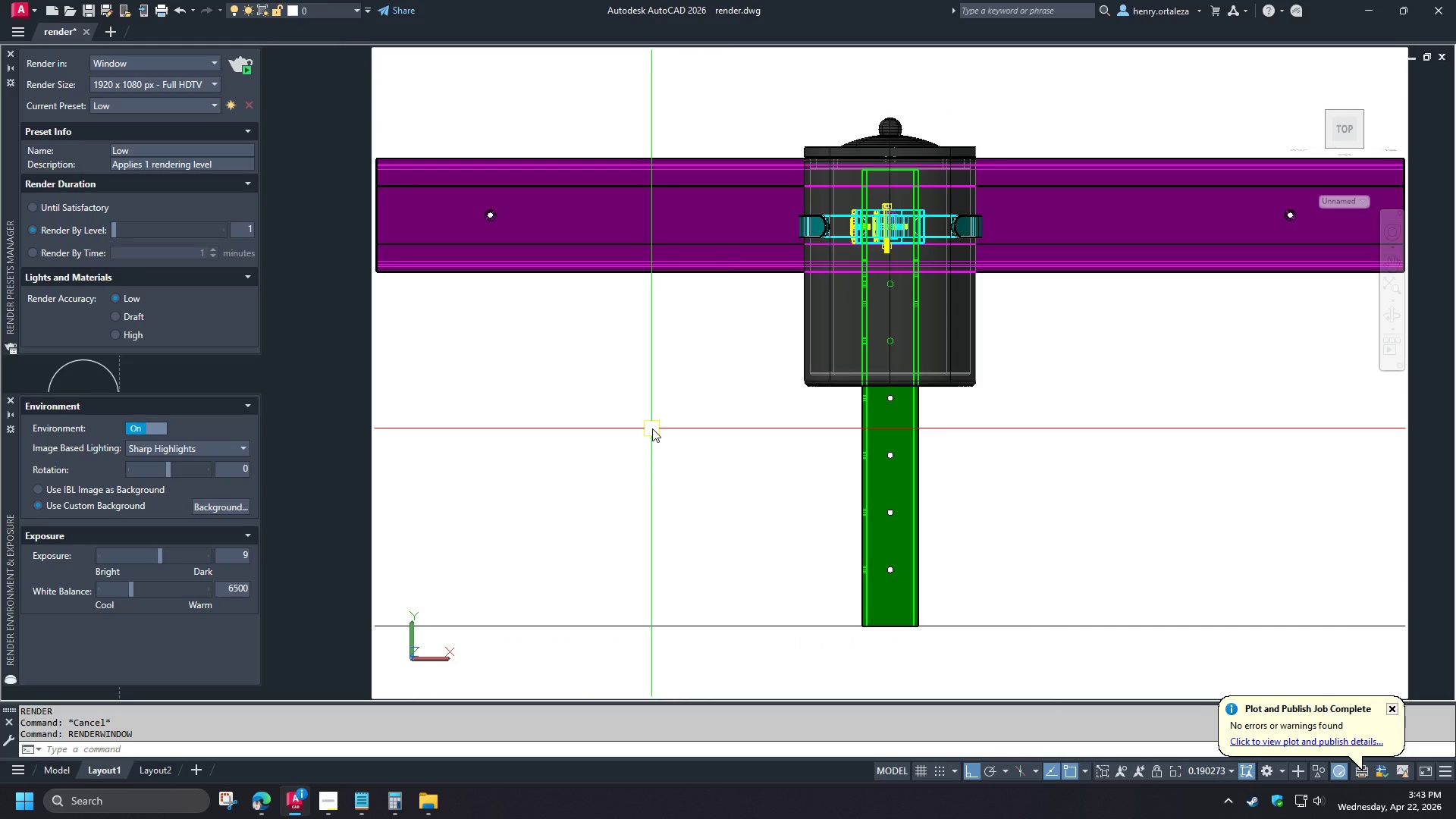 
scroll: coordinate [560, 438], scroll_direction: down, amount: 3.0
 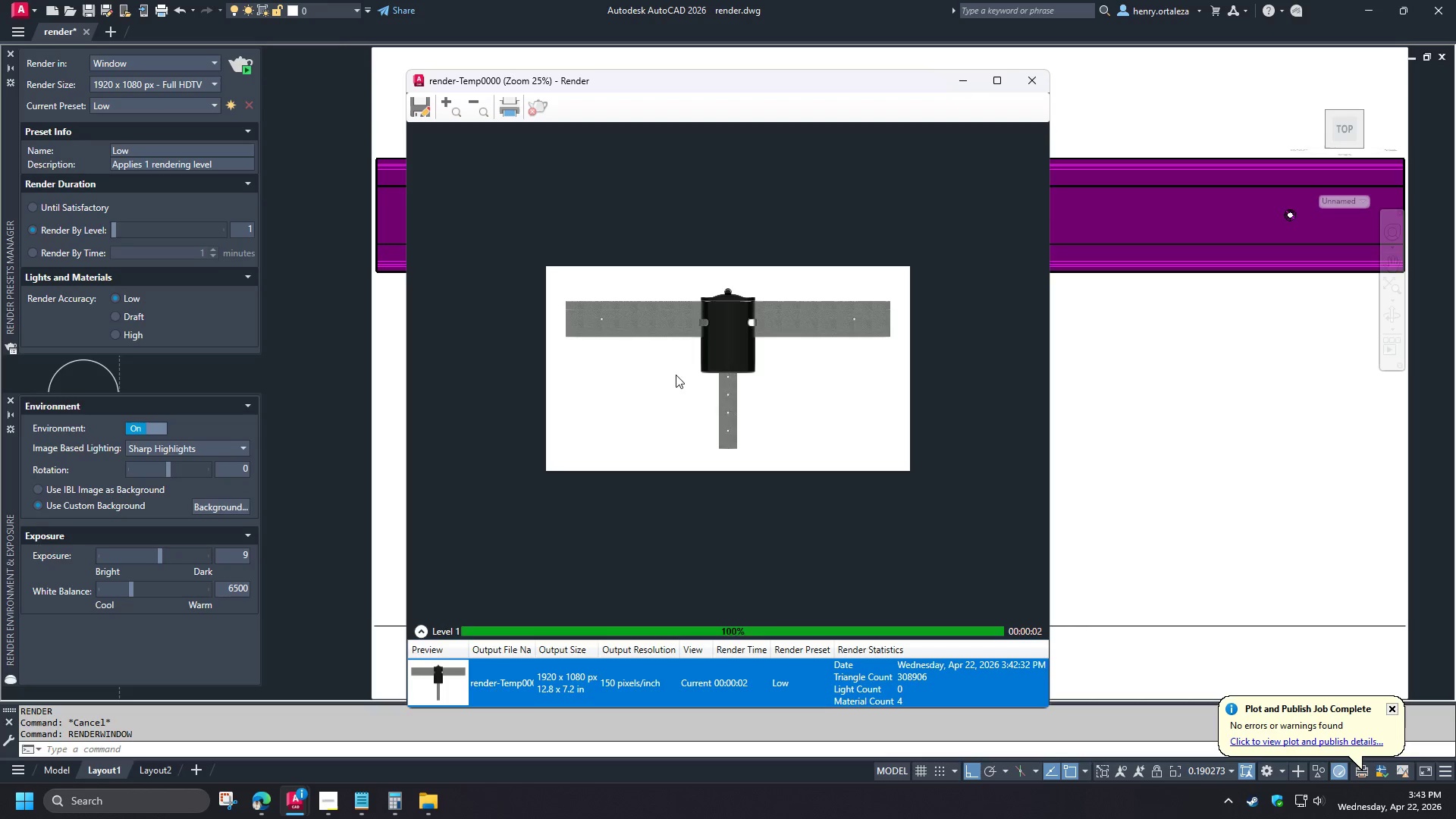 
scroll: coordinate [676, 373], scroll_direction: up, amount: 1.0
 